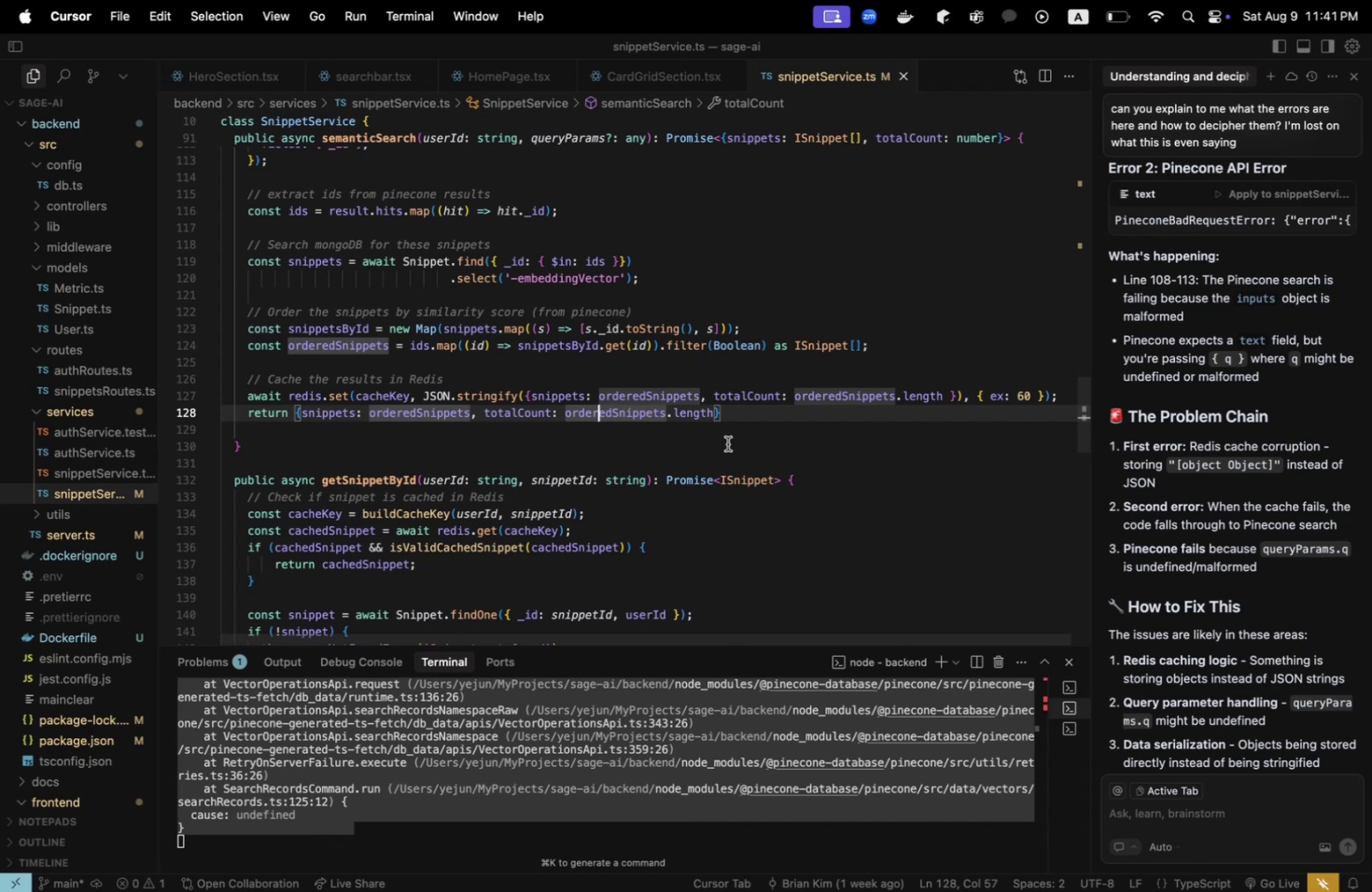 
left_click_drag(start_coordinate=[1087, 441], to_coordinate=[924, 460])
 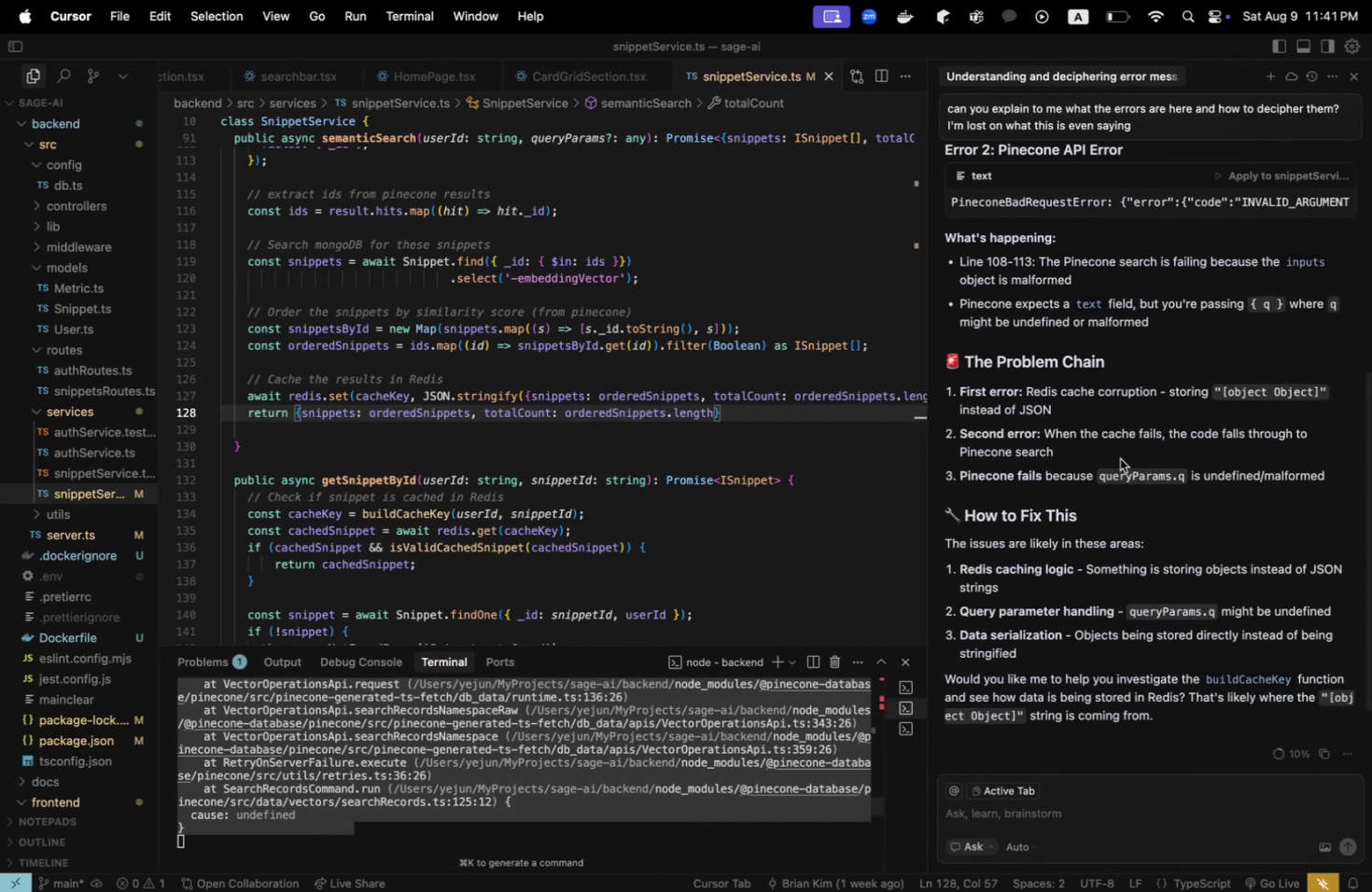 
left_click([1119, 458])
 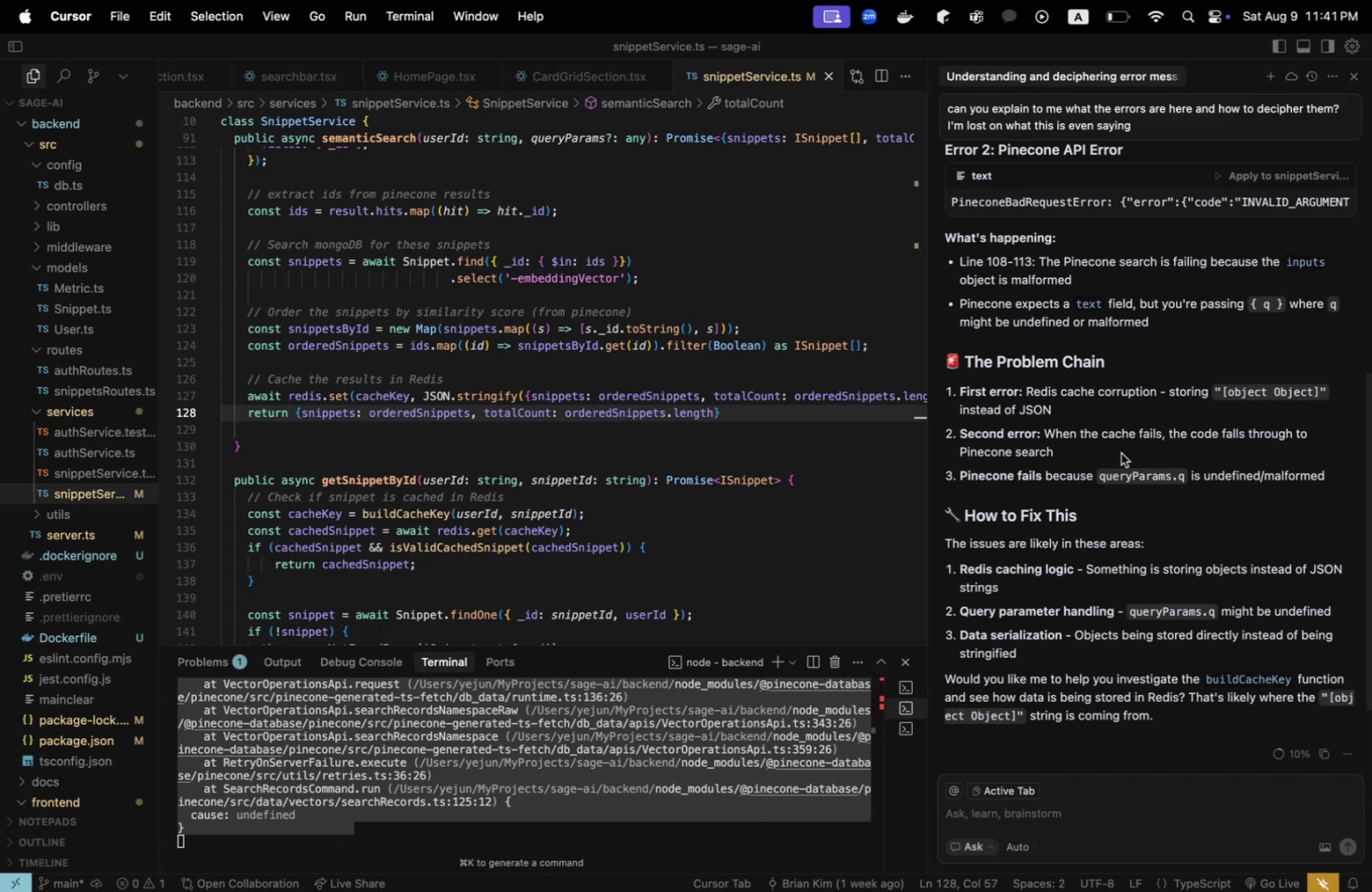 
wait(16.06)
 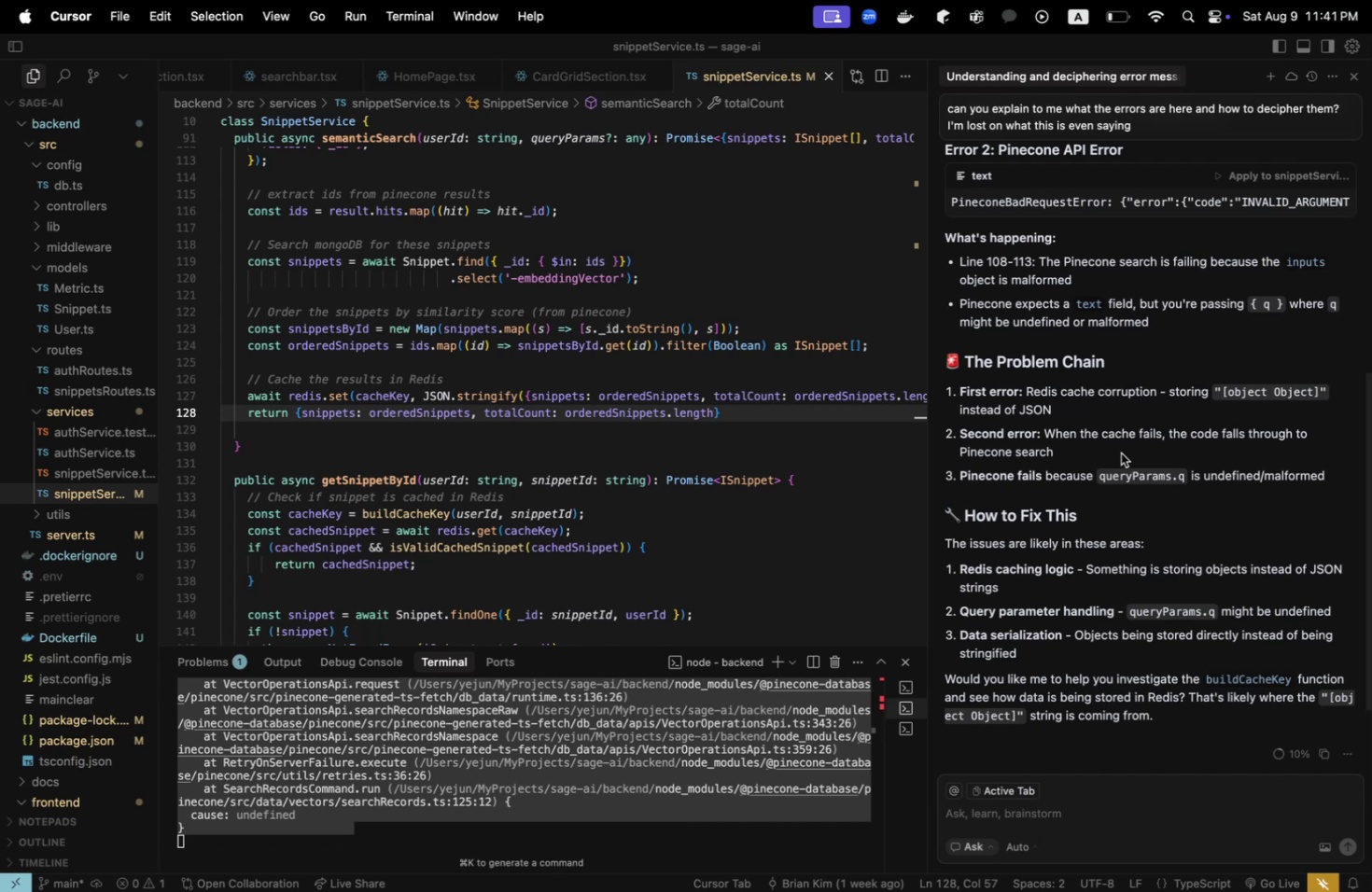 
scroll: coordinate [424, 418], scroll_direction: up, amount: 9.0
 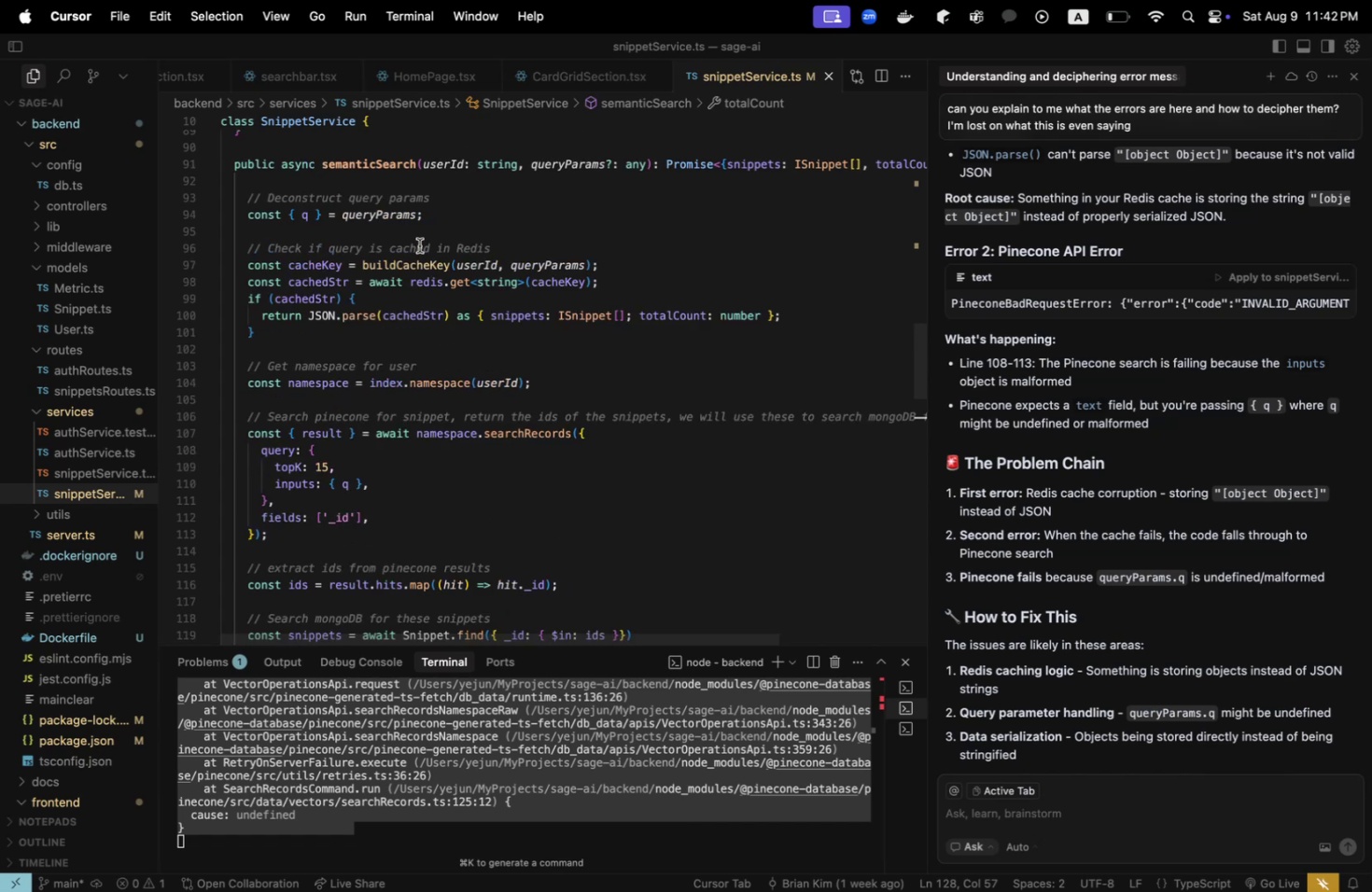 
wait(8.33)
 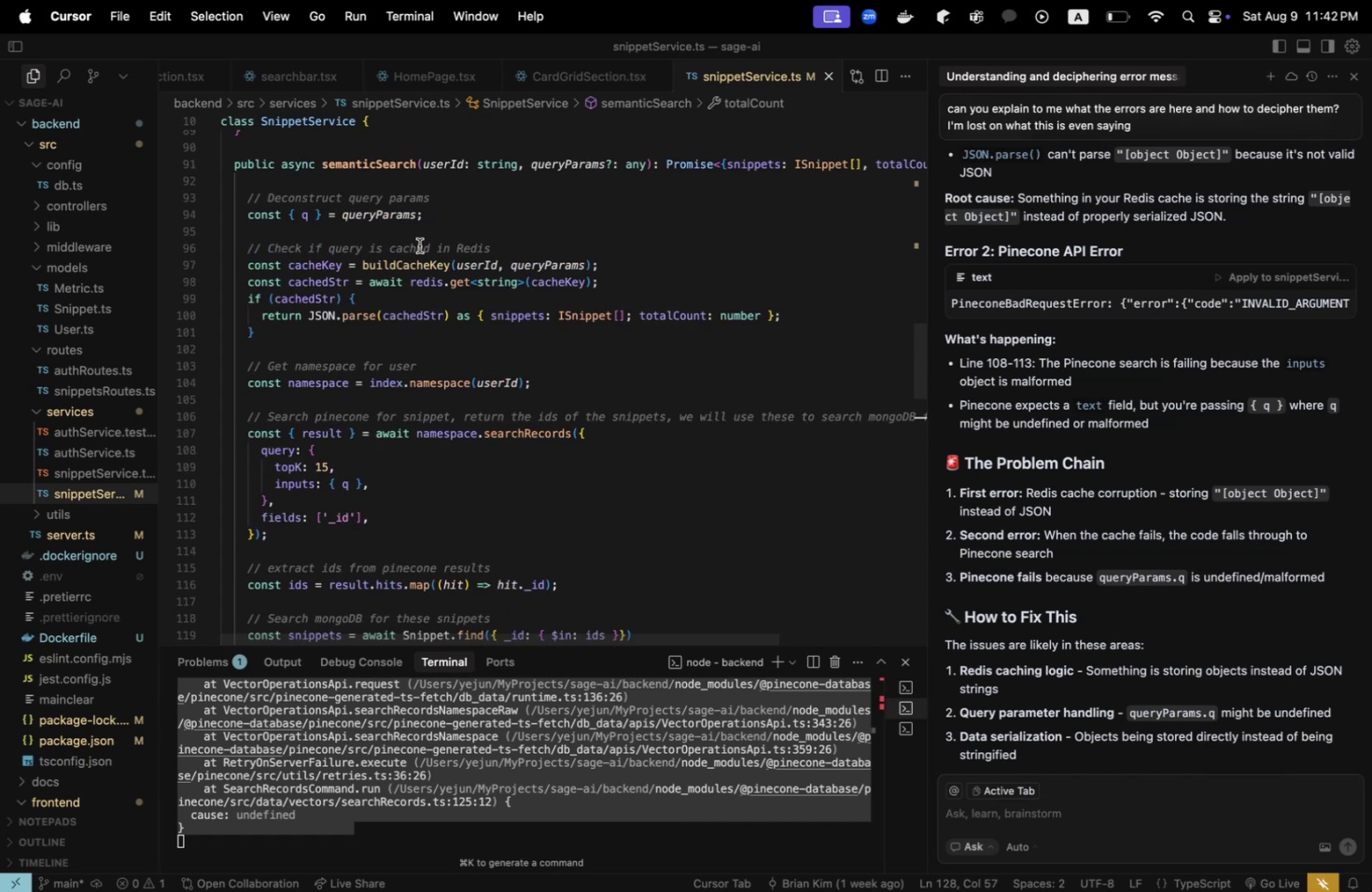 
left_click([420, 232])
 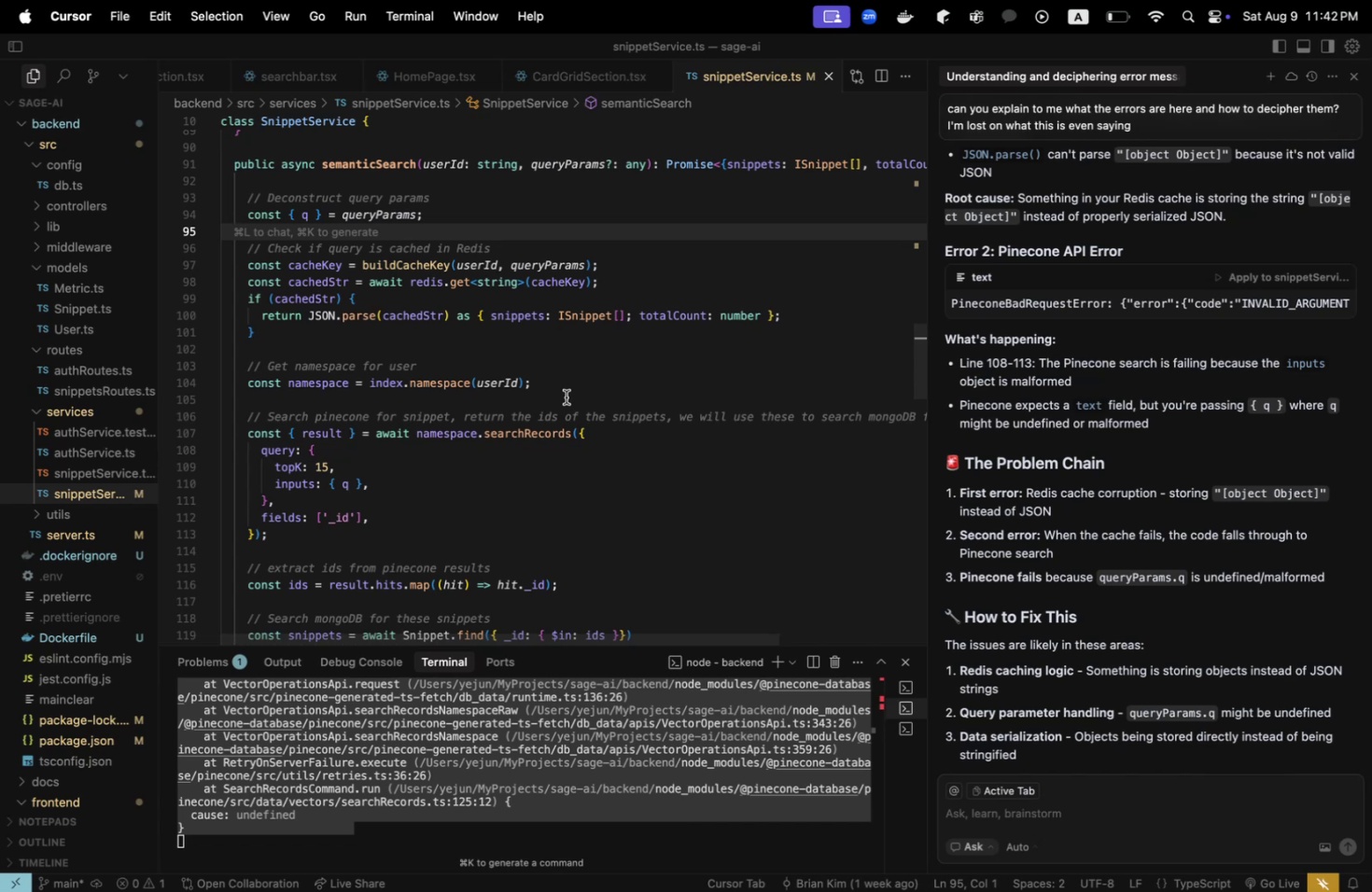 
left_click([598, 436])
 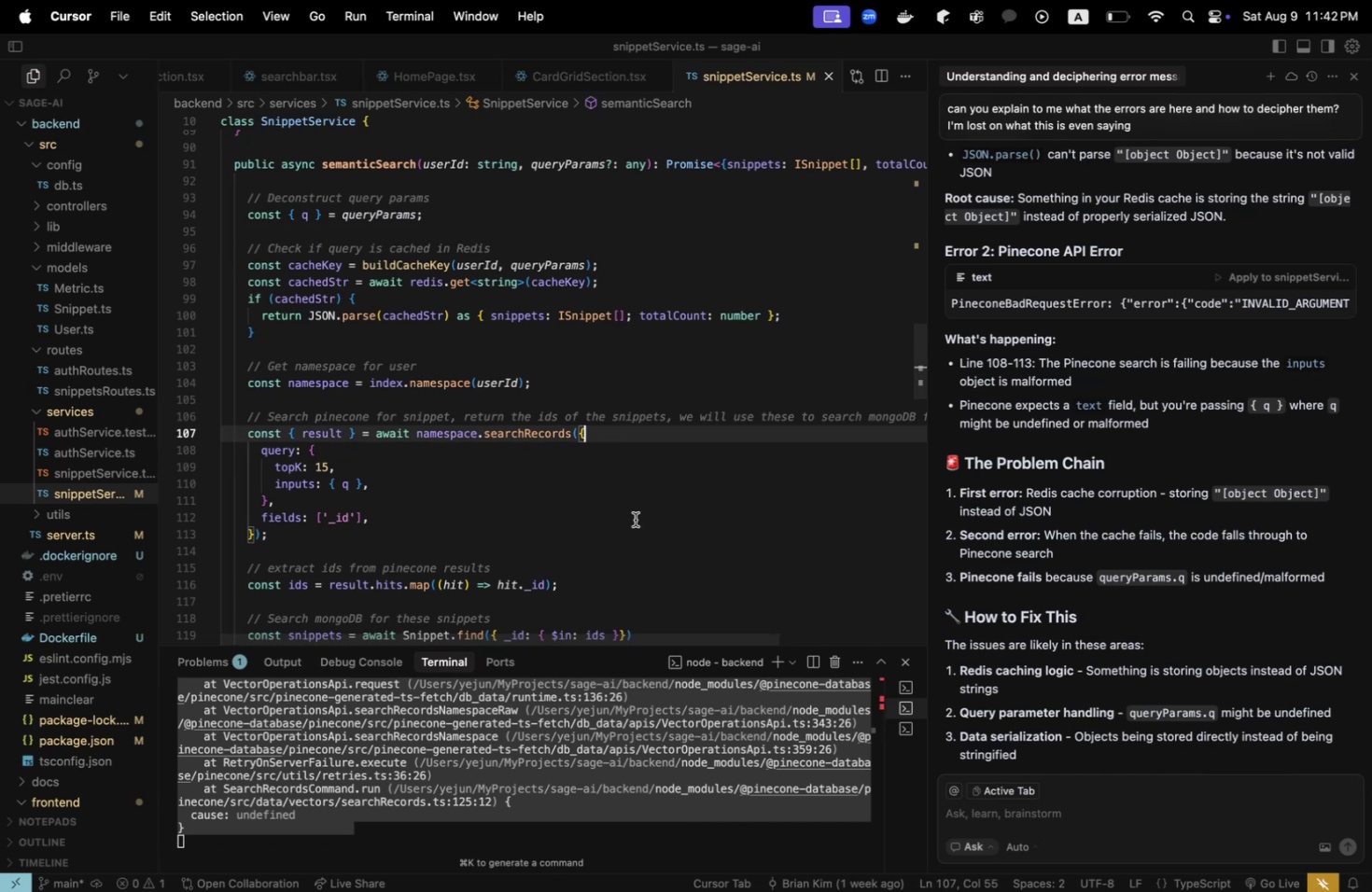 
left_click([635, 519])
 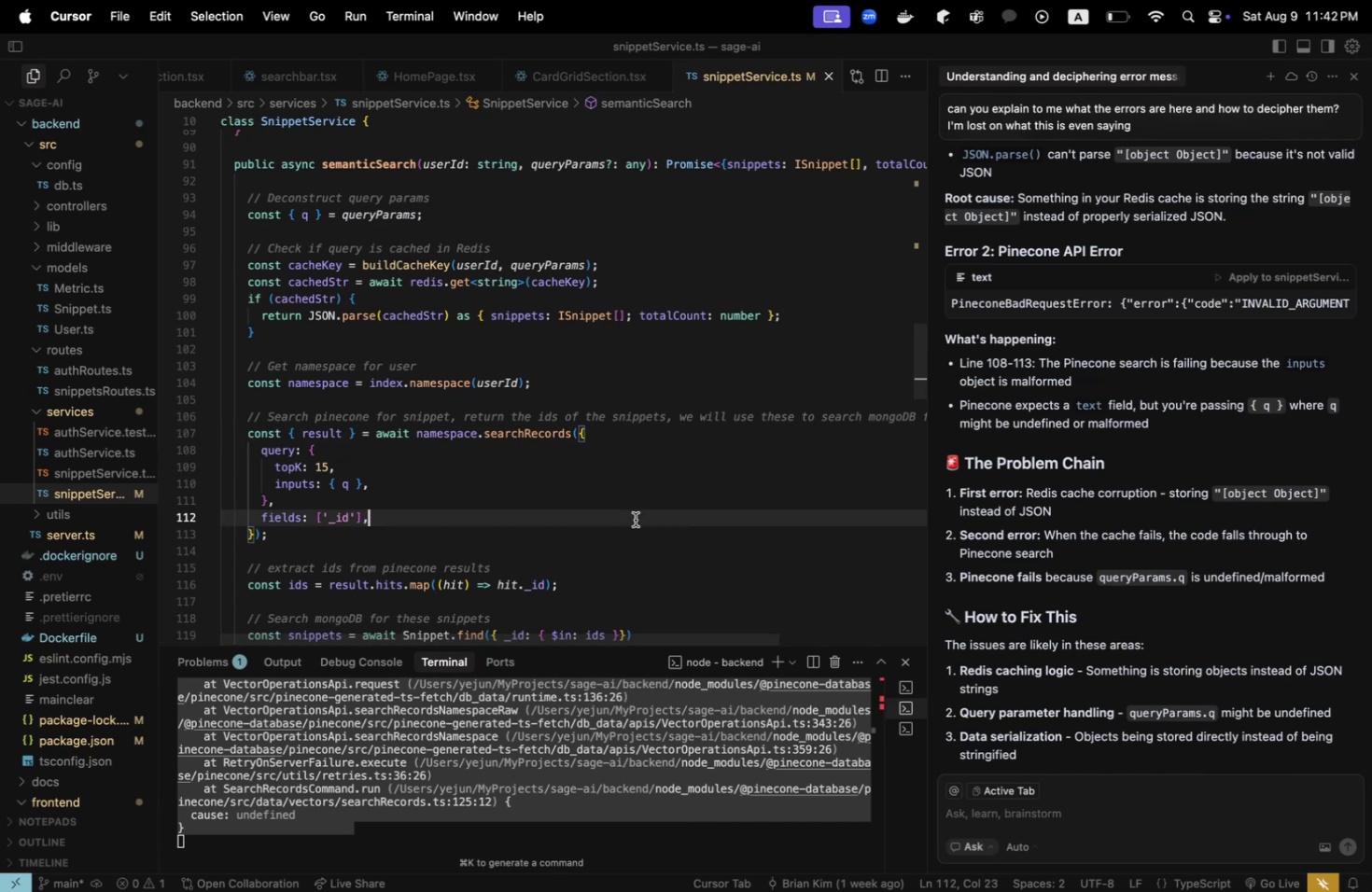 
scroll: coordinate [635, 519], scroll_direction: down, amount: 3.0
 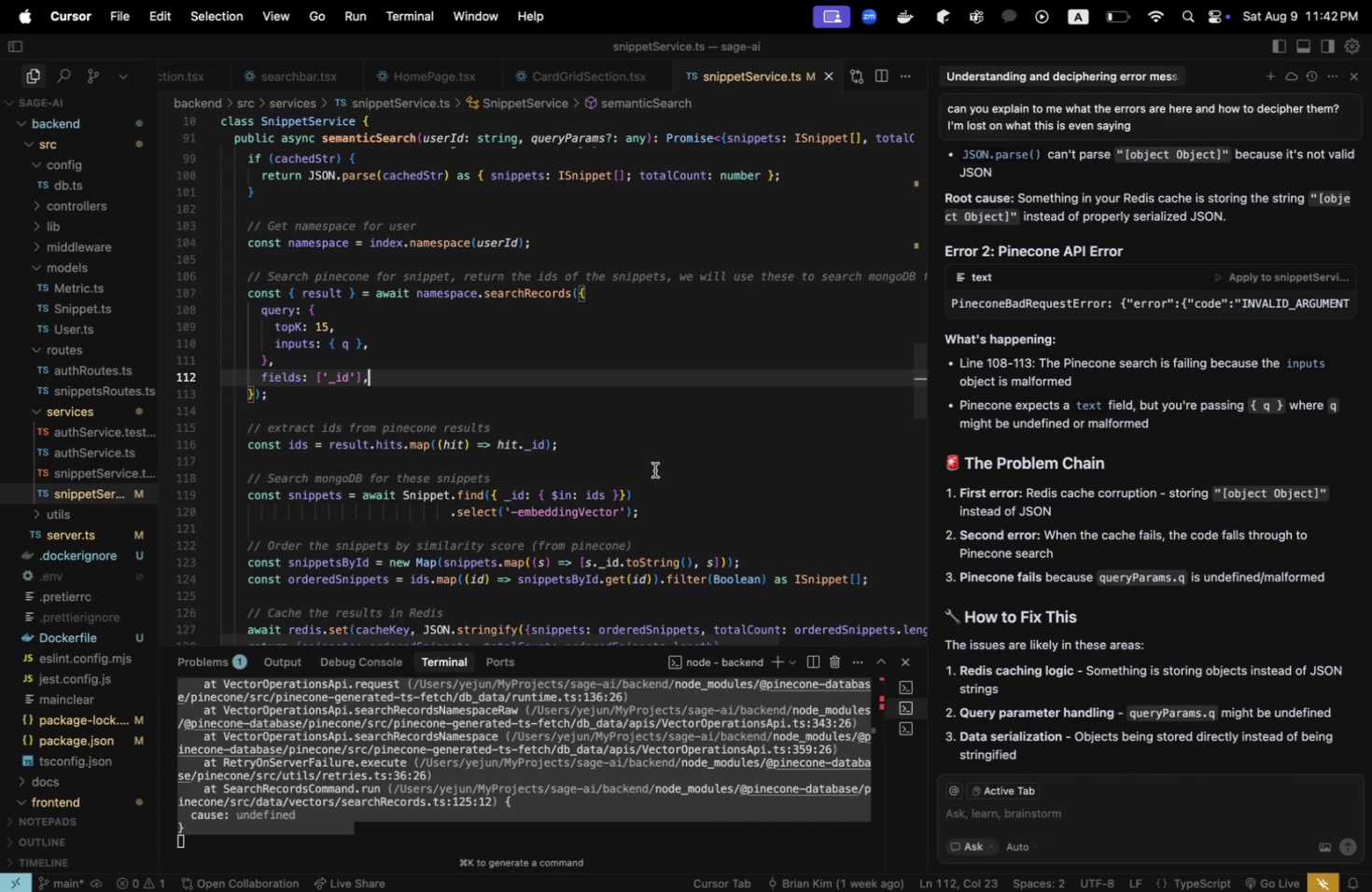 
wait(32.96)
 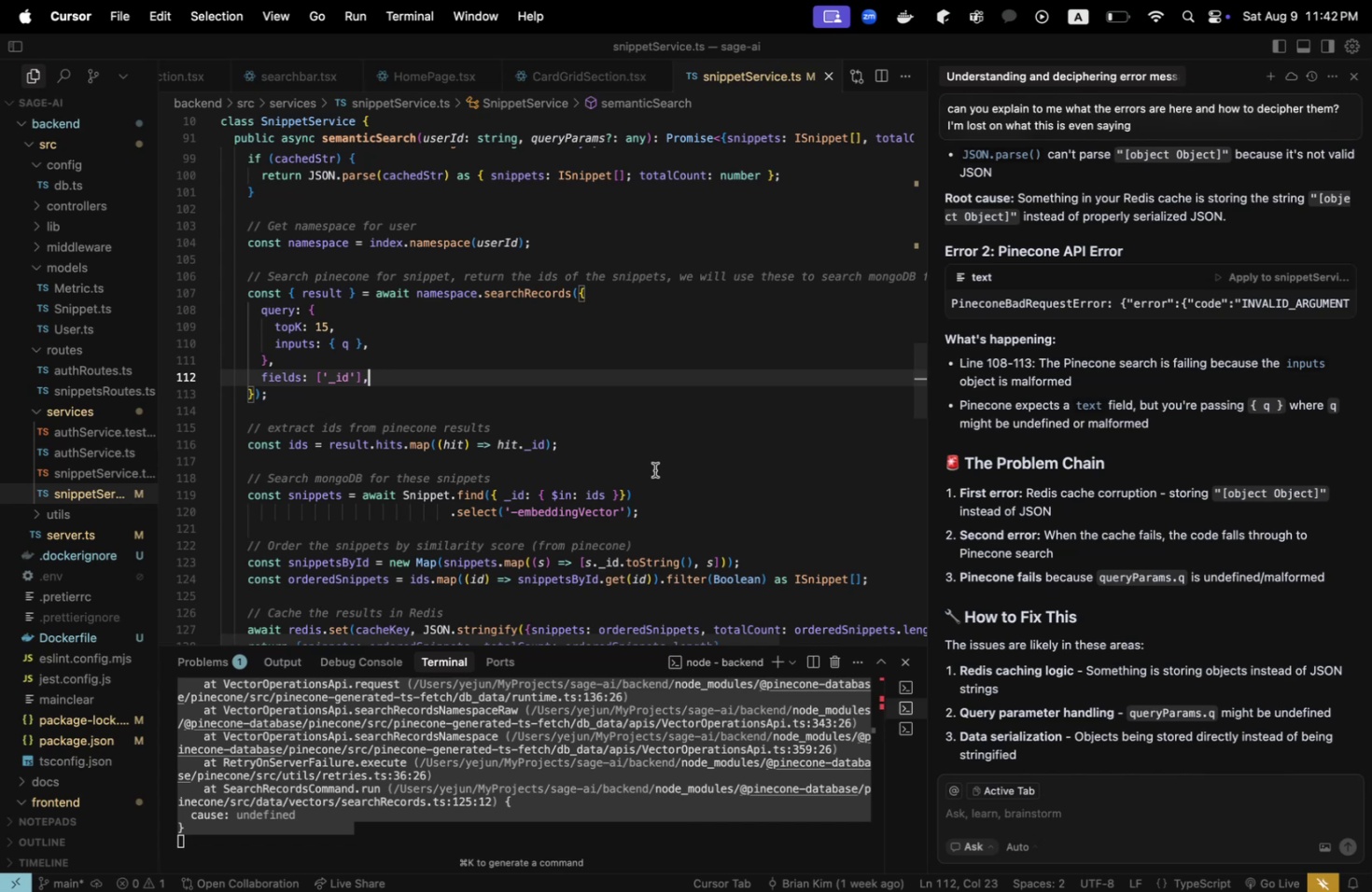 
scroll: coordinate [657, 465], scroll_direction: down, amount: 3.0
 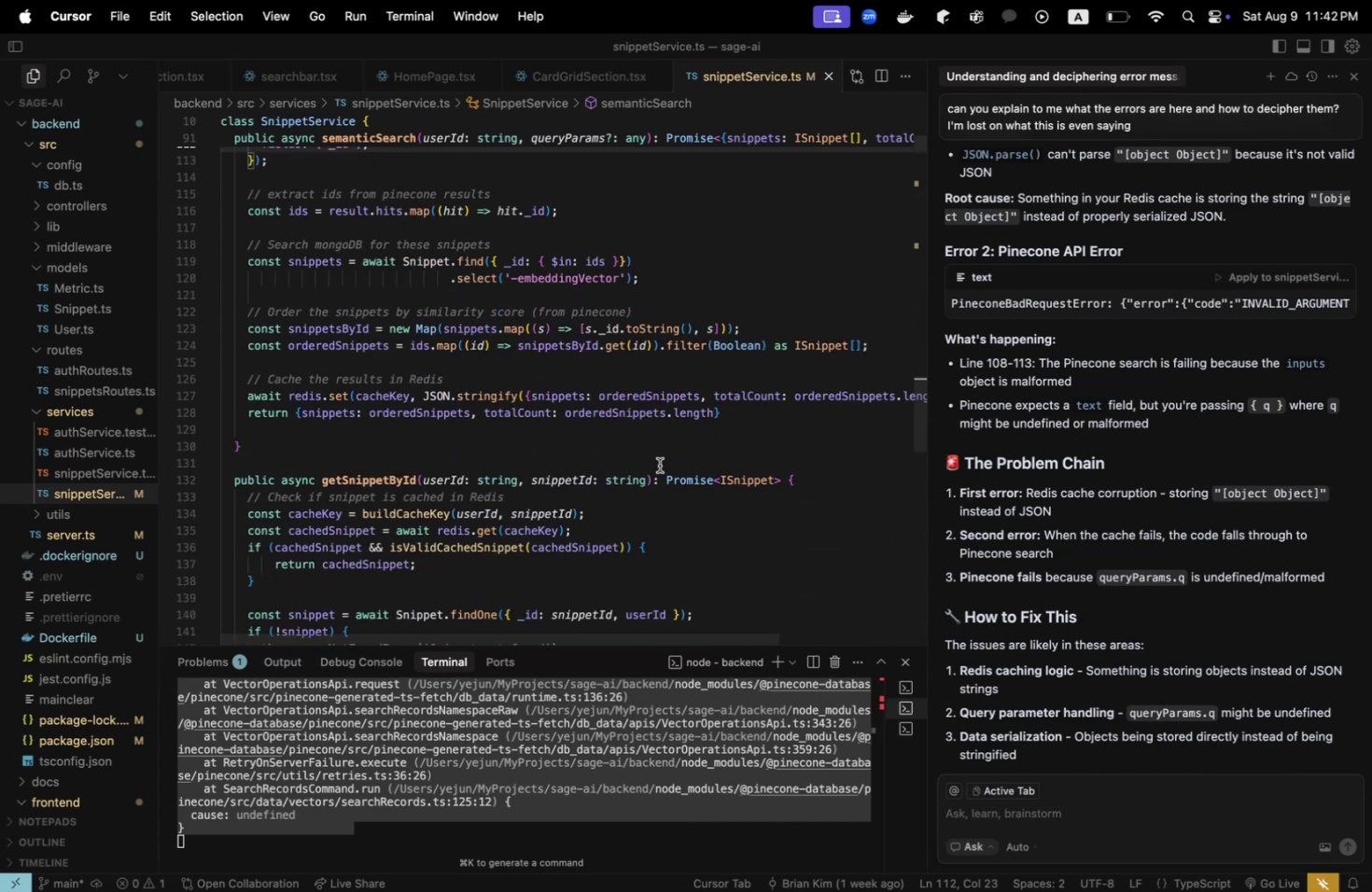 
key(Meta+CommandLeft)
 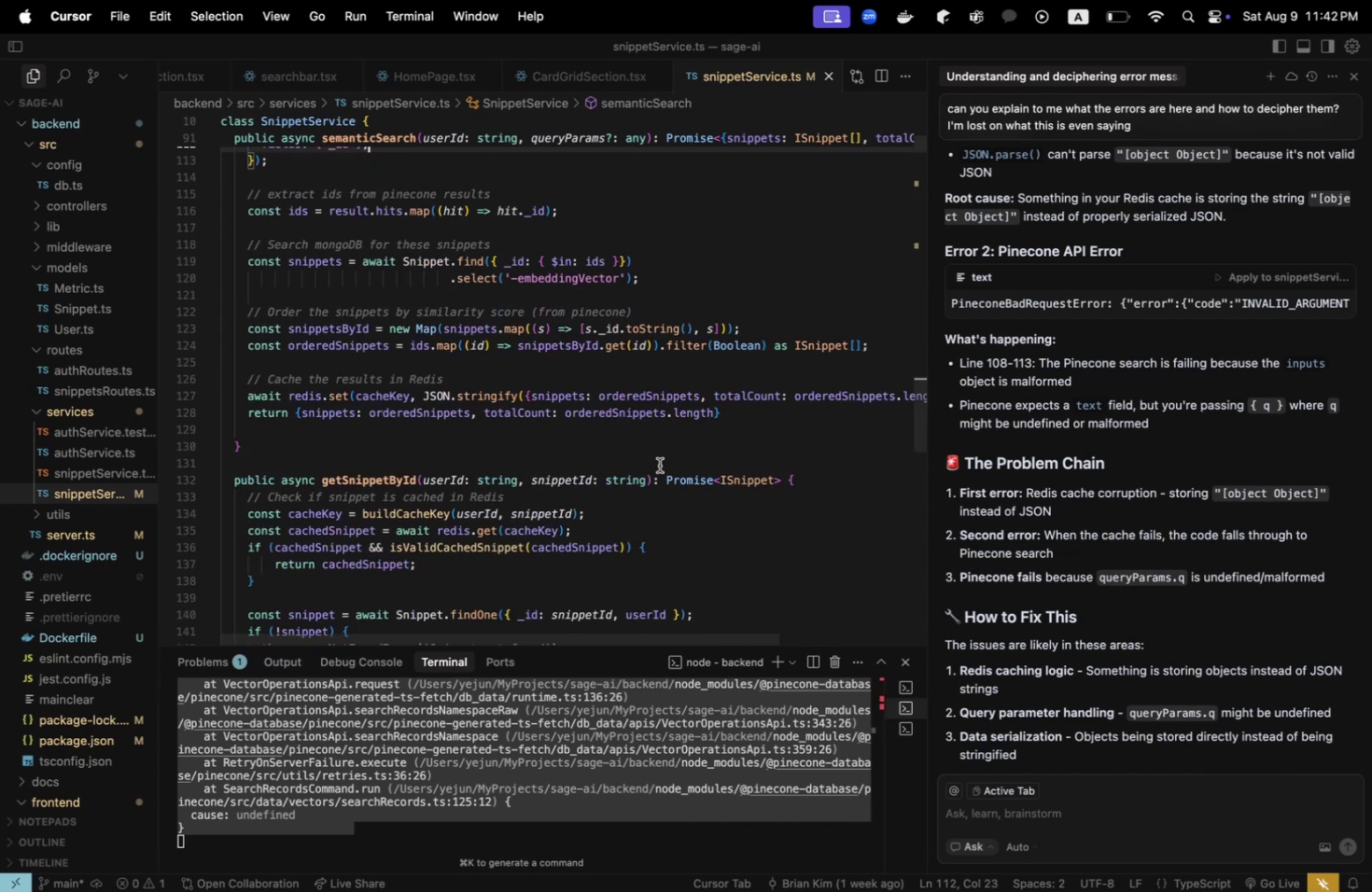 
key(Meta+Tab)
 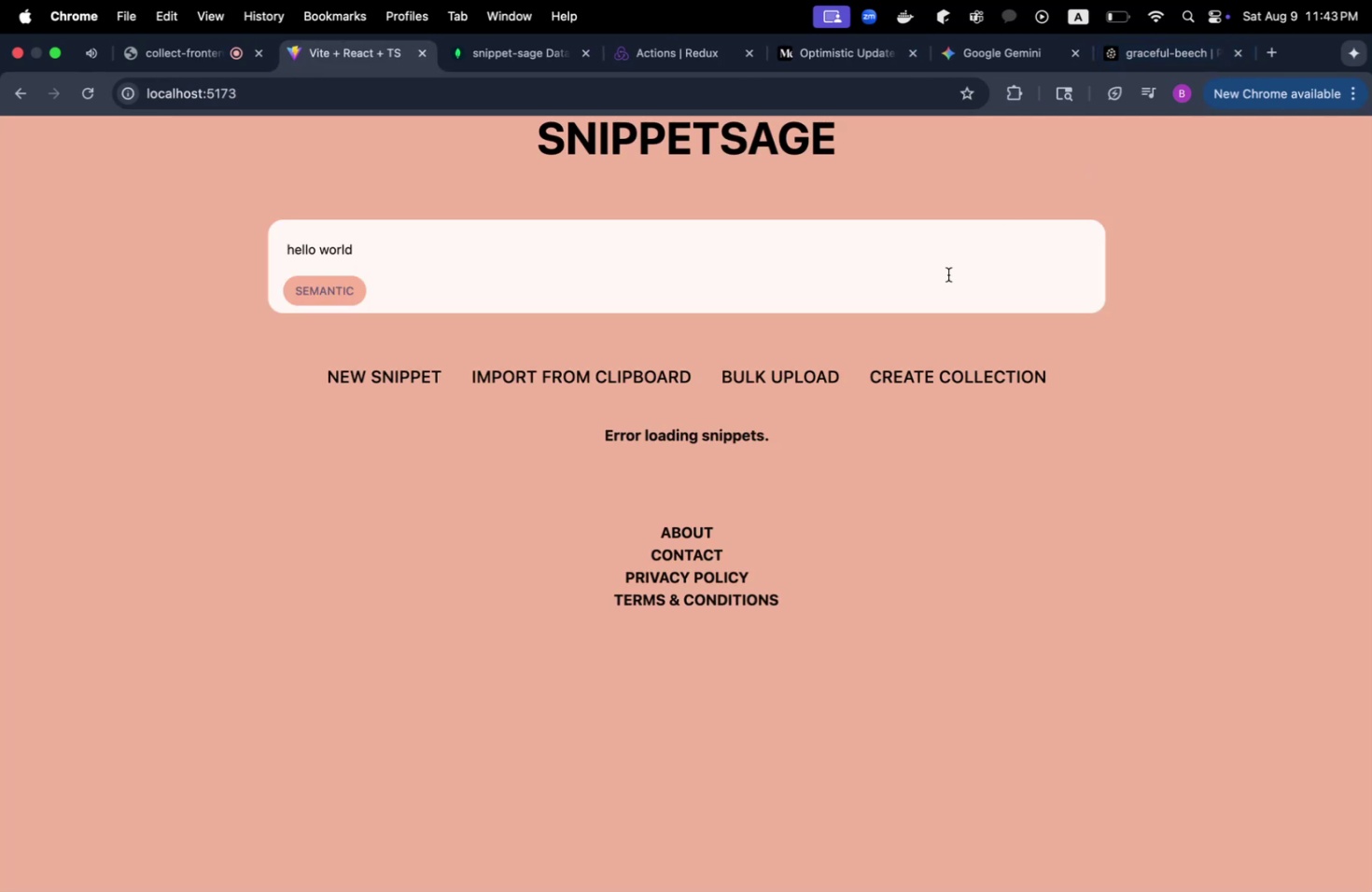 
key(Meta+CommandLeft)
 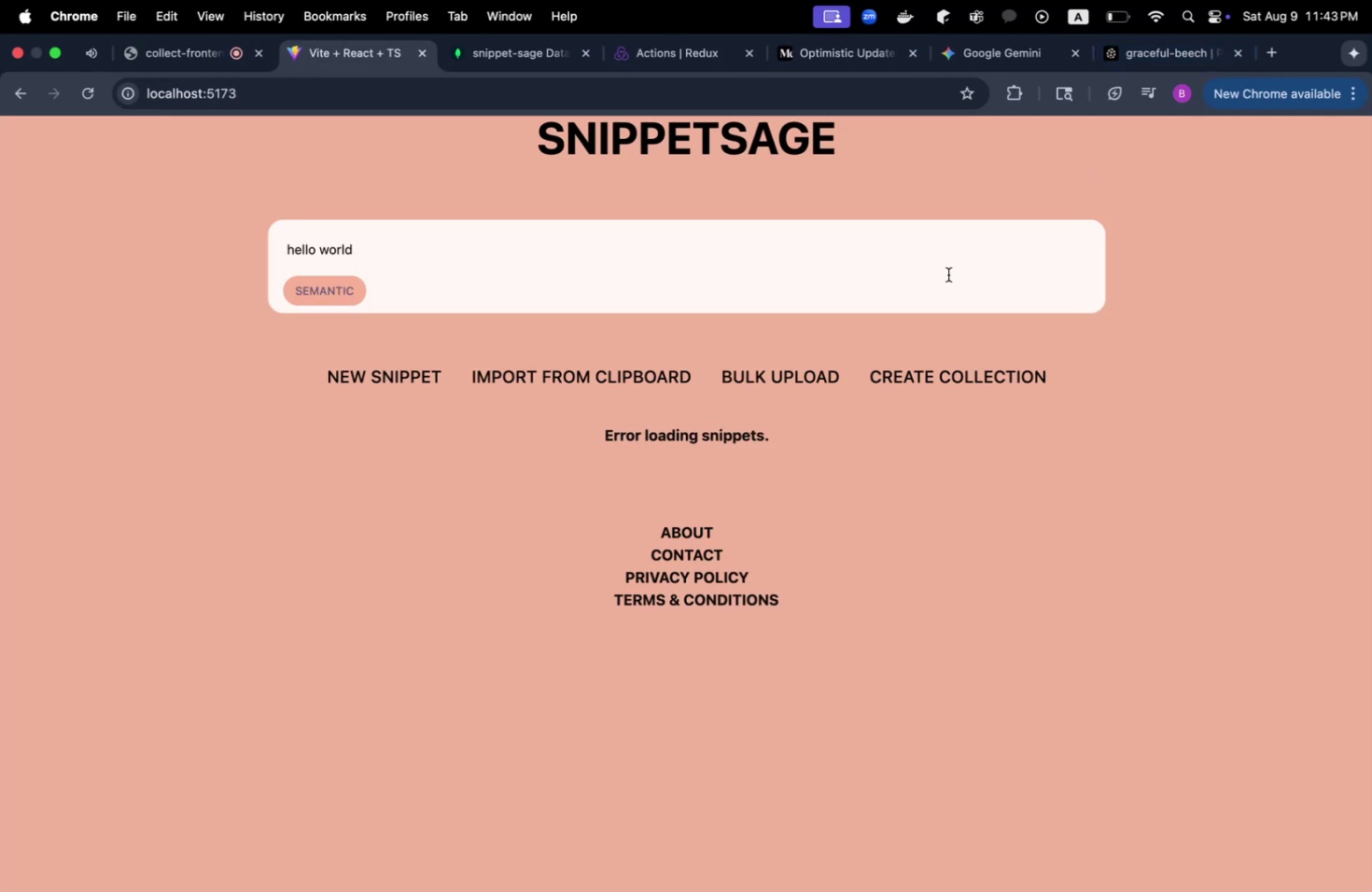 
key(Meta+Tab)
 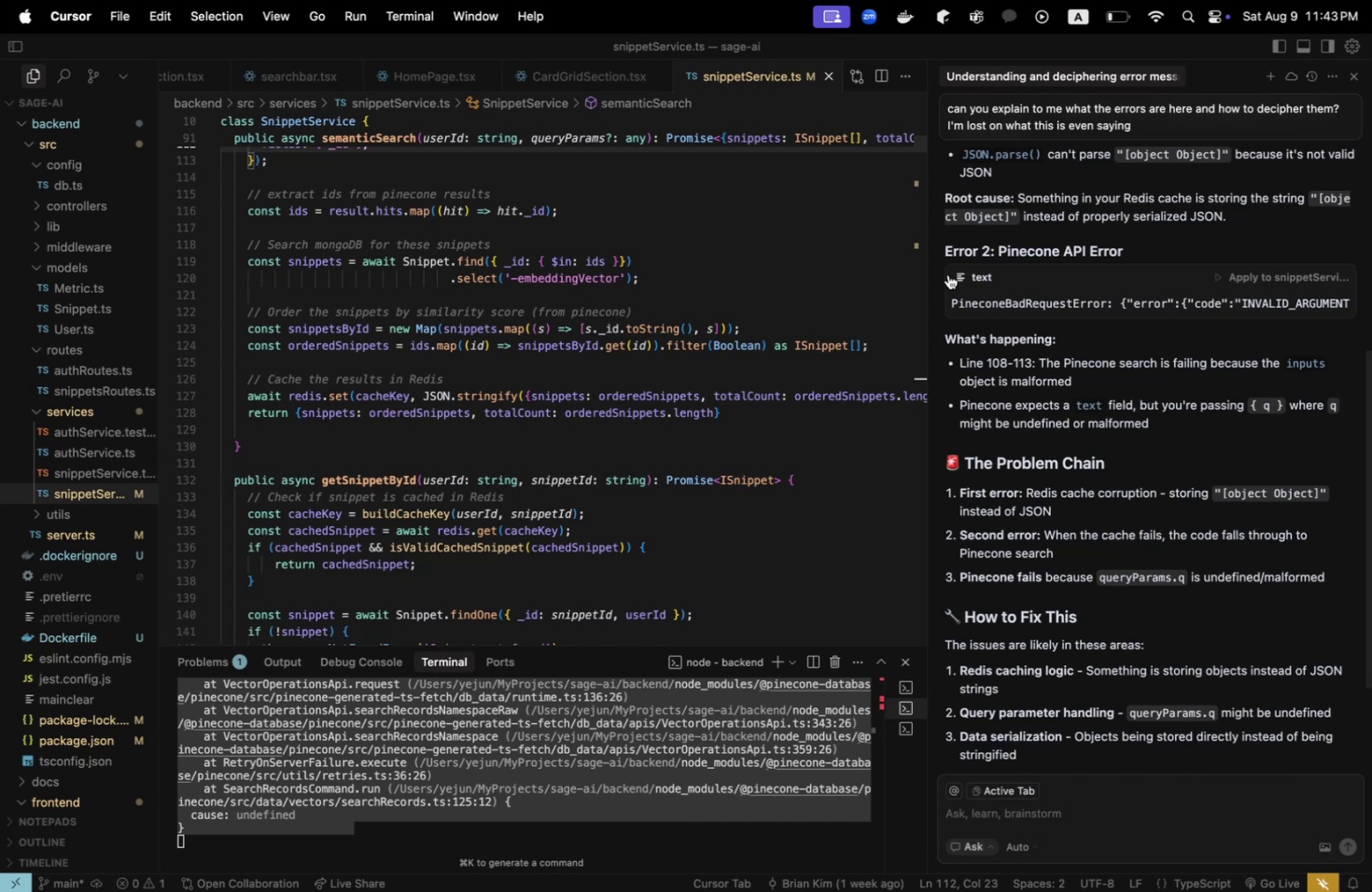 
wait(55.88)
 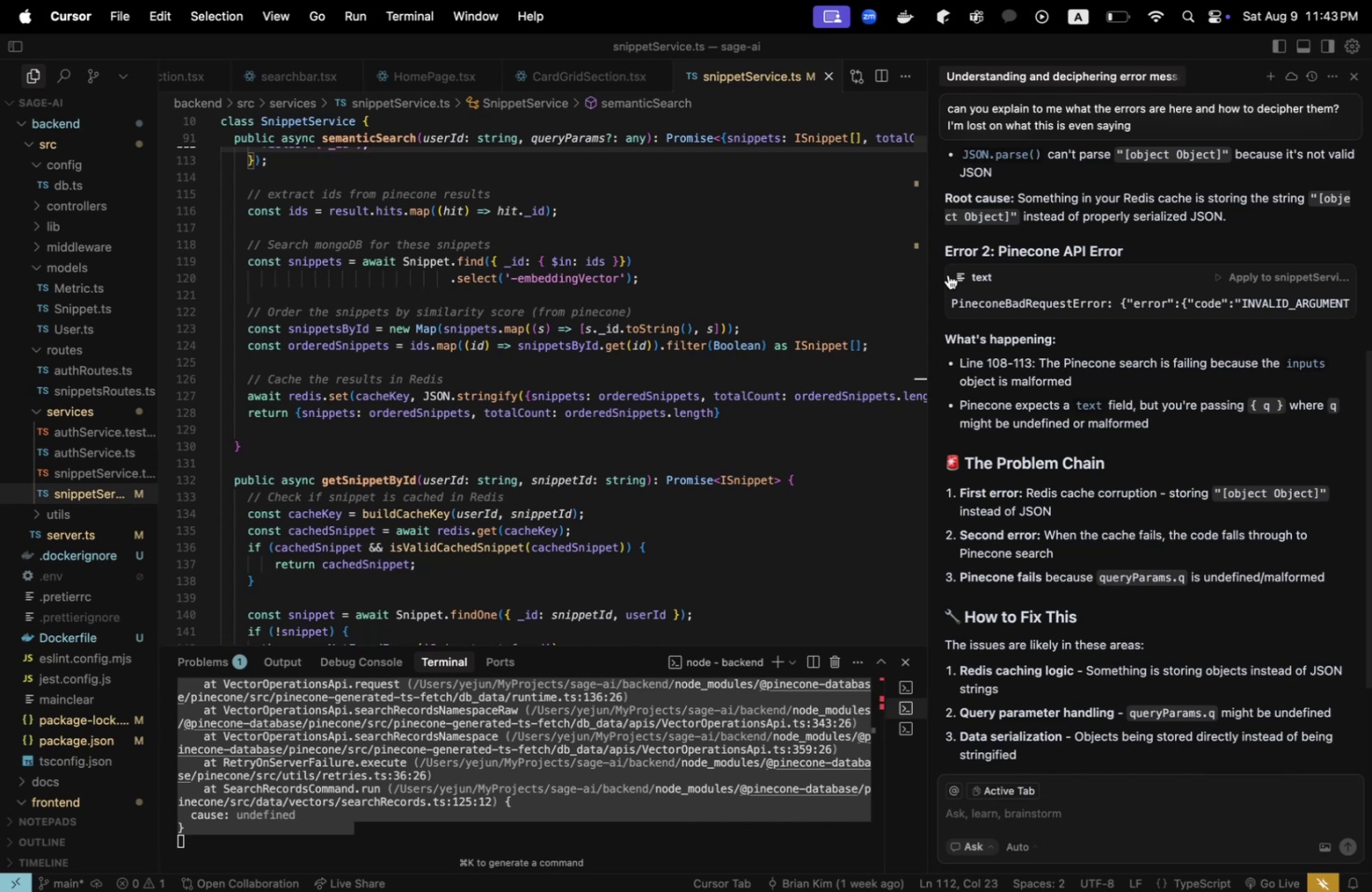 
scroll: coordinate [707, 723], scroll_direction: up, amount: 9.0
 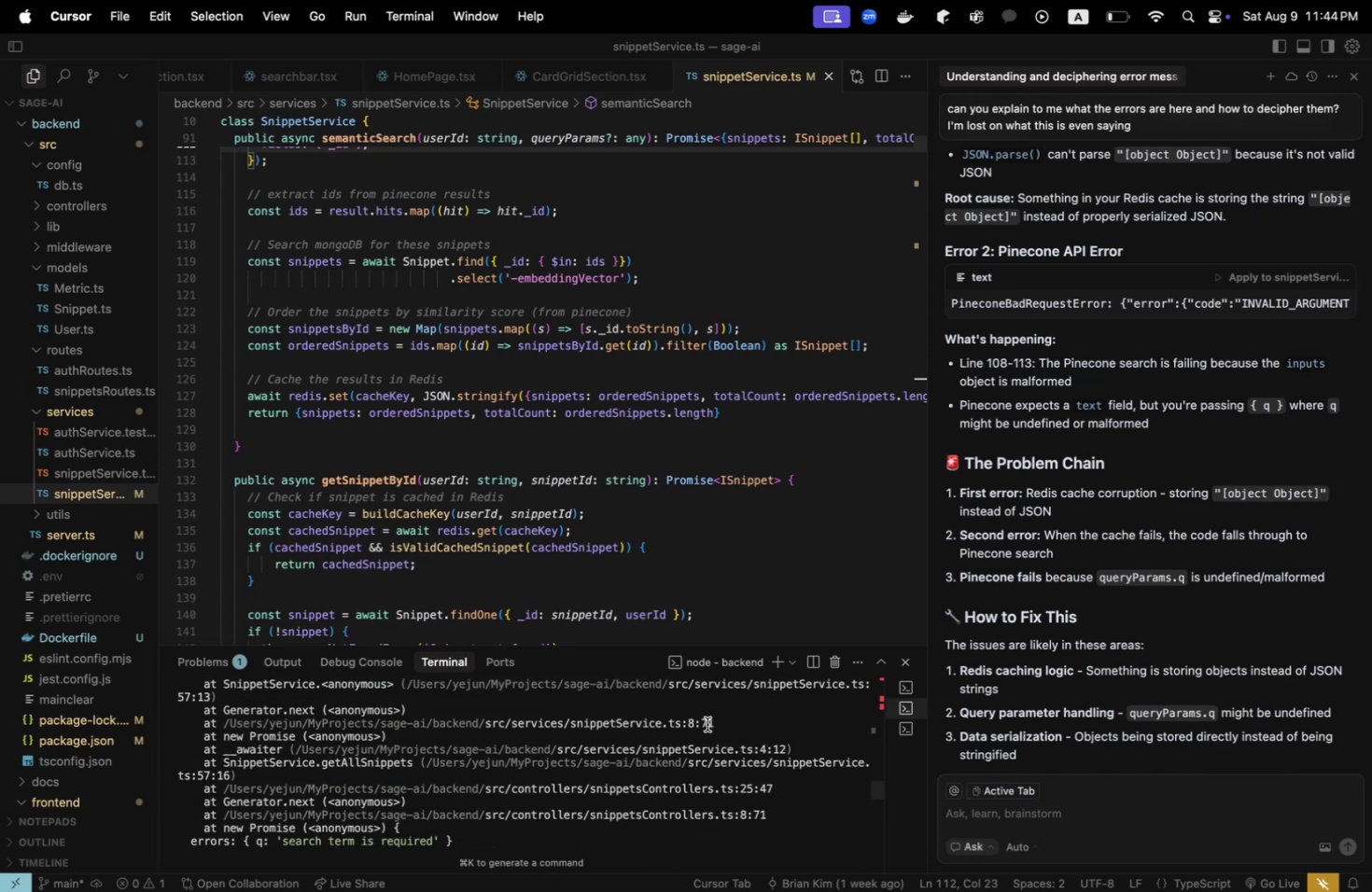 
scroll: coordinate [707, 723], scroll_direction: down, amount: 6.0
 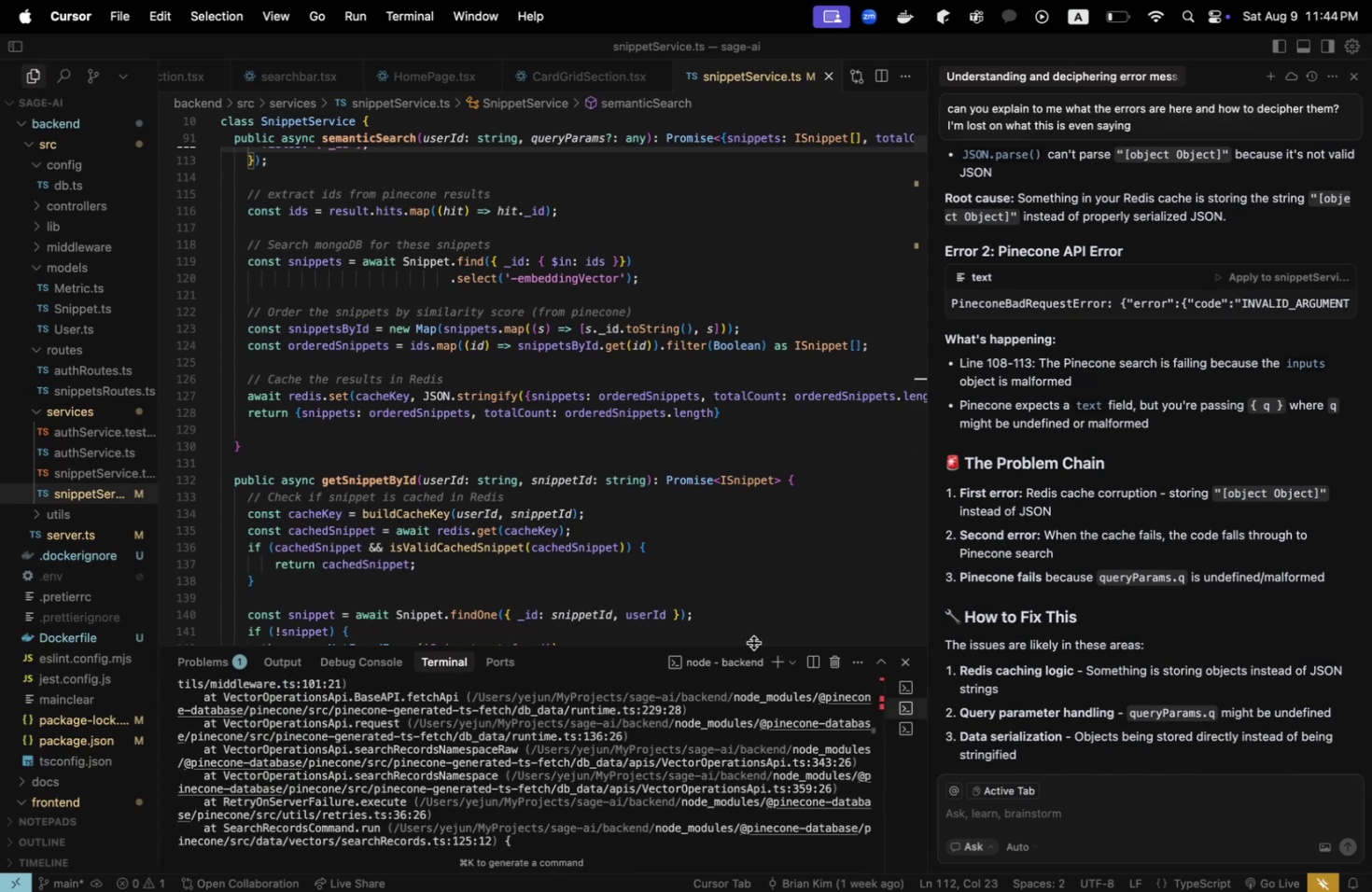 
left_click_drag(start_coordinate=[755, 643], to_coordinate=[803, 444])
 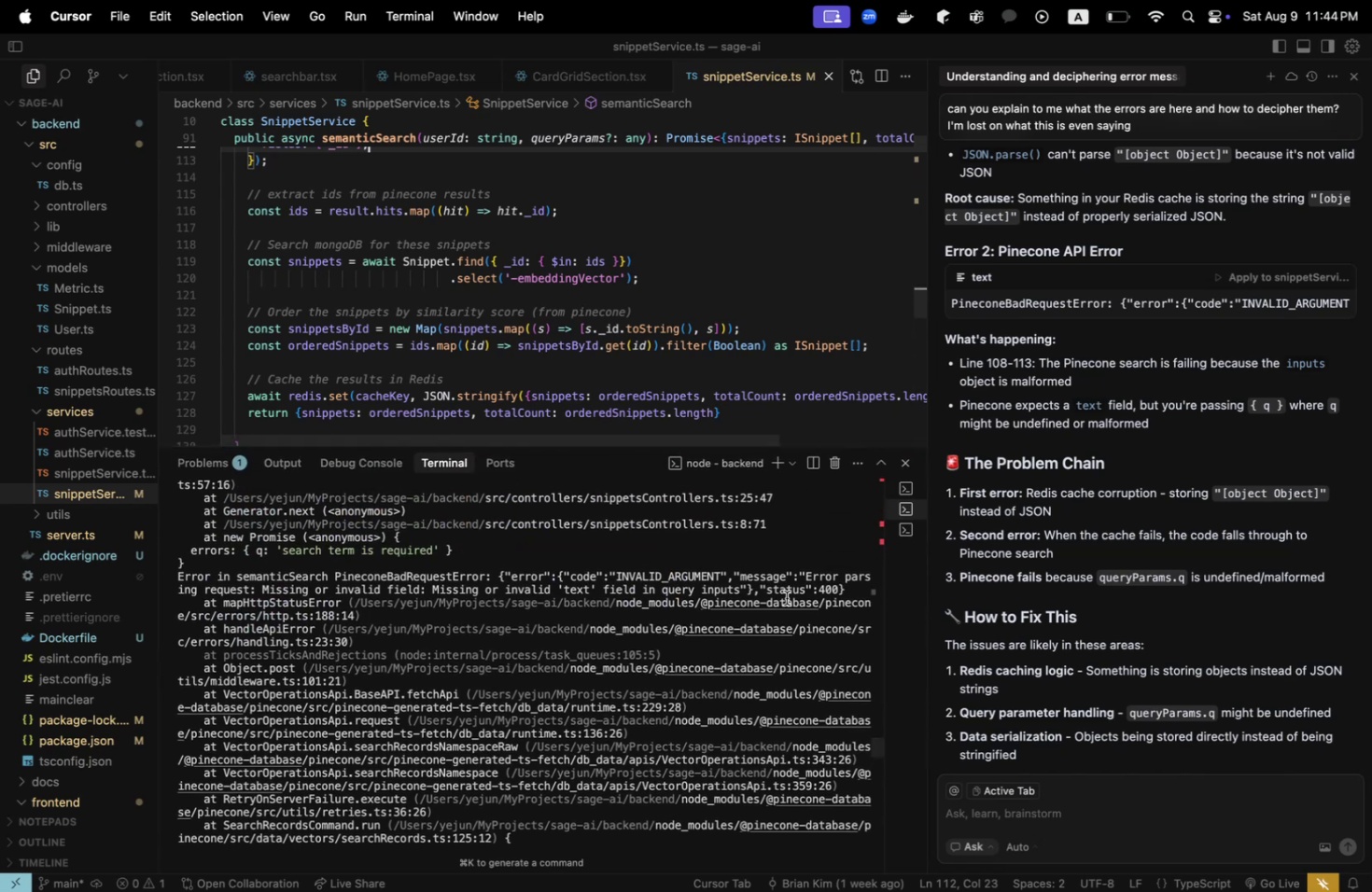 
scroll: coordinate [755, 636], scroll_direction: down, amount: 56.0
 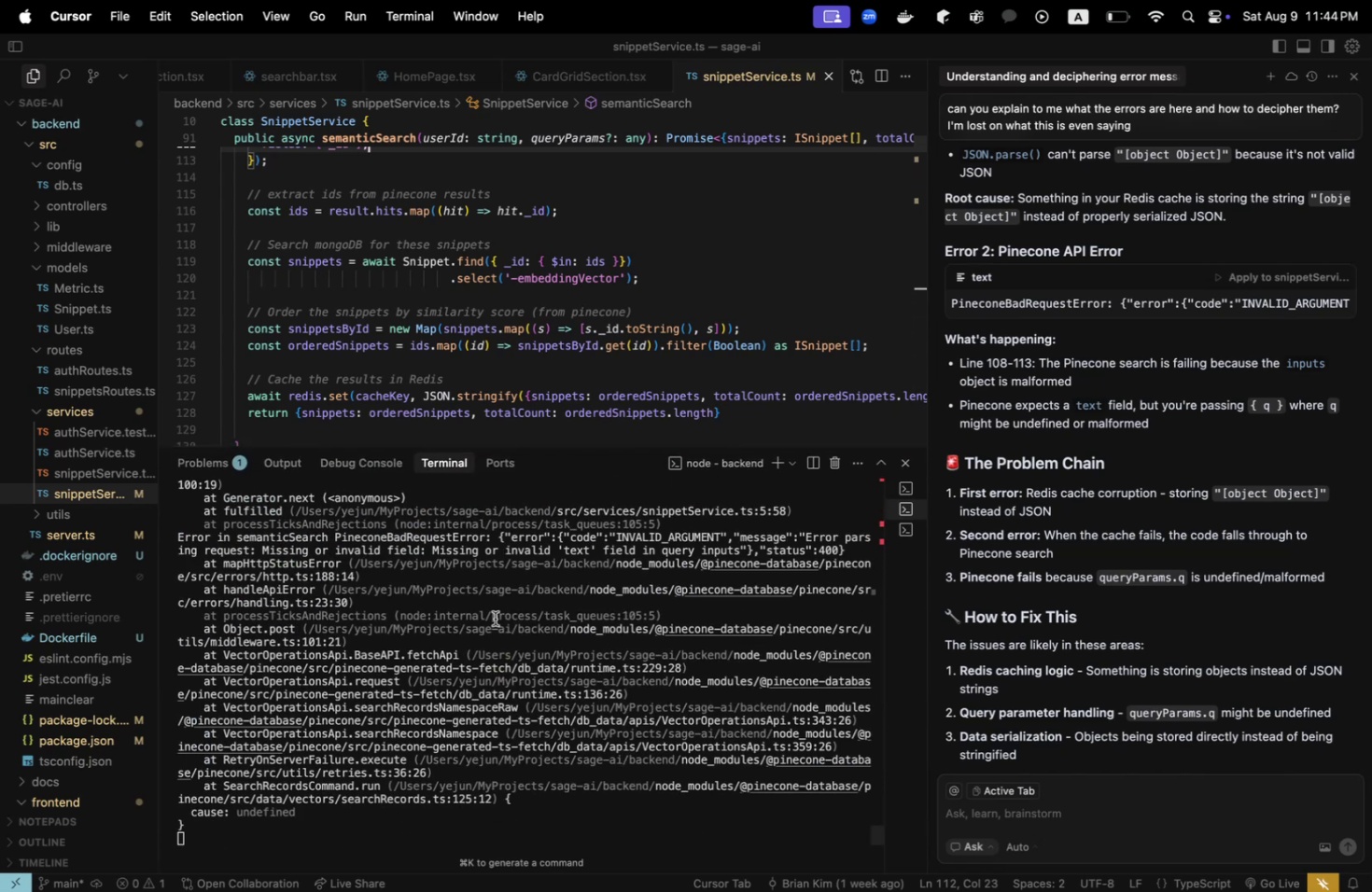 
scroll: coordinate [495, 618], scroll_direction: up, amount: 2.0
 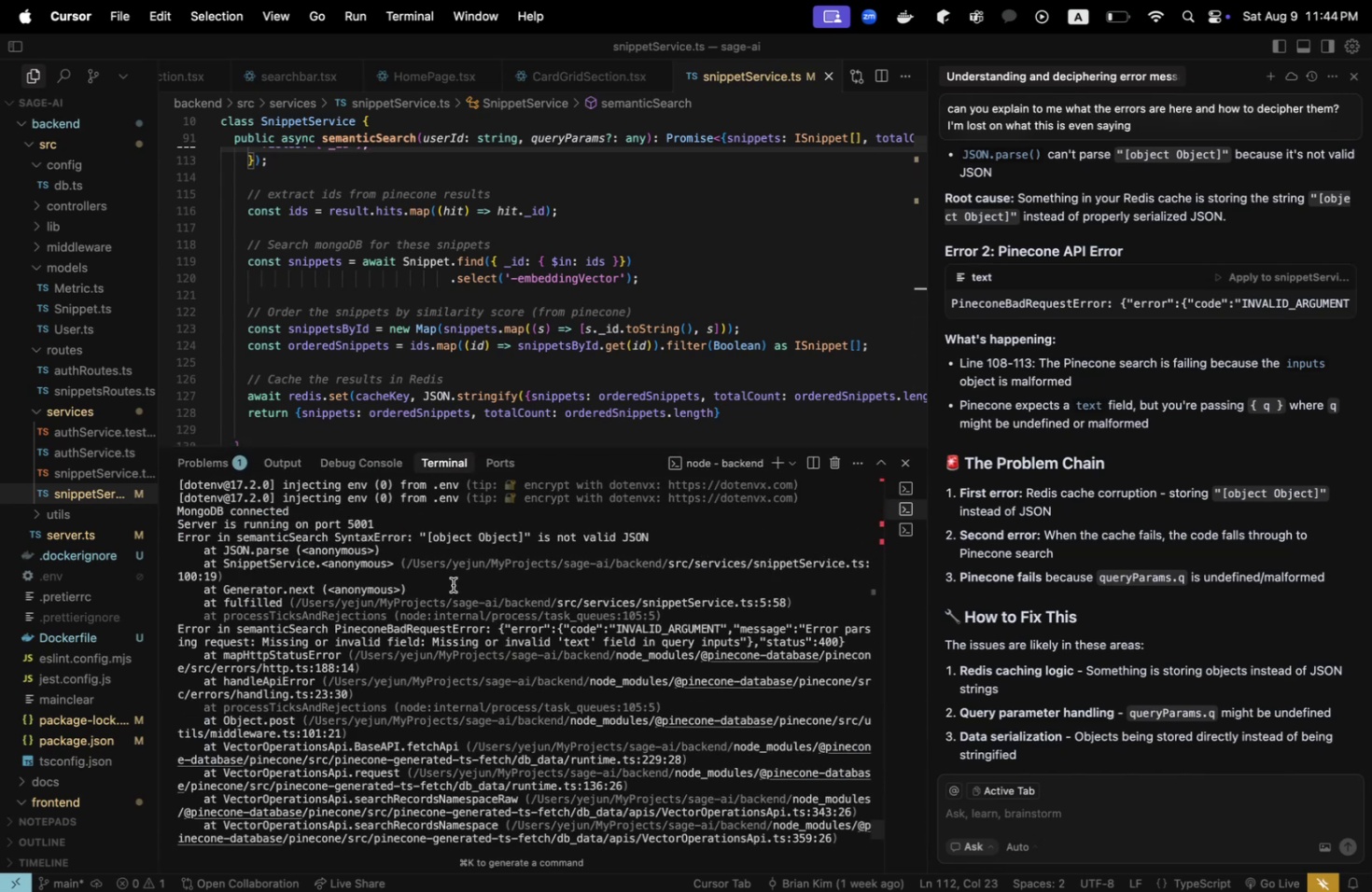 
wait(7.17)
 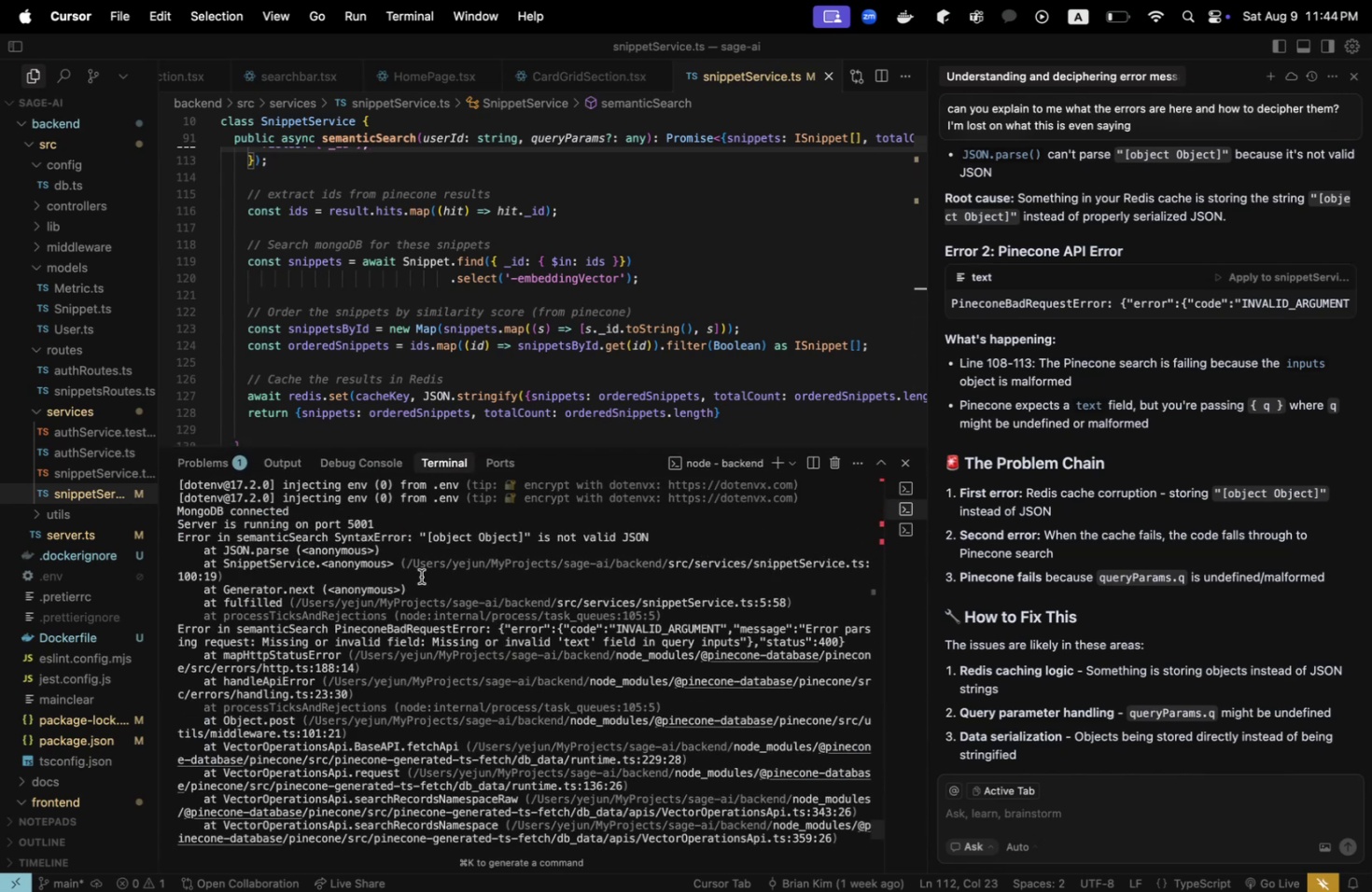 
left_click_drag(start_coordinate=[926, 570], to_coordinate=[1091, 564])
 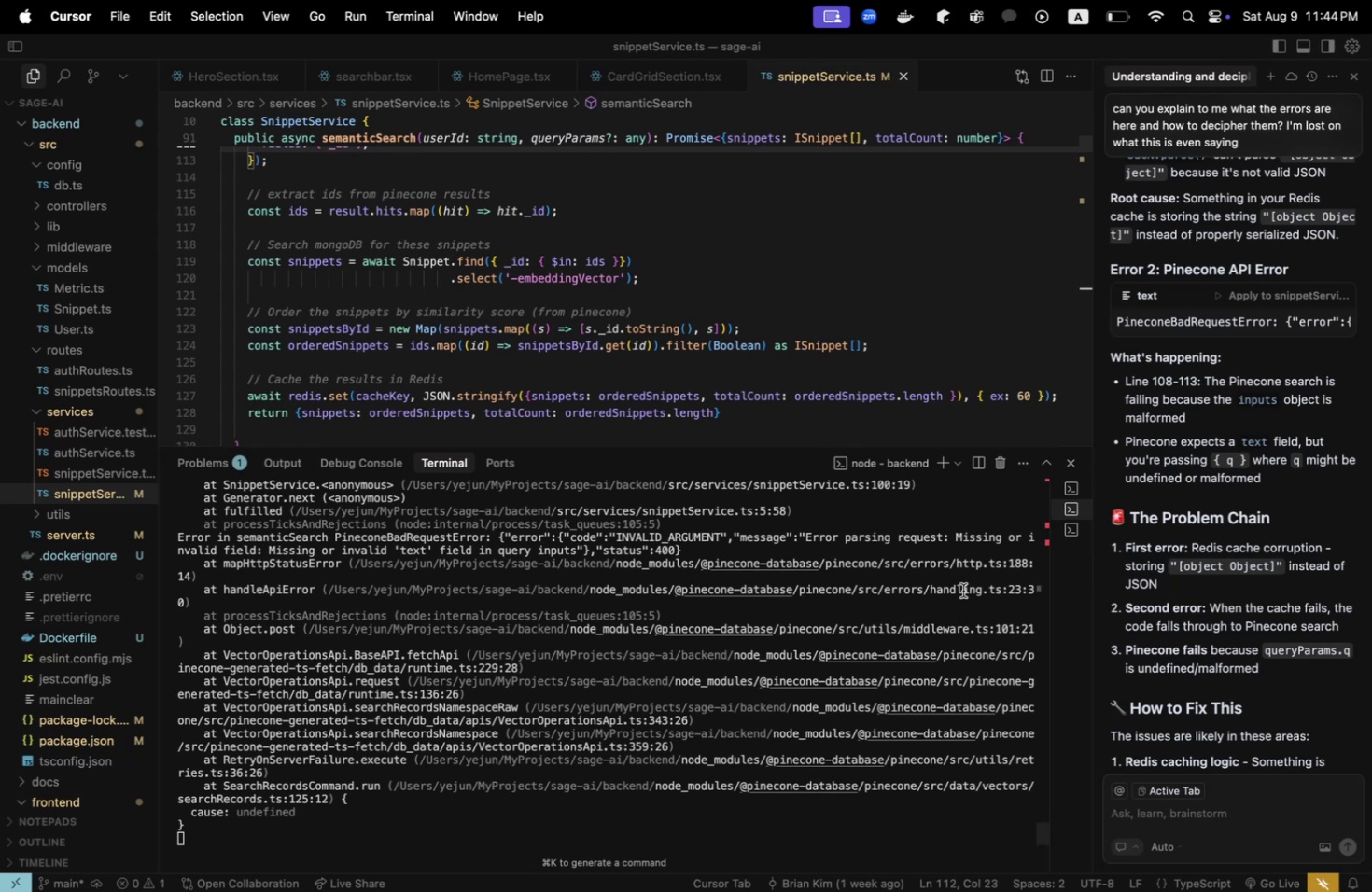 
scroll: coordinate [959, 590], scroll_direction: up, amount: 2.0
 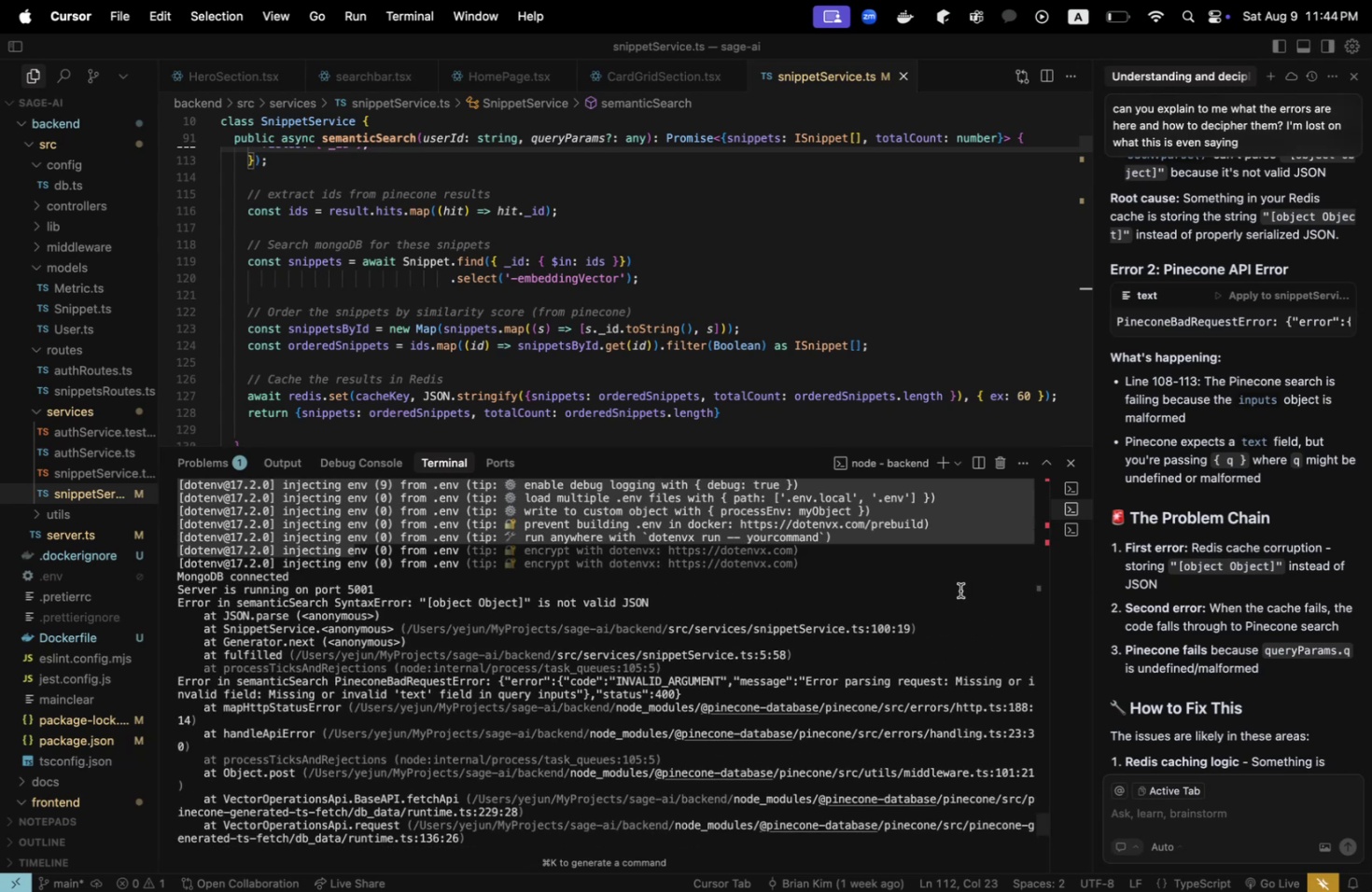 
scroll: coordinate [959, 590], scroll_direction: down, amount: 1.0
 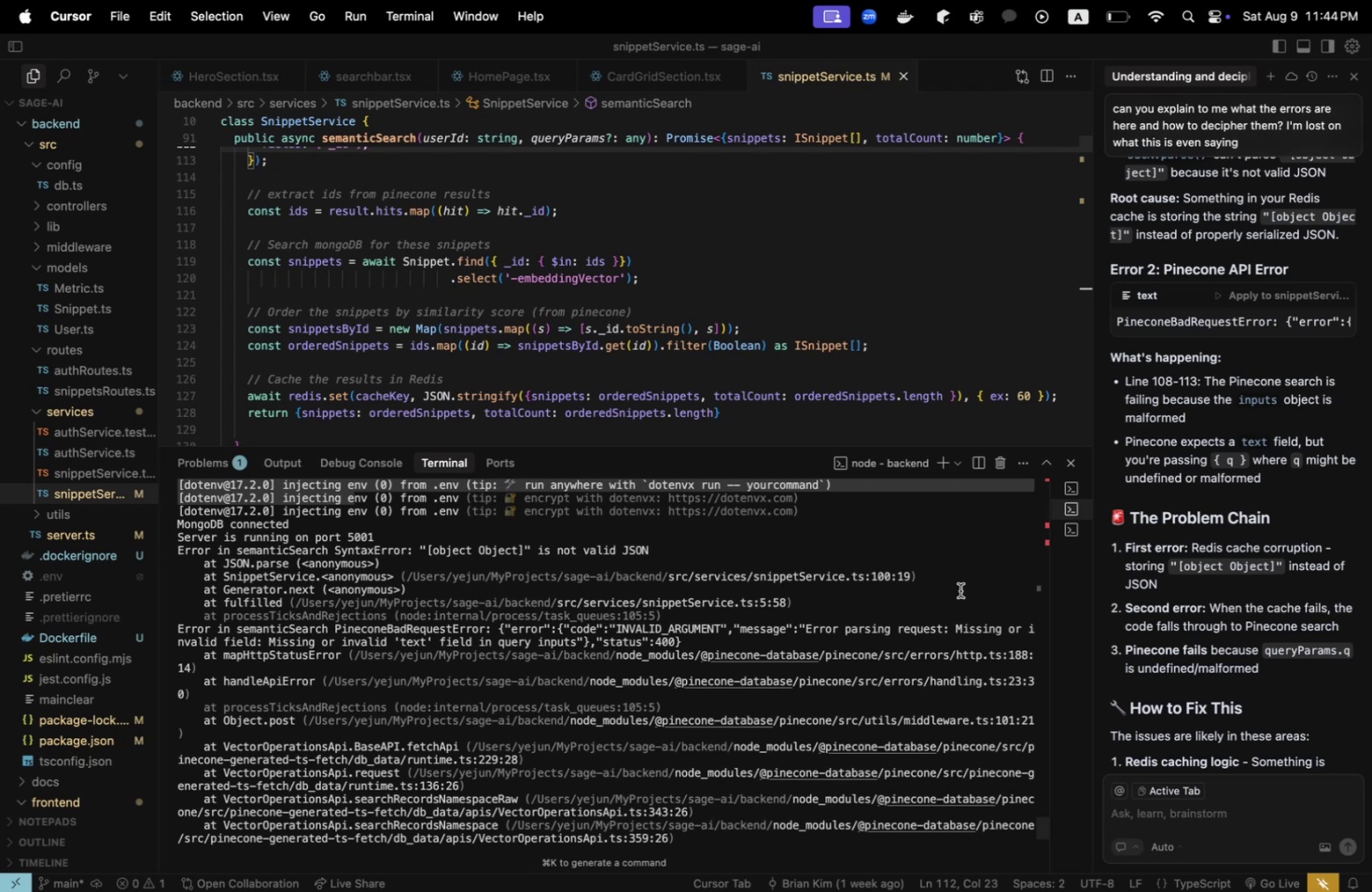 
wait(28.03)
 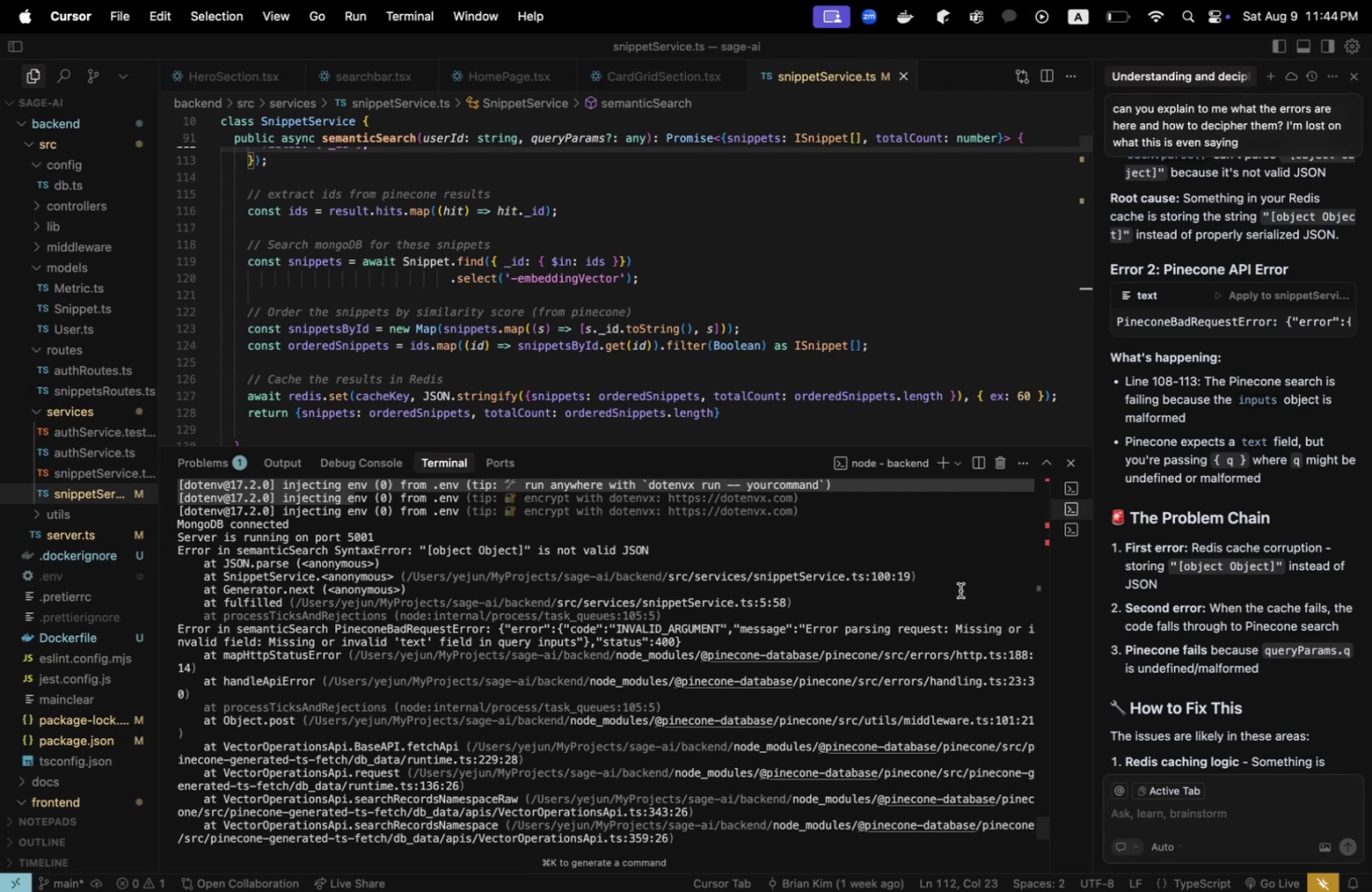 
scroll: coordinate [1166, 513], scroll_direction: up, amount: 3.0
 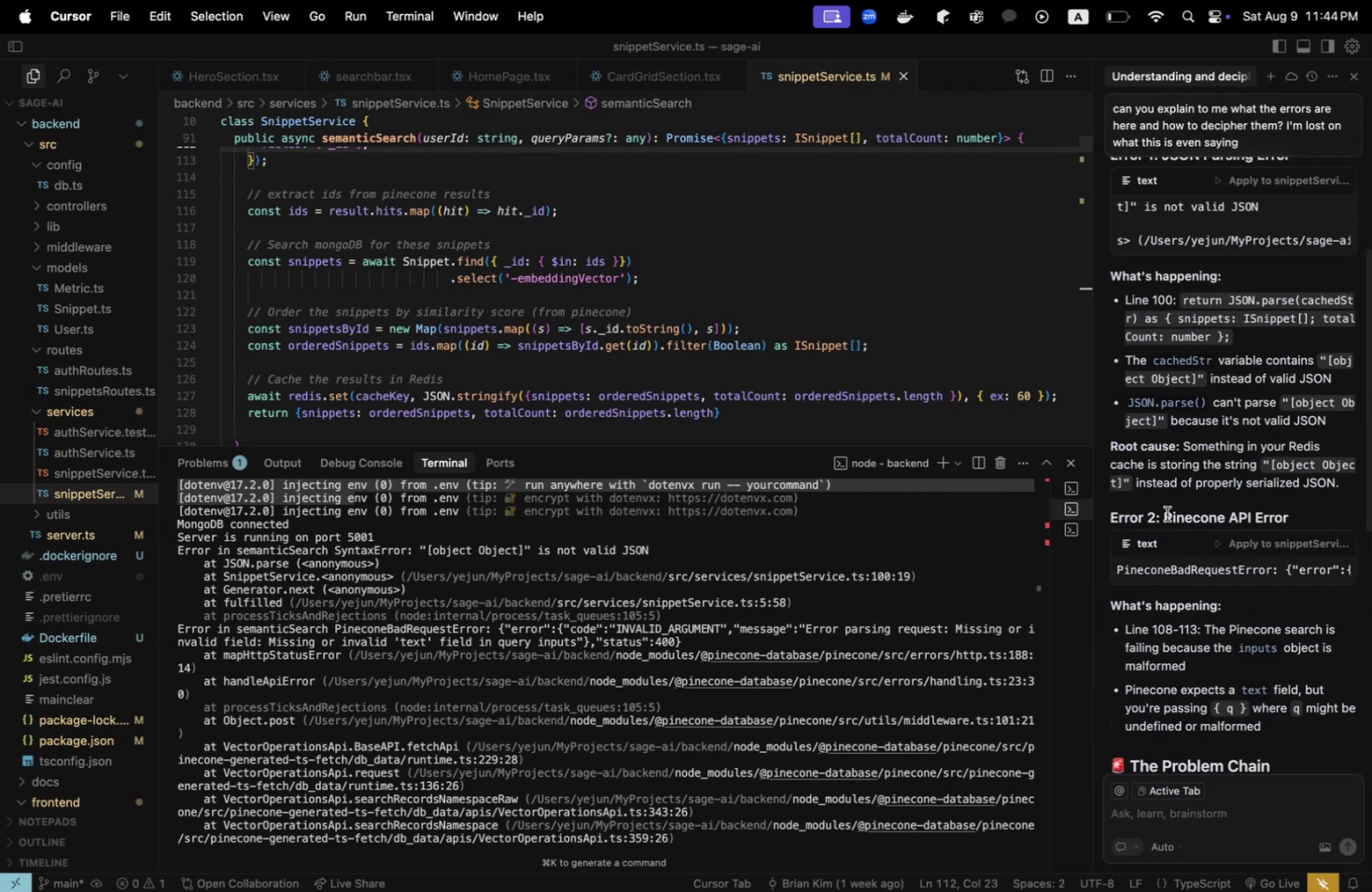 
scroll: coordinate [1166, 513], scroll_direction: down, amount: 2.0
 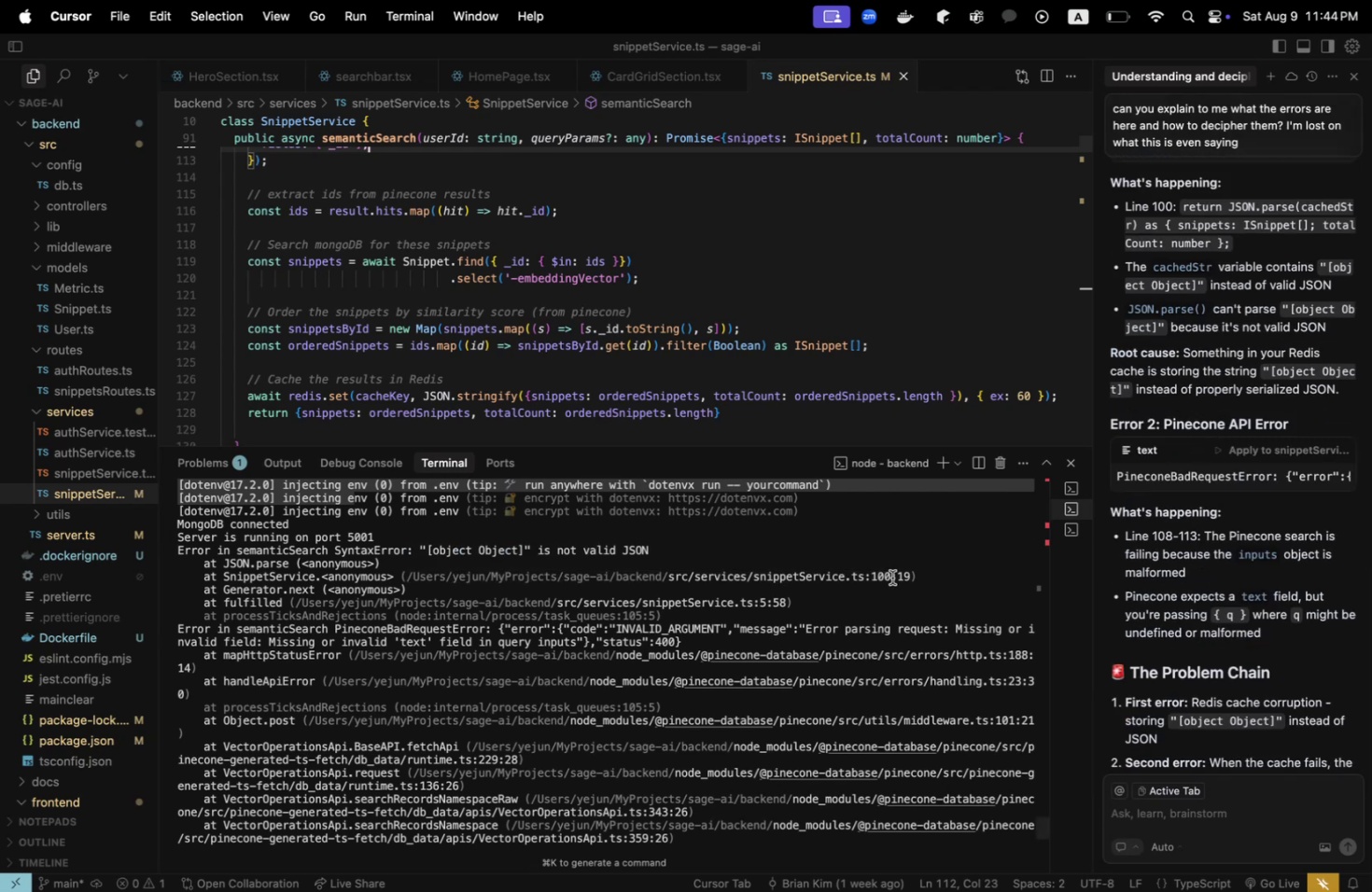 
scroll: coordinate [475, 302], scroll_direction: up, amount: 3.0
 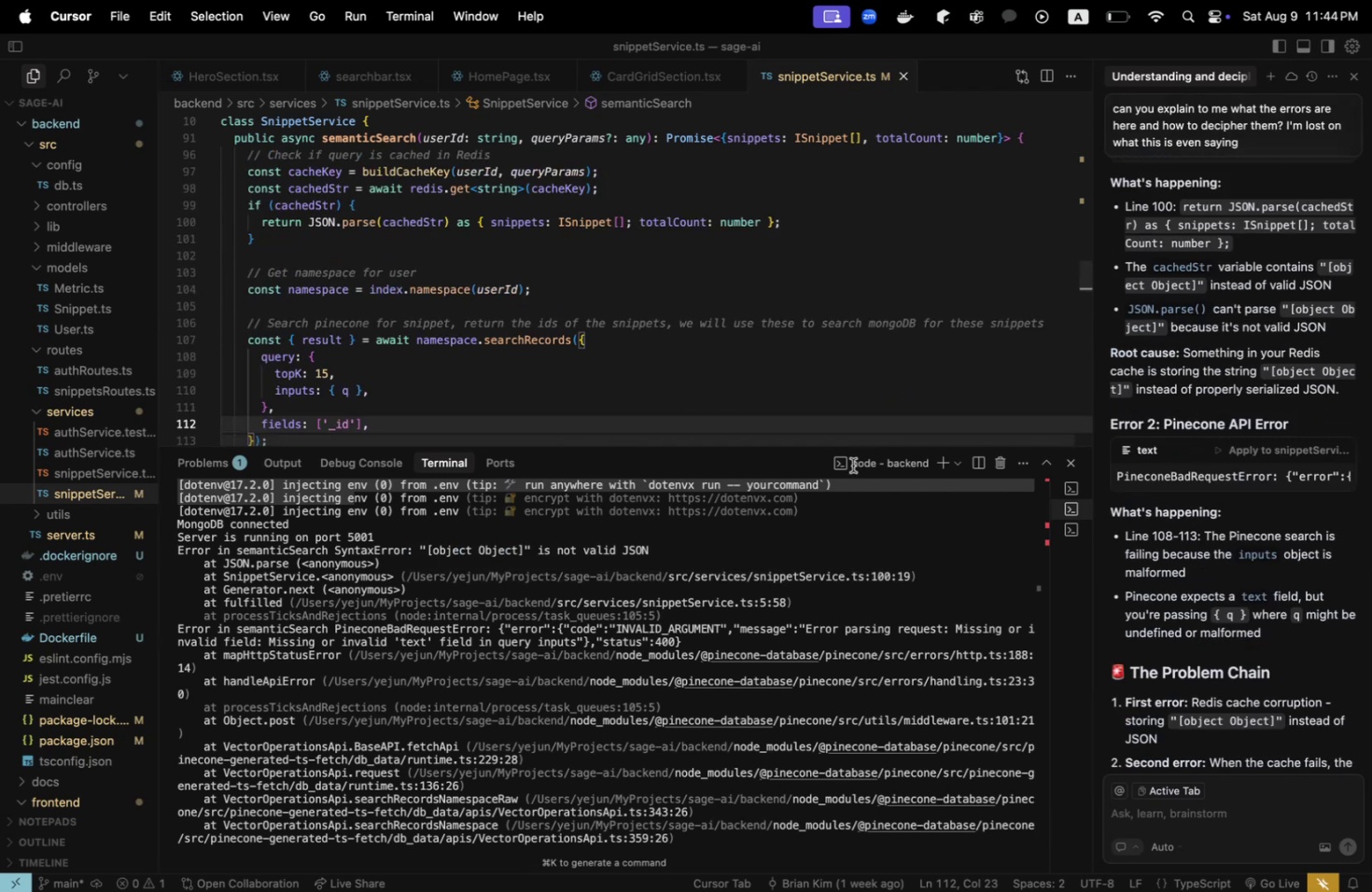 
scroll: coordinate [1279, 733], scroll_direction: down, amount: 32.0
 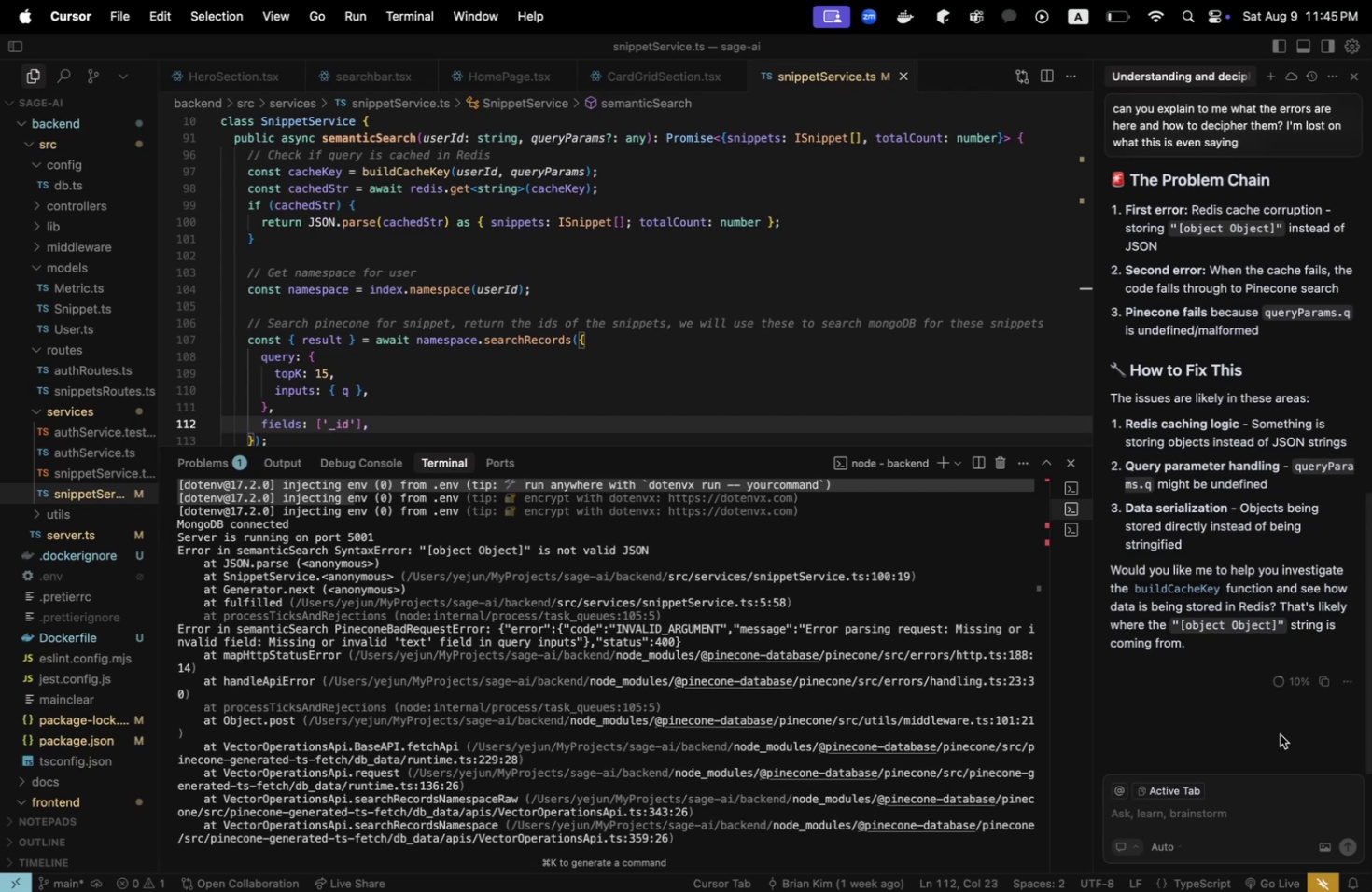 
wait(5.86)
 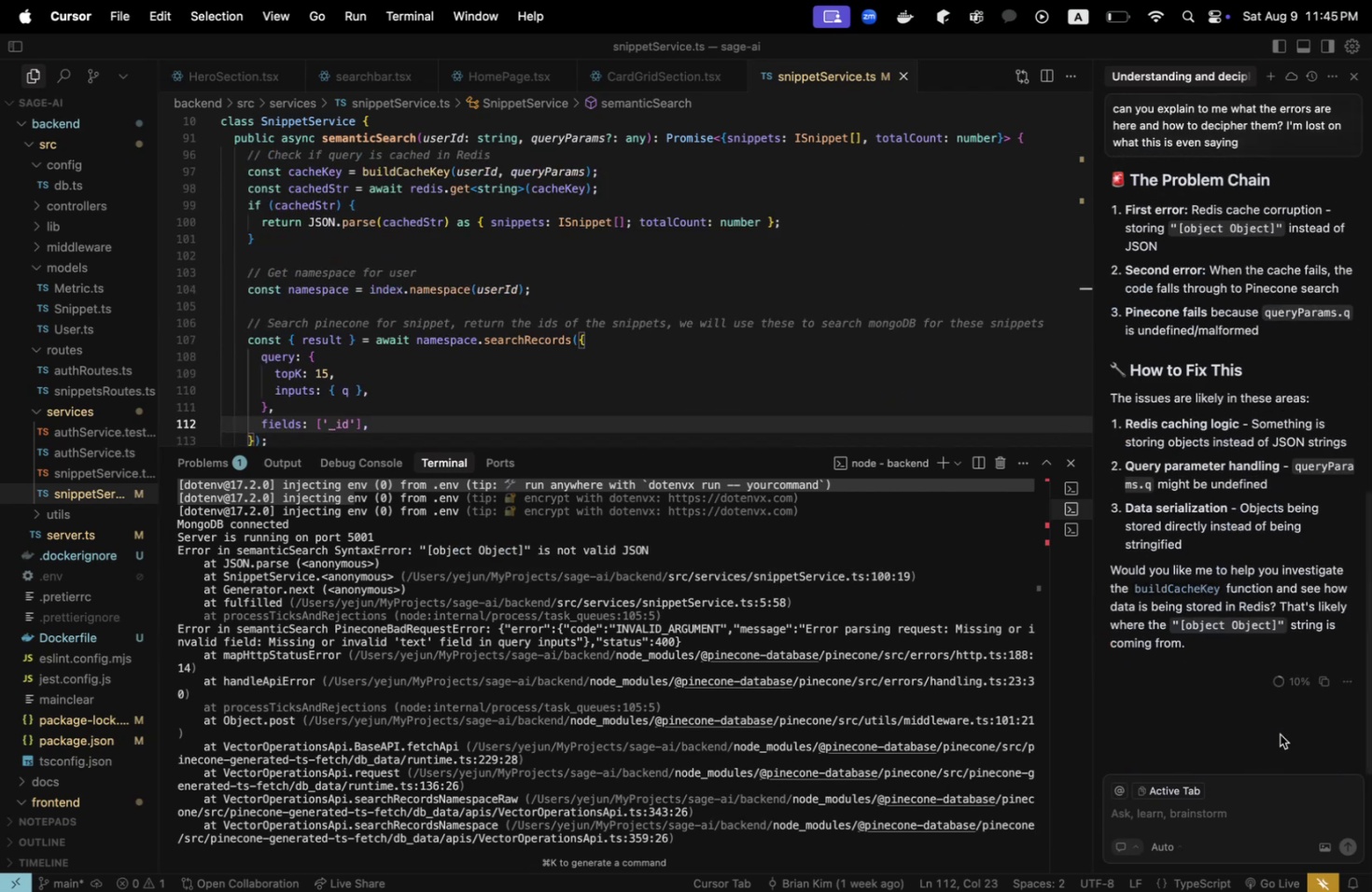 
scroll: coordinate [1278, 731], scroll_direction: up, amount: 1.0
 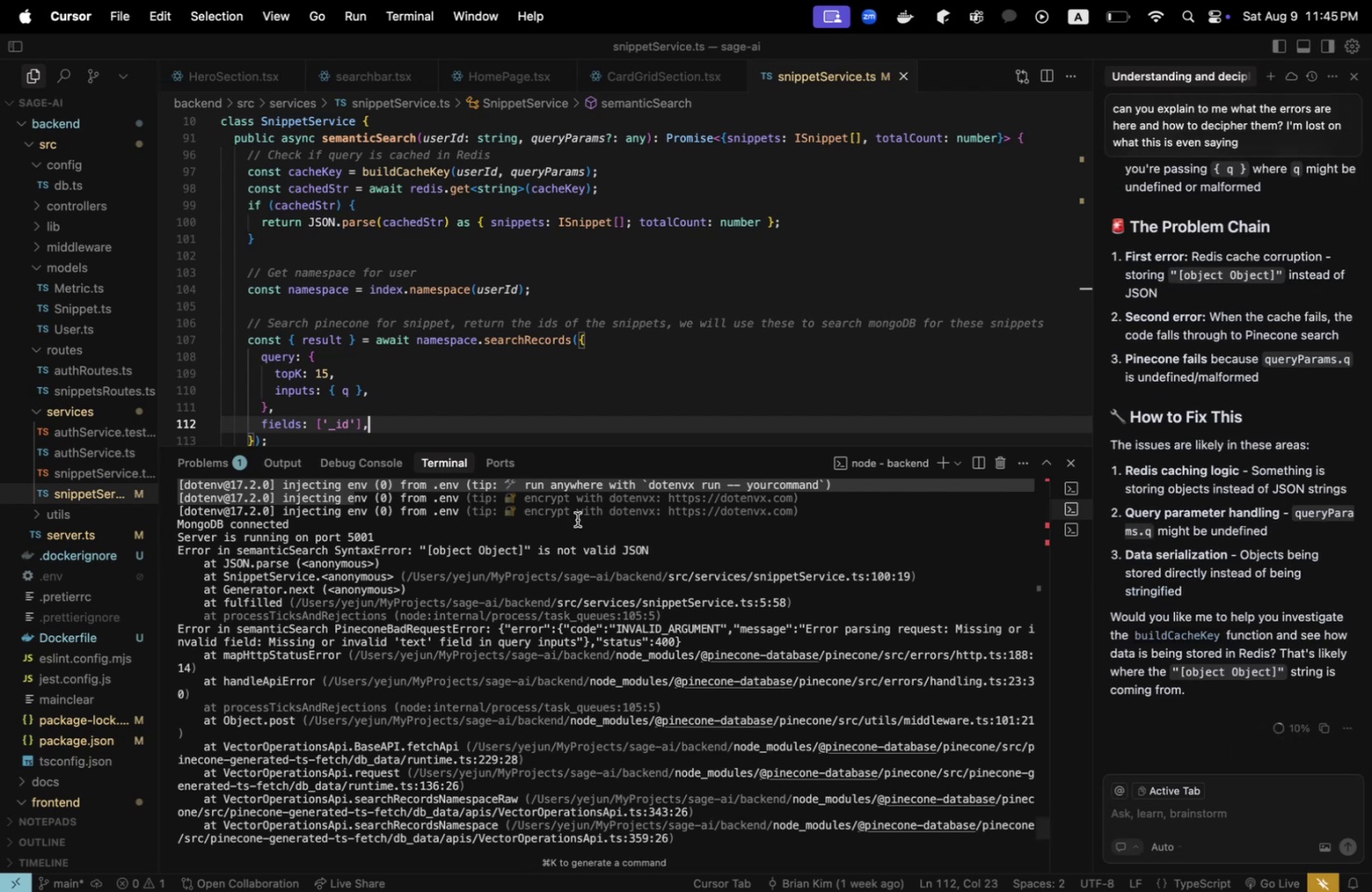 
wait(5.2)
 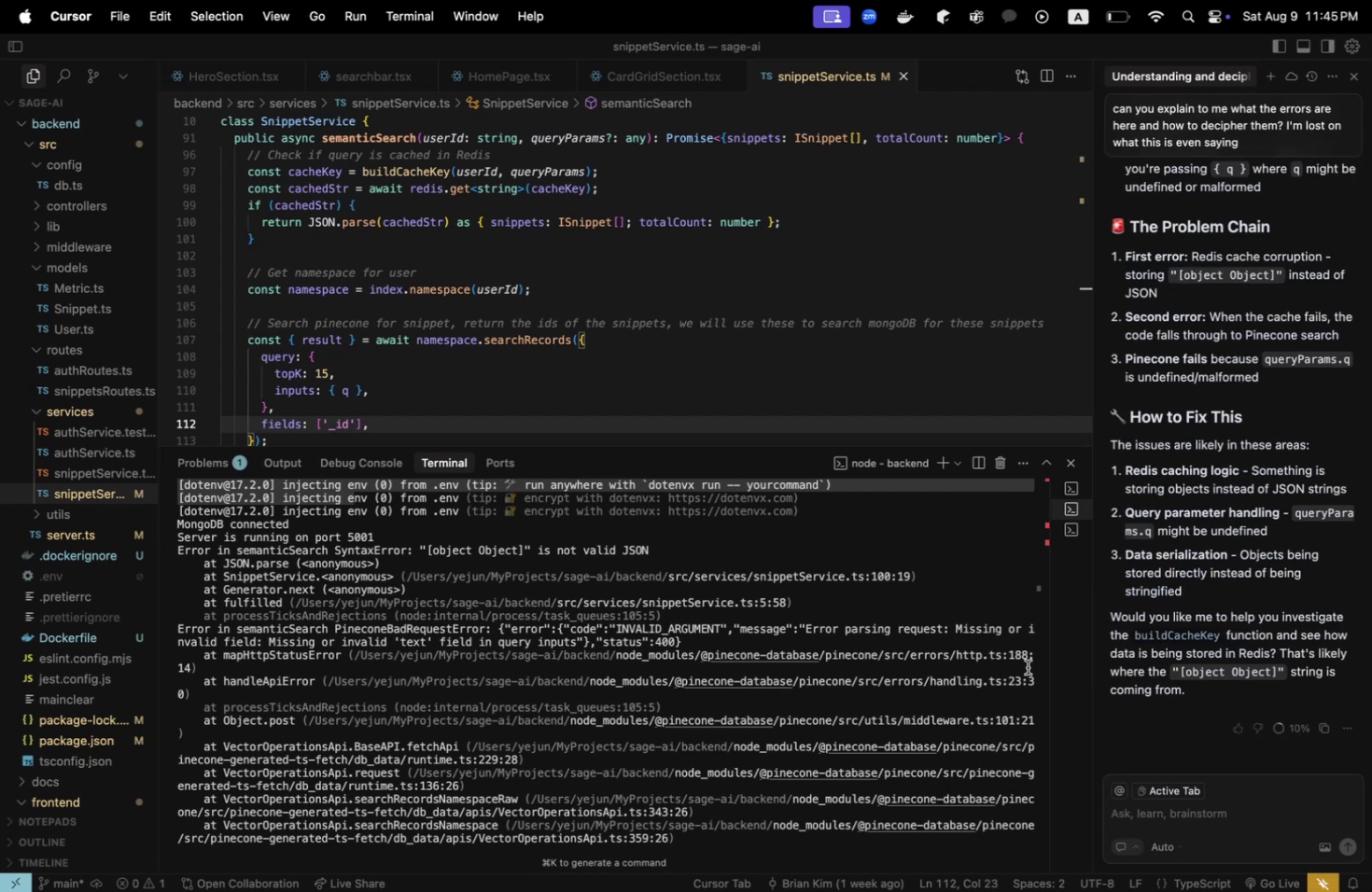 
left_click([640, 309])
 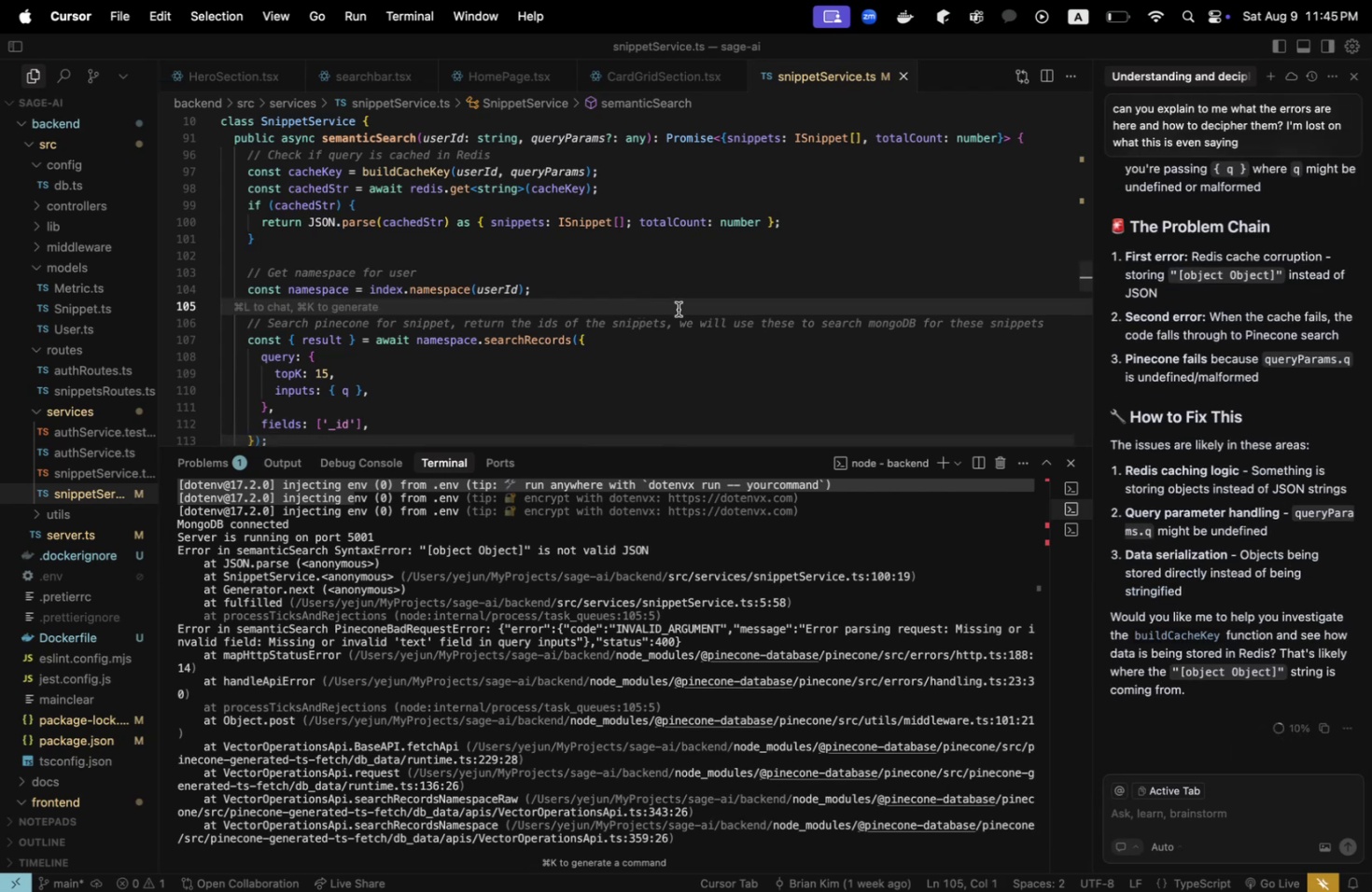 
scroll: coordinate [678, 309], scroll_direction: down, amount: 1.0
 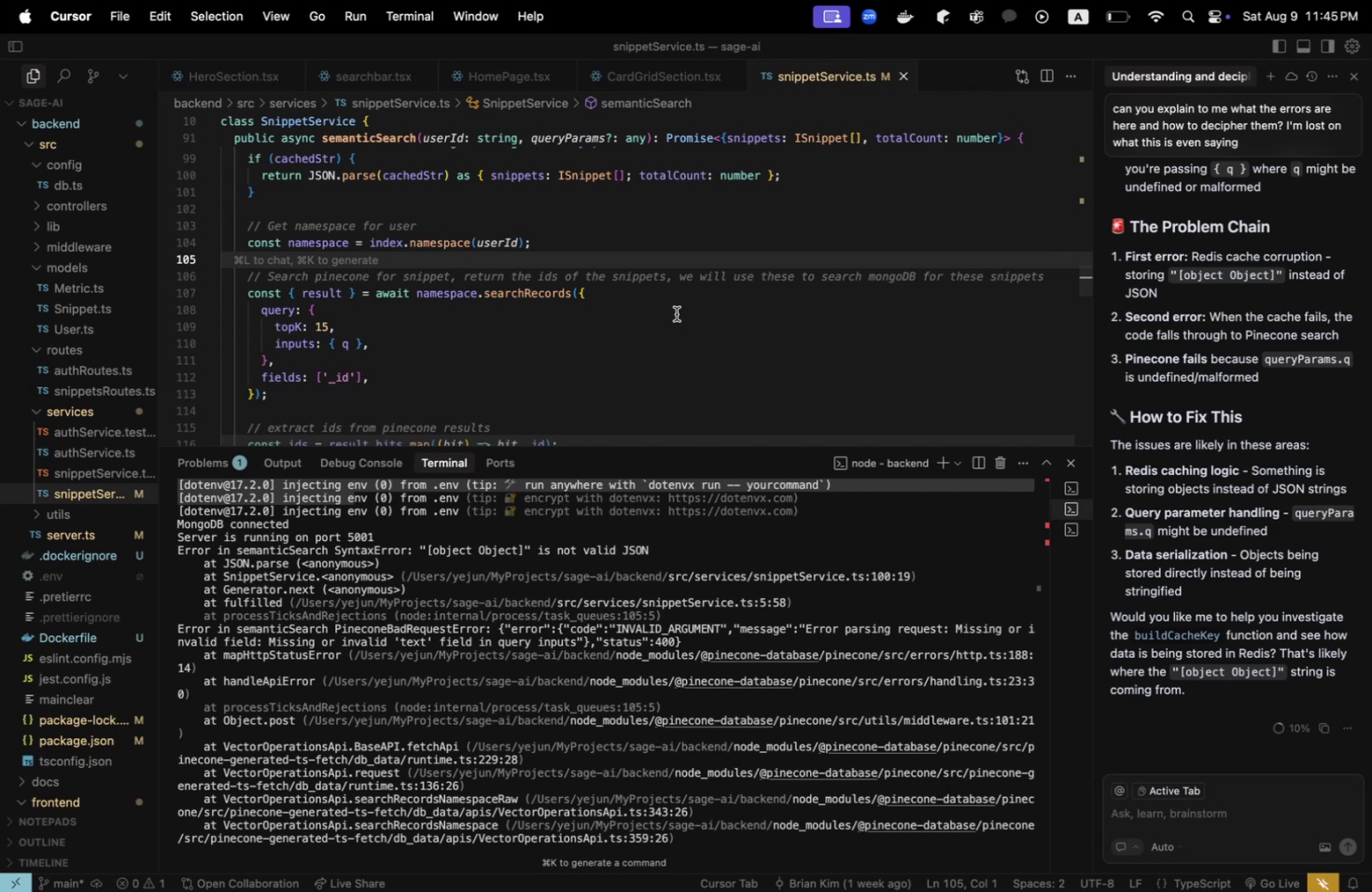 
key(Meta+CommandLeft)
 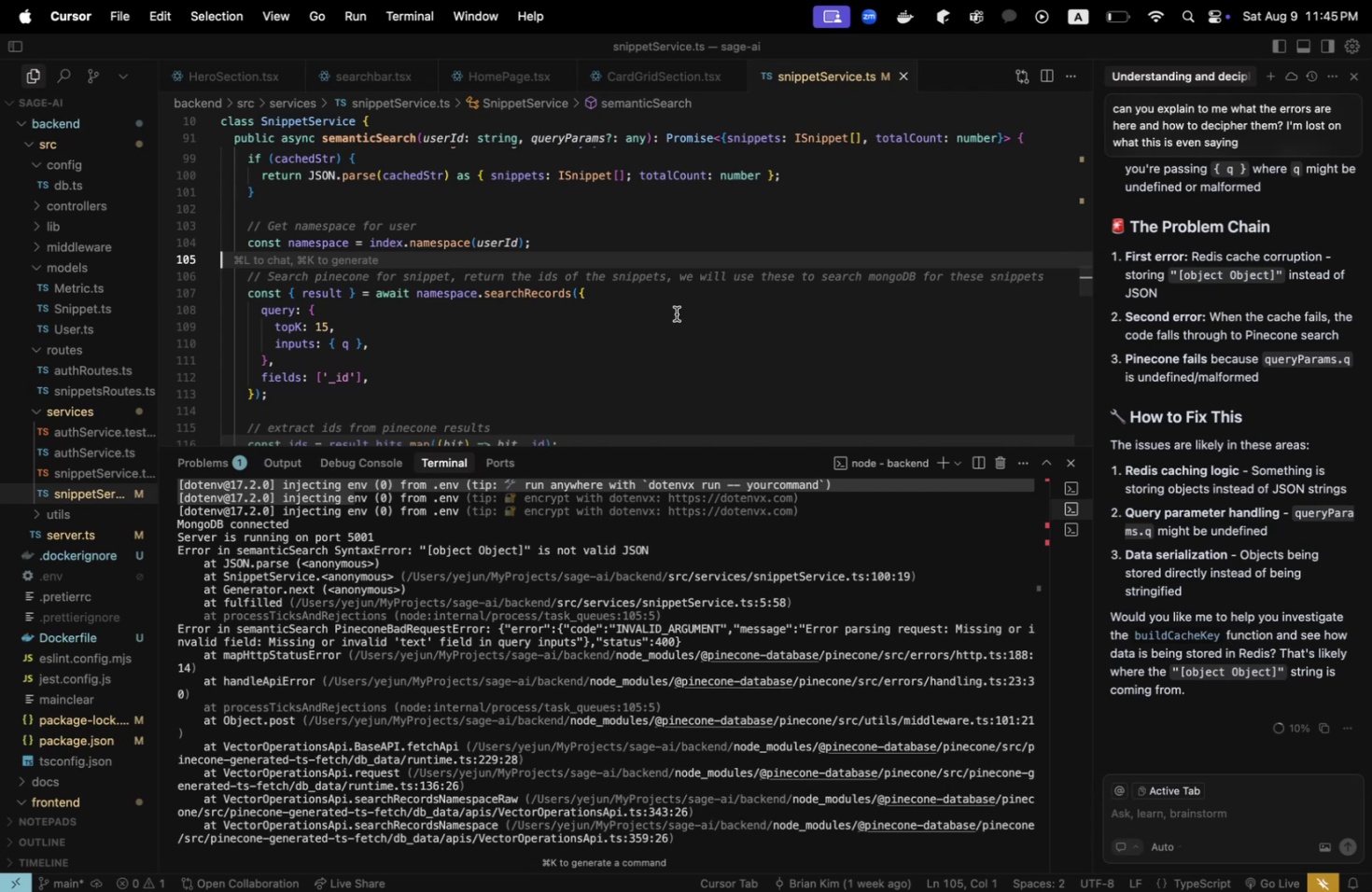 
key(Meta+Tab)
 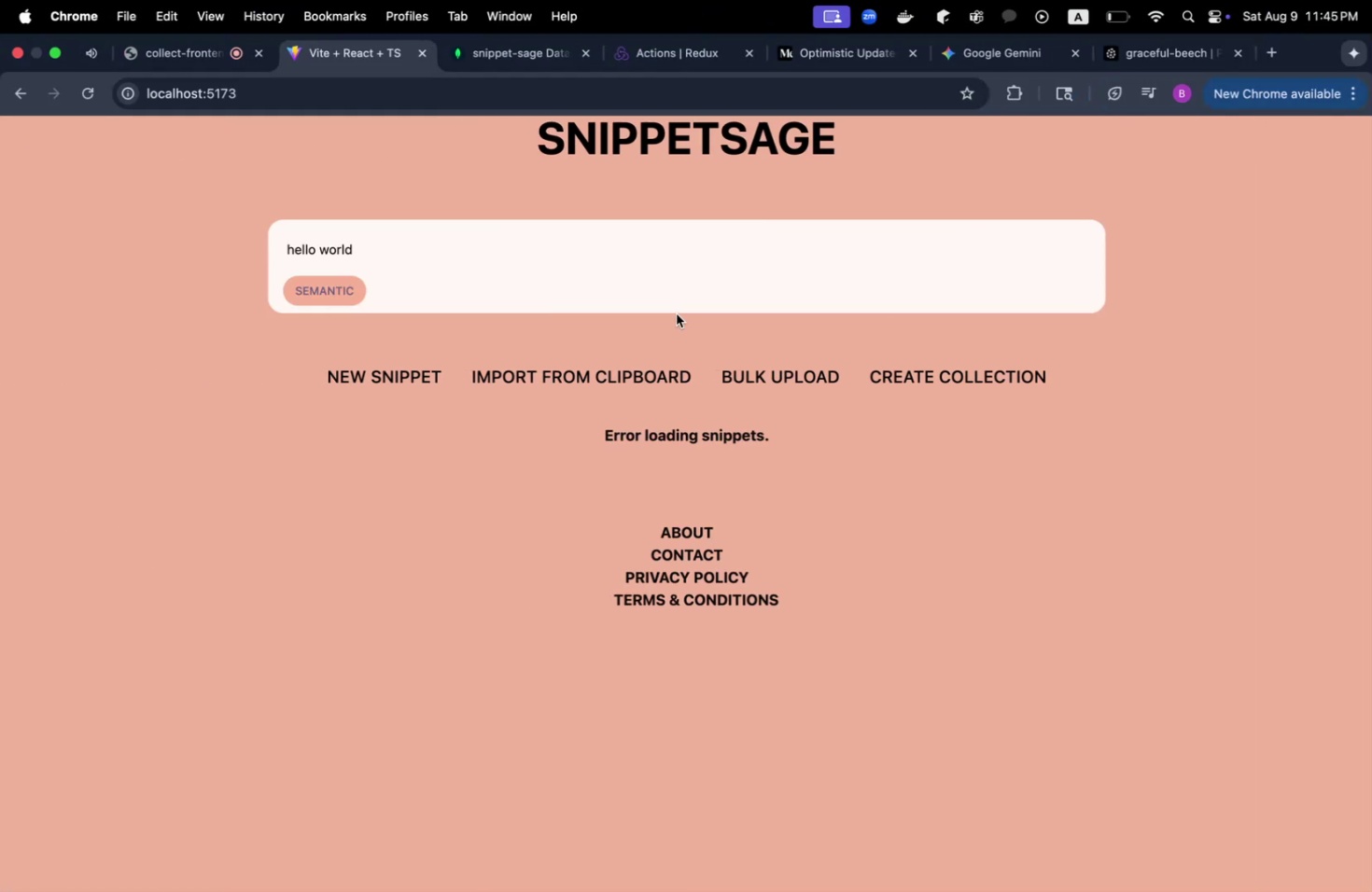 
key(Meta+T)
 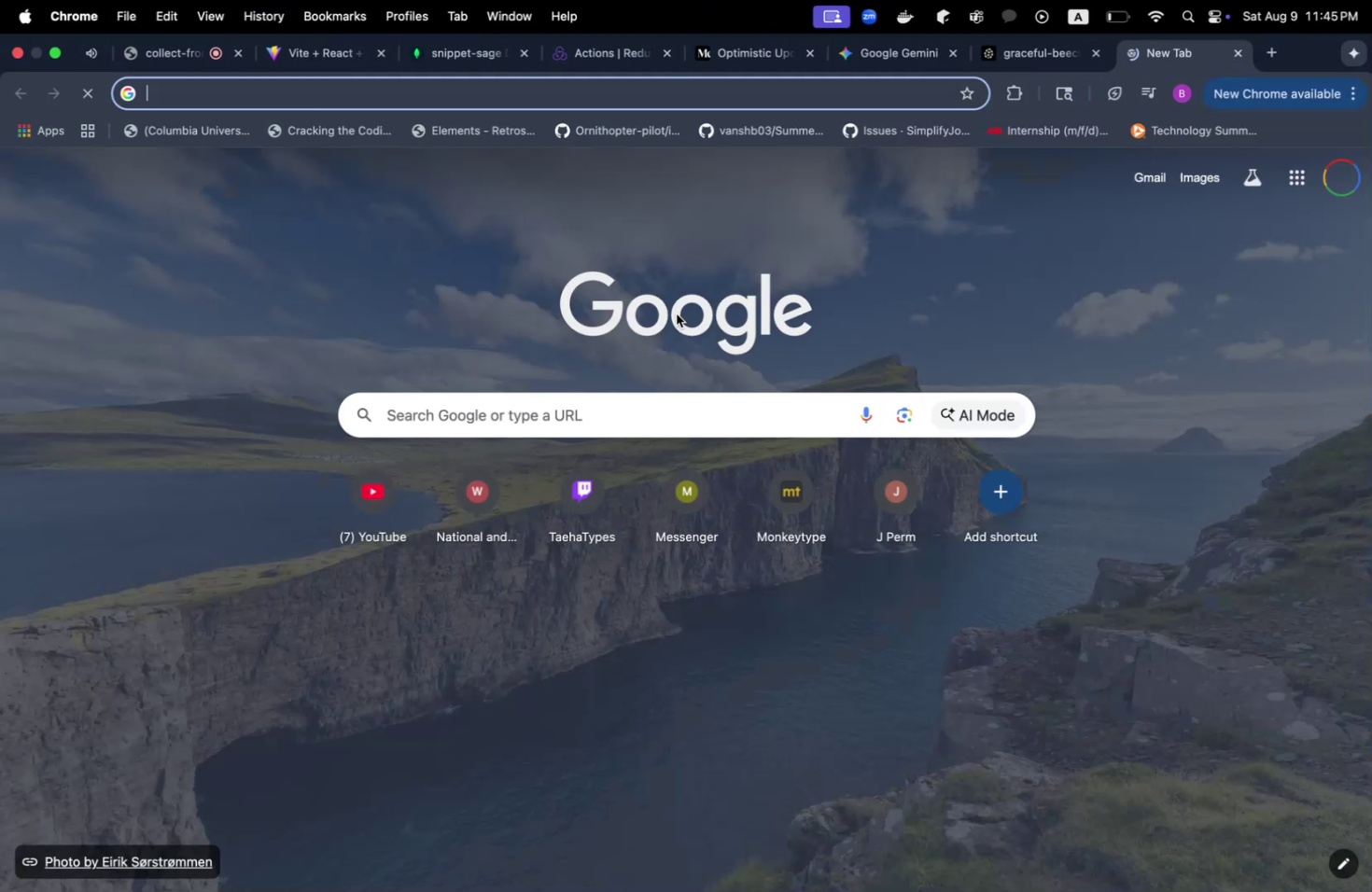 
type(pinecone searchRecords)
 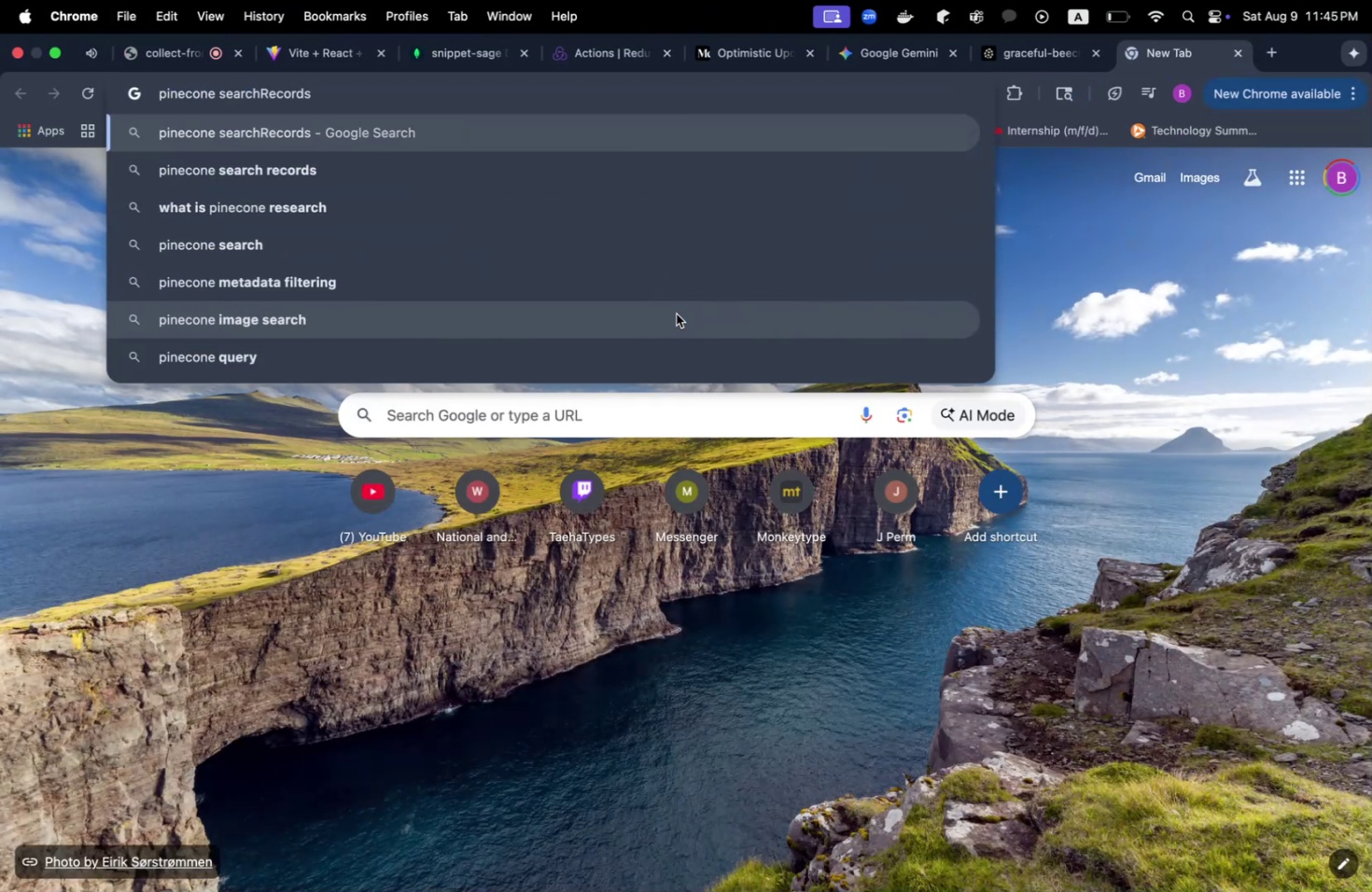 
key(Enter)
 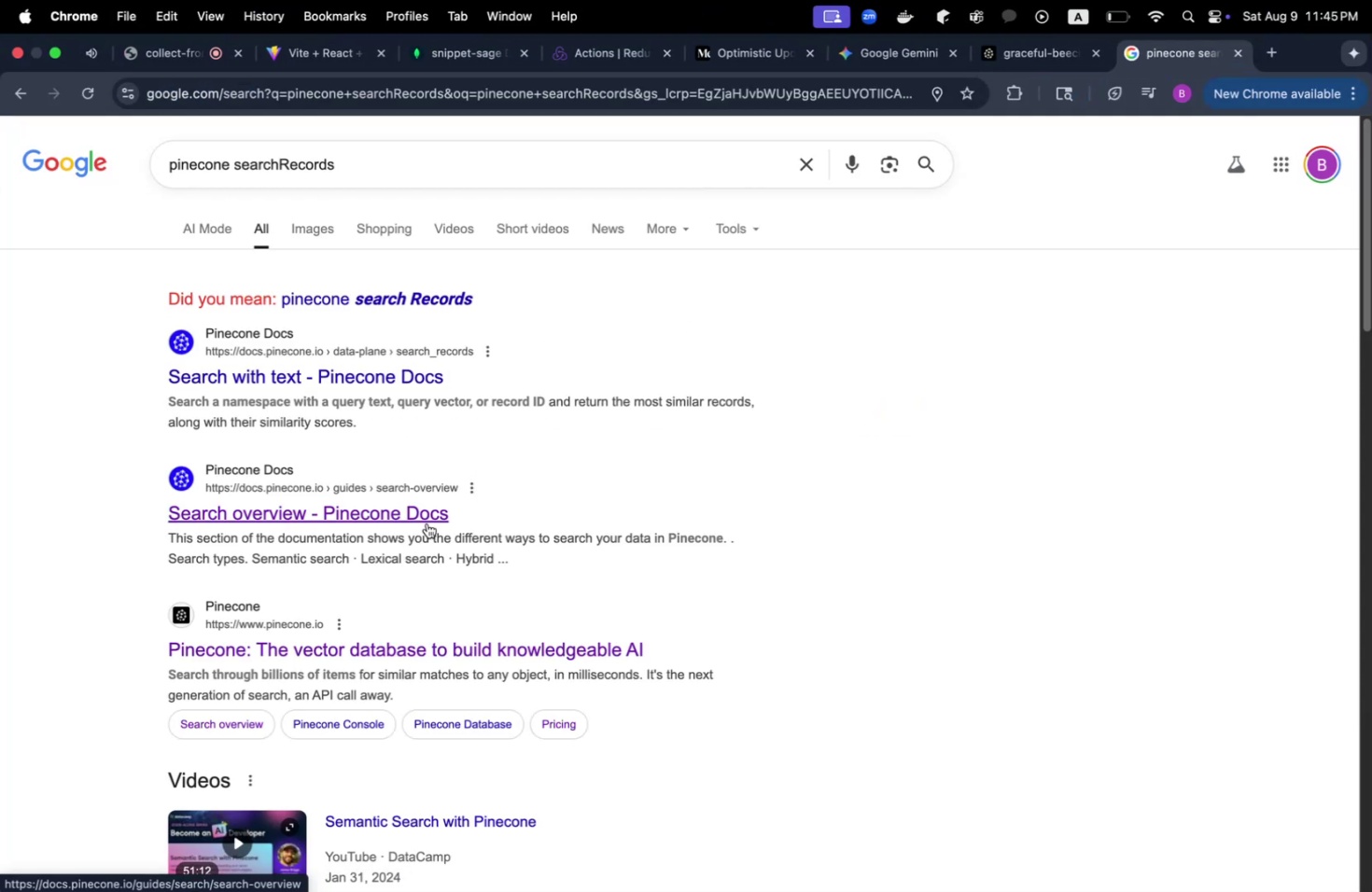 
left_click([398, 377])
 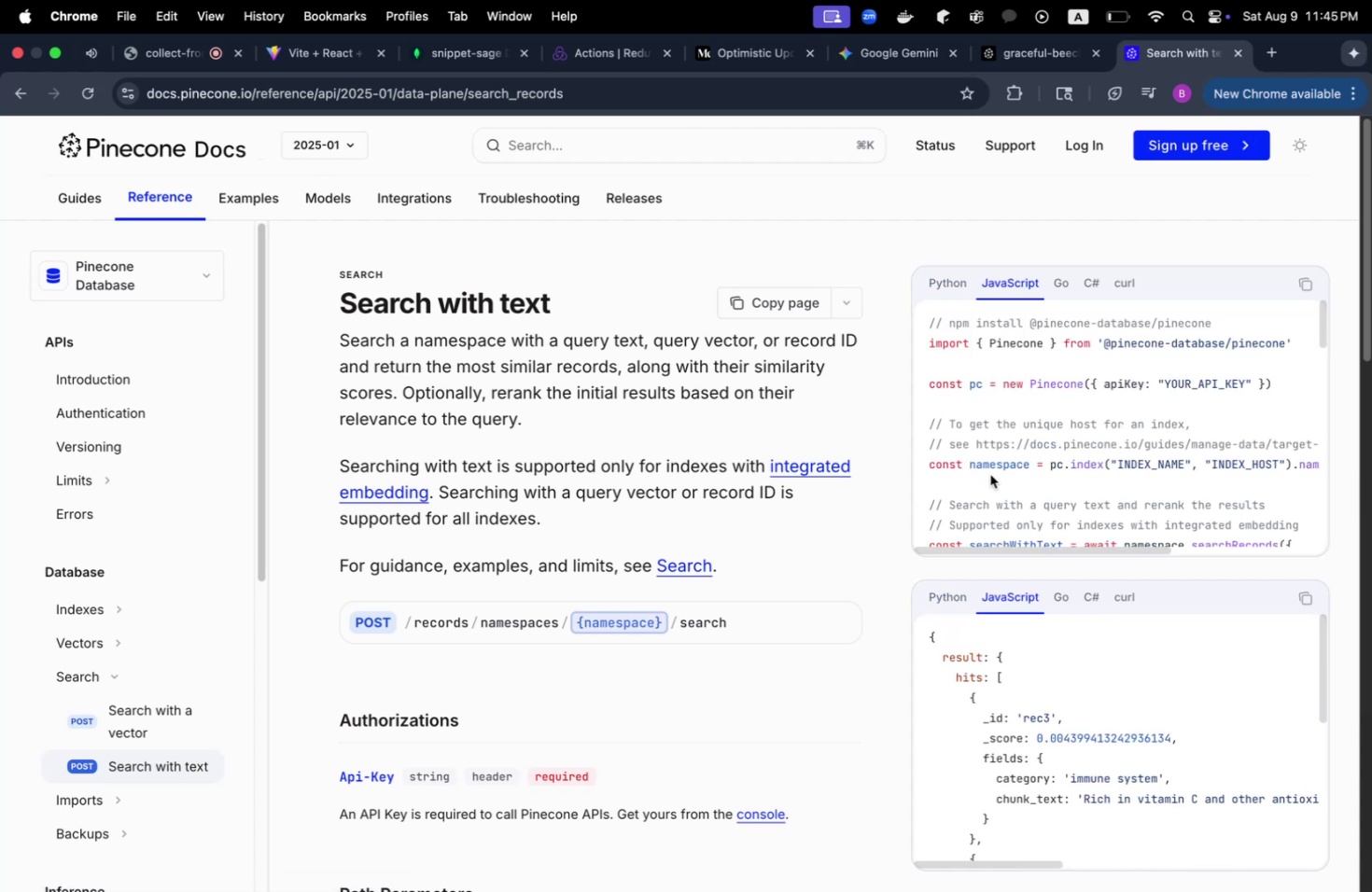 
scroll: coordinate [987, 466], scroll_direction: down, amount: 12.0
 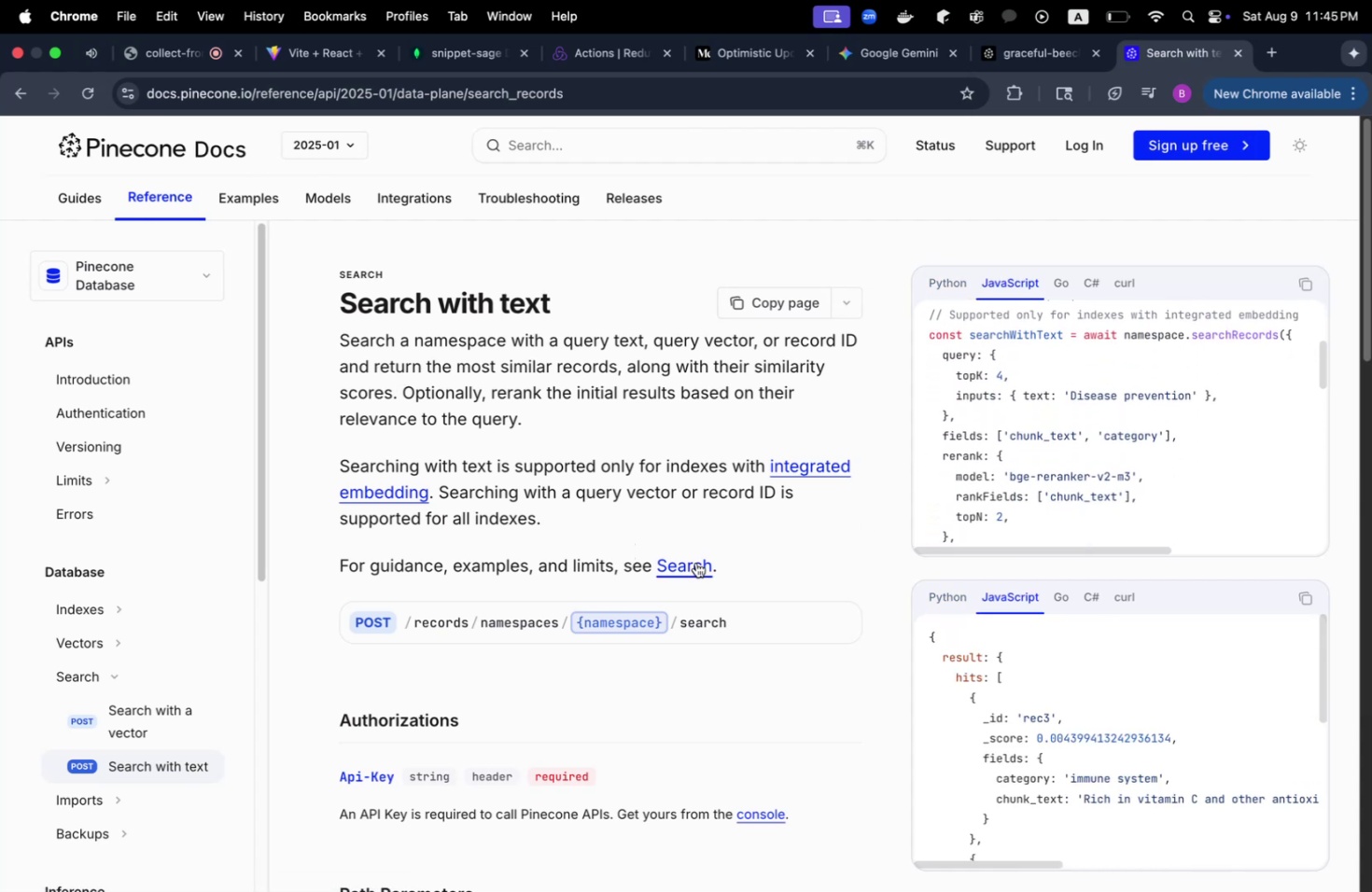 
left_click([695, 562])
 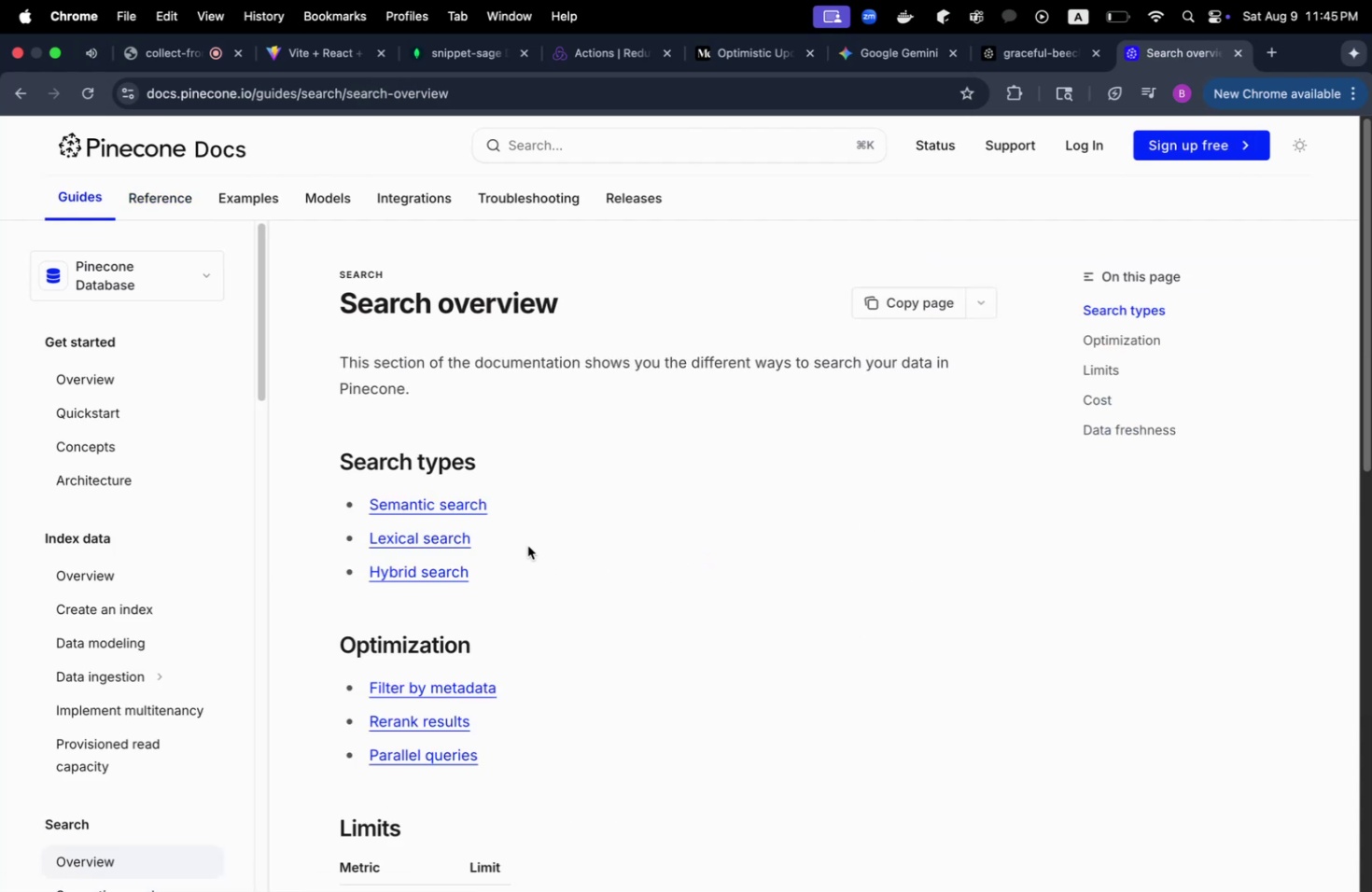 
left_click([485, 501])
 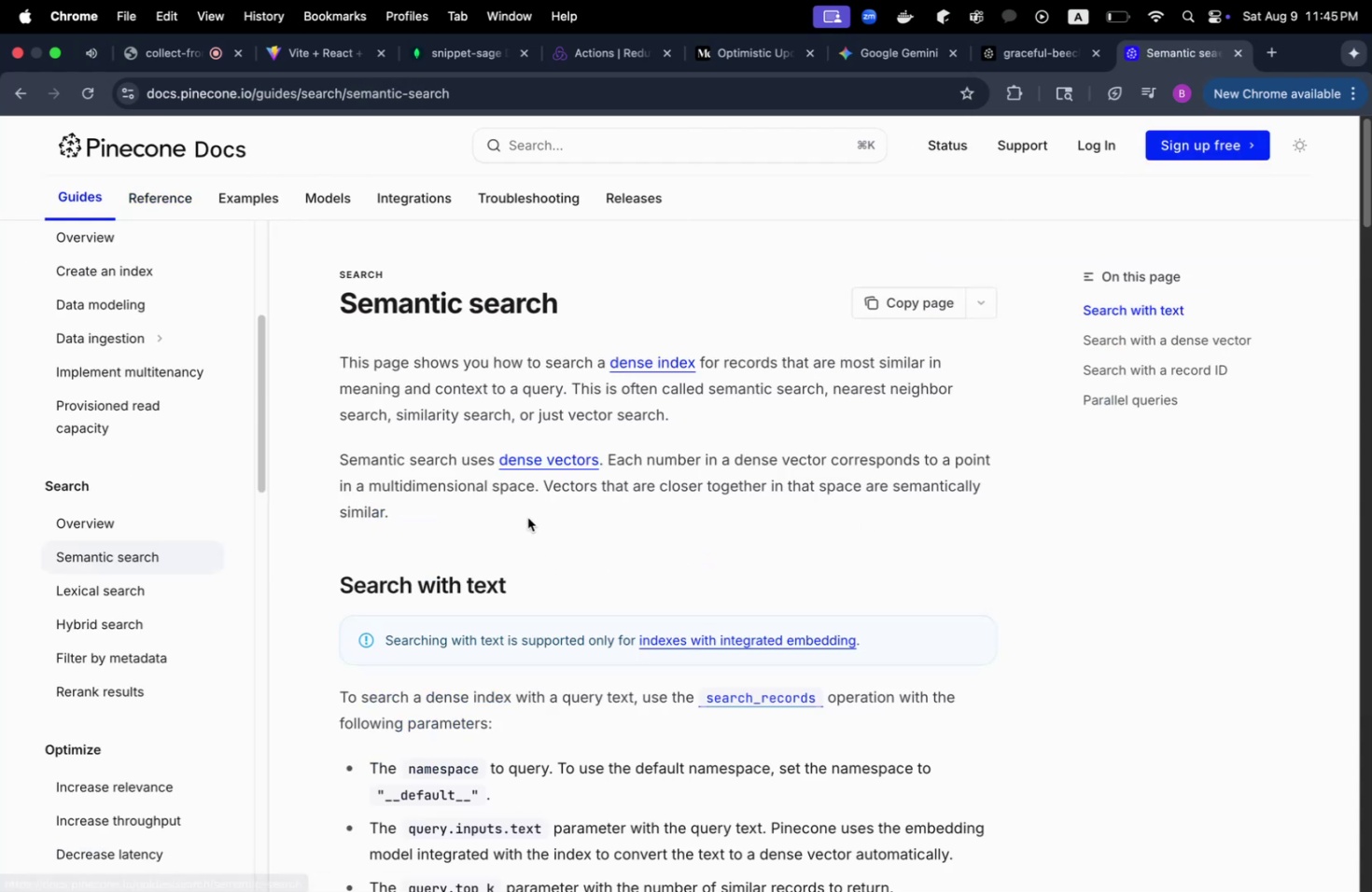 
scroll: coordinate [606, 540], scroll_direction: down, amount: 20.0
 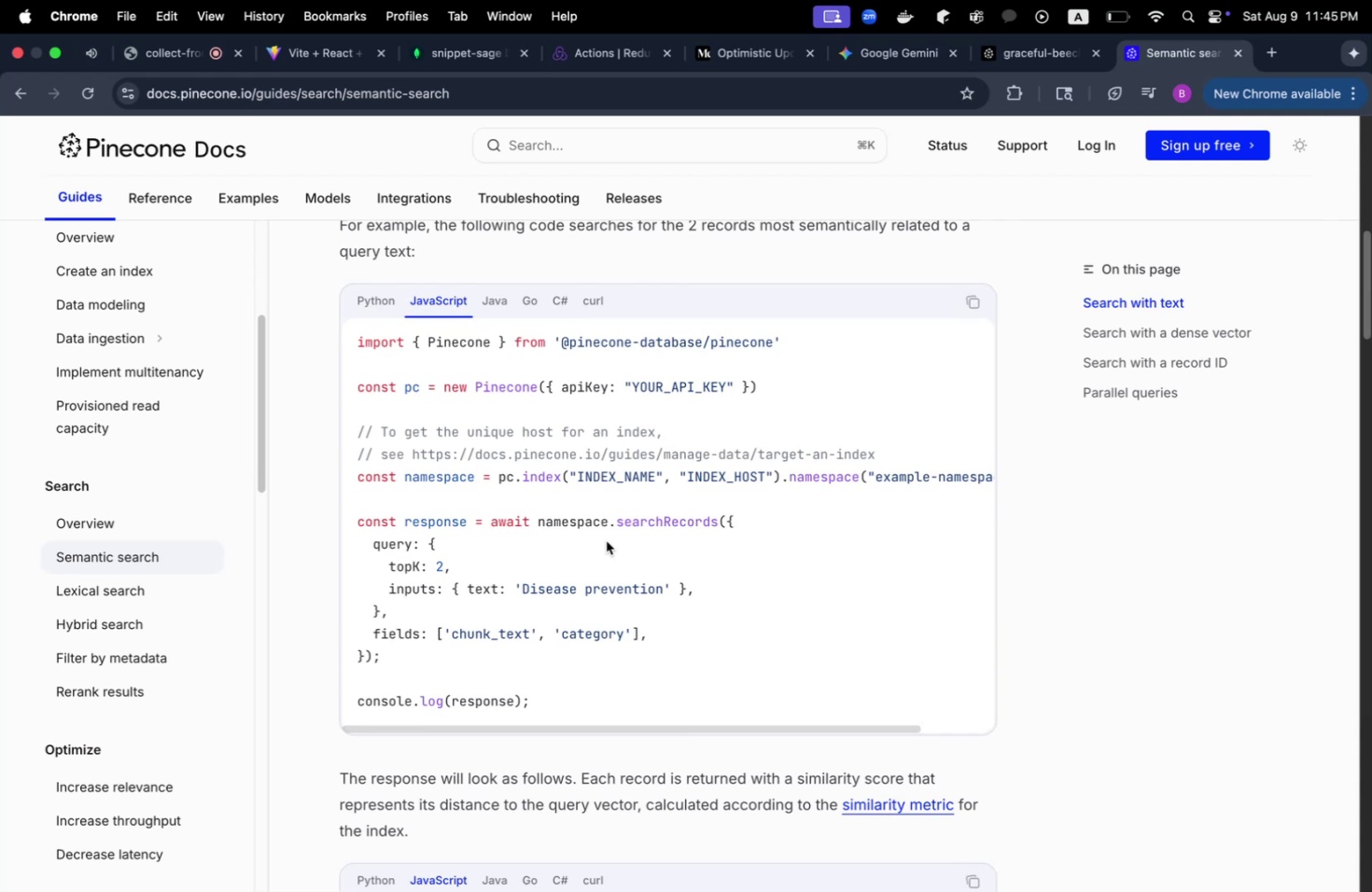 
scroll: coordinate [606, 540], scroll_direction: up, amount: 5.0
 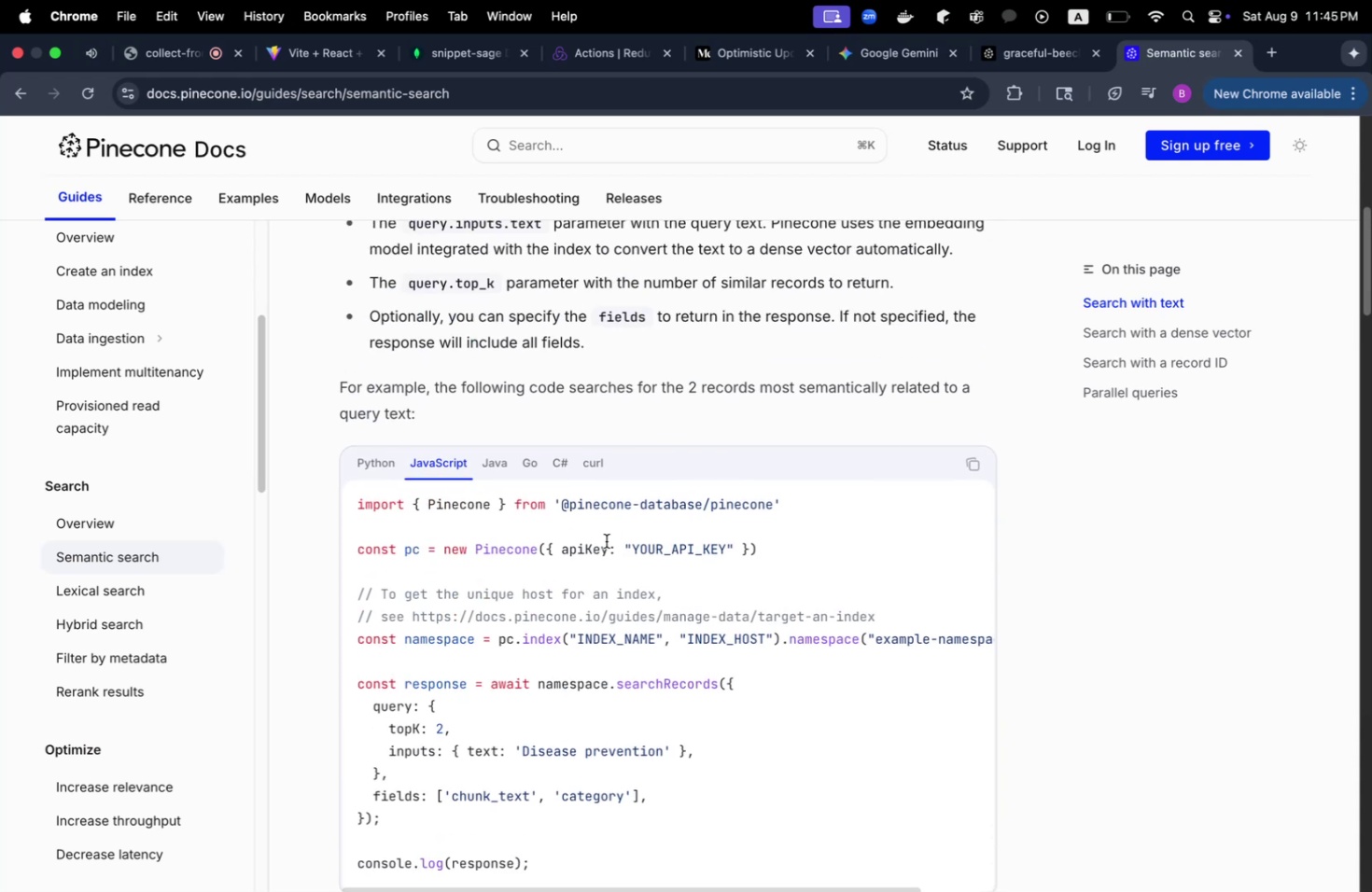 
scroll: coordinate [606, 540], scroll_direction: down, amount: 11.0
 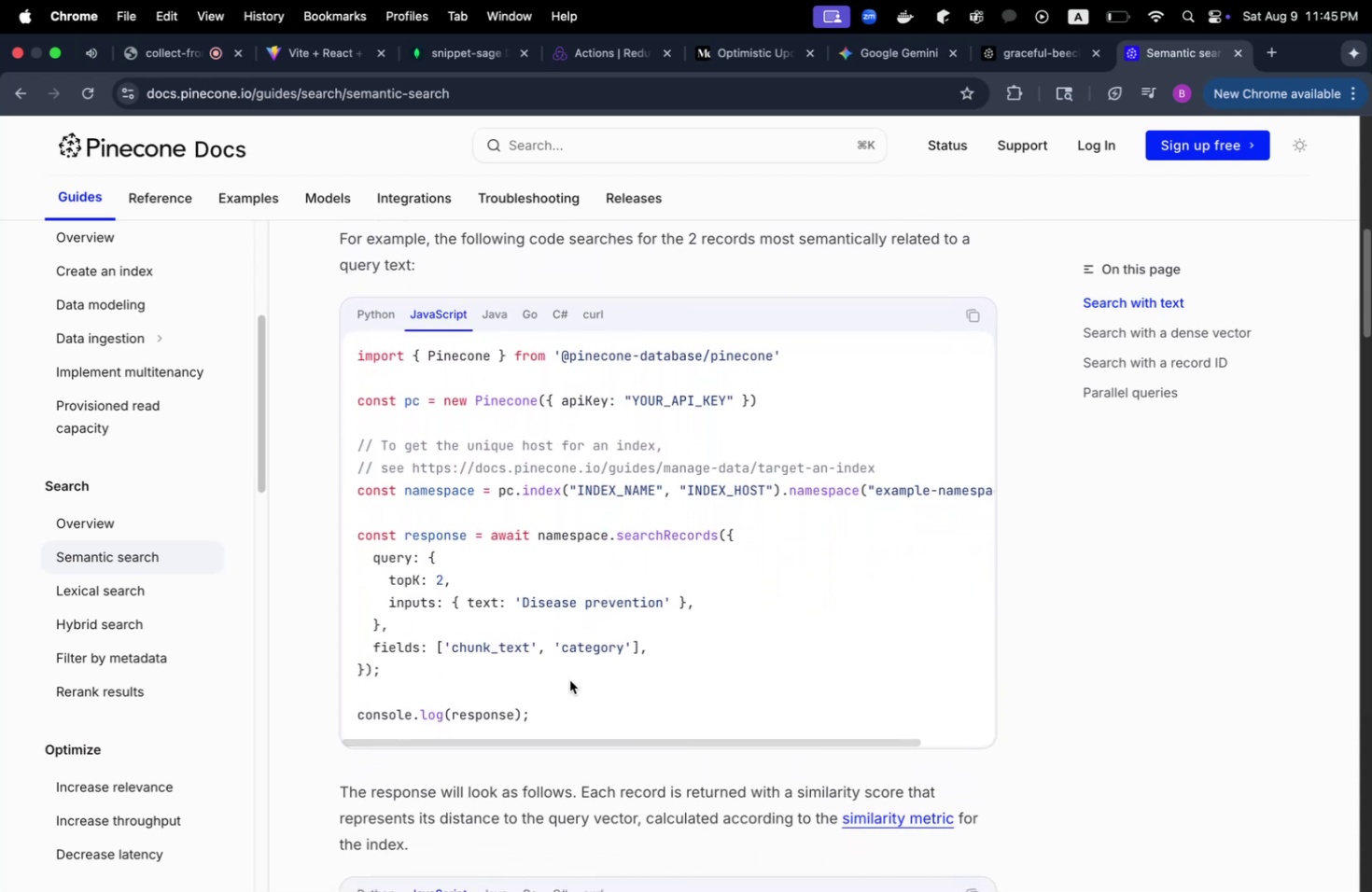 
scroll: coordinate [569, 679], scroll_direction: up, amount: 1.0
 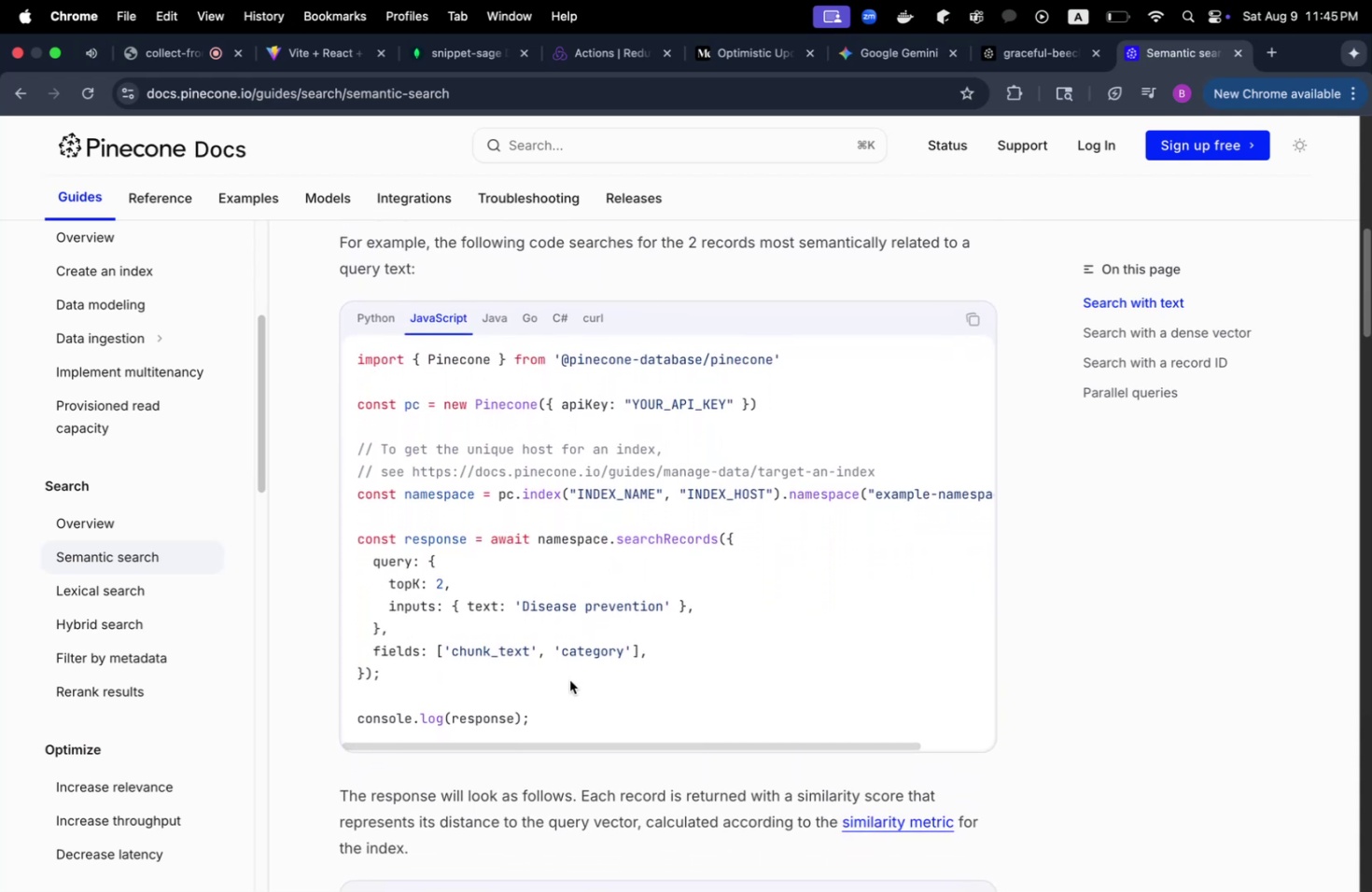 
key(Meta+CommandLeft)
 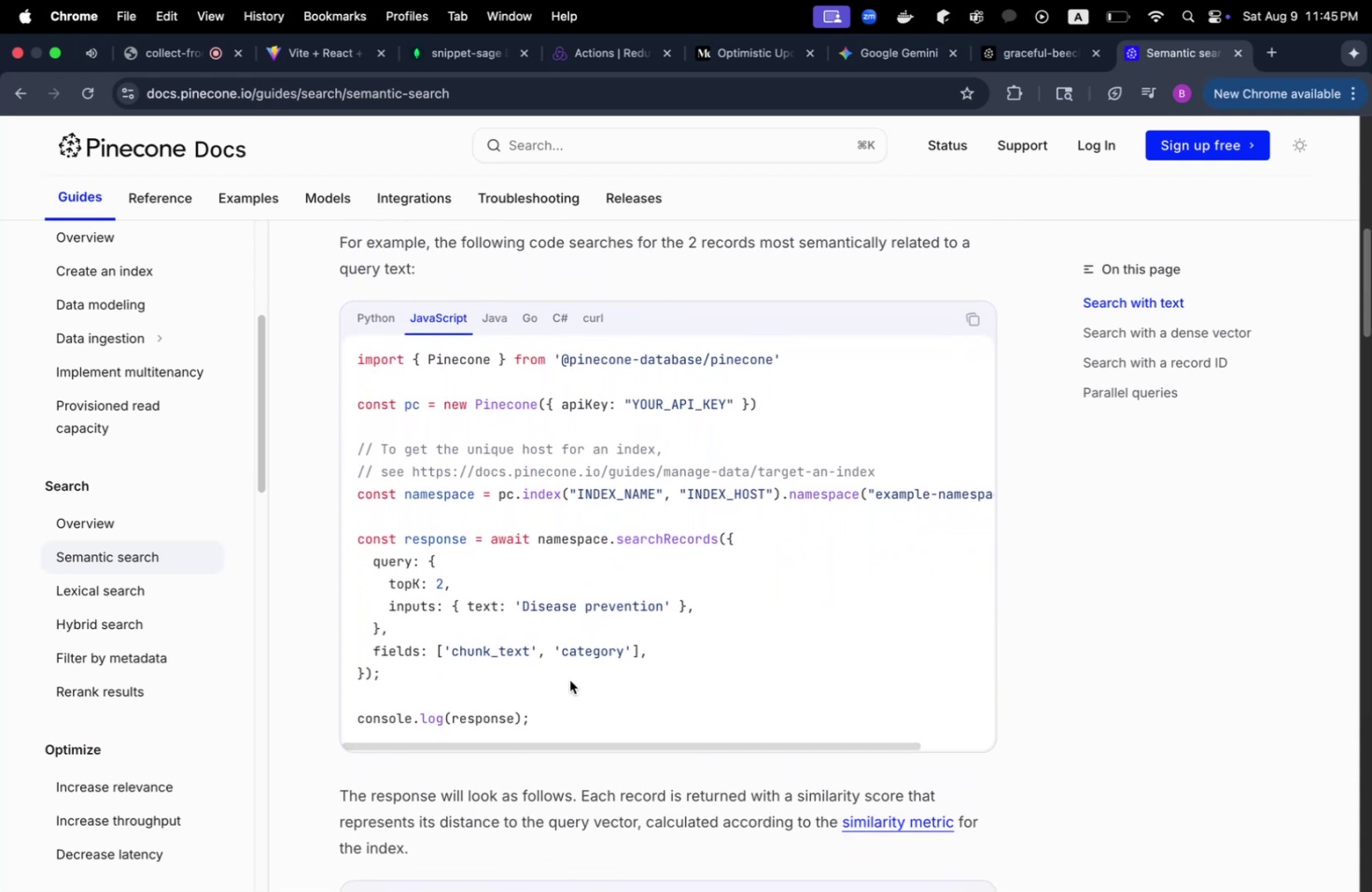 
key(Meta+Tab)
 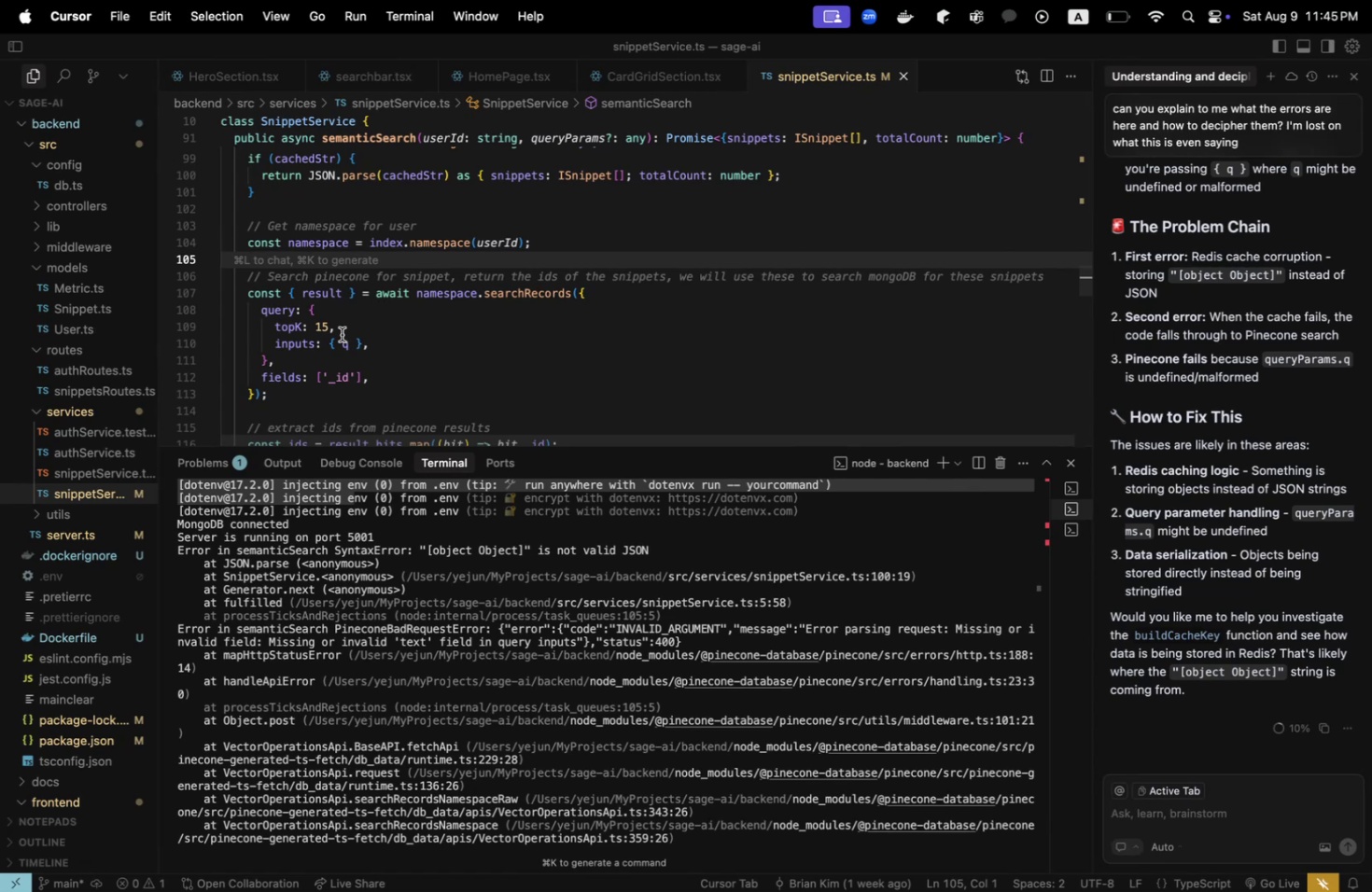 
left_click([342, 342])
 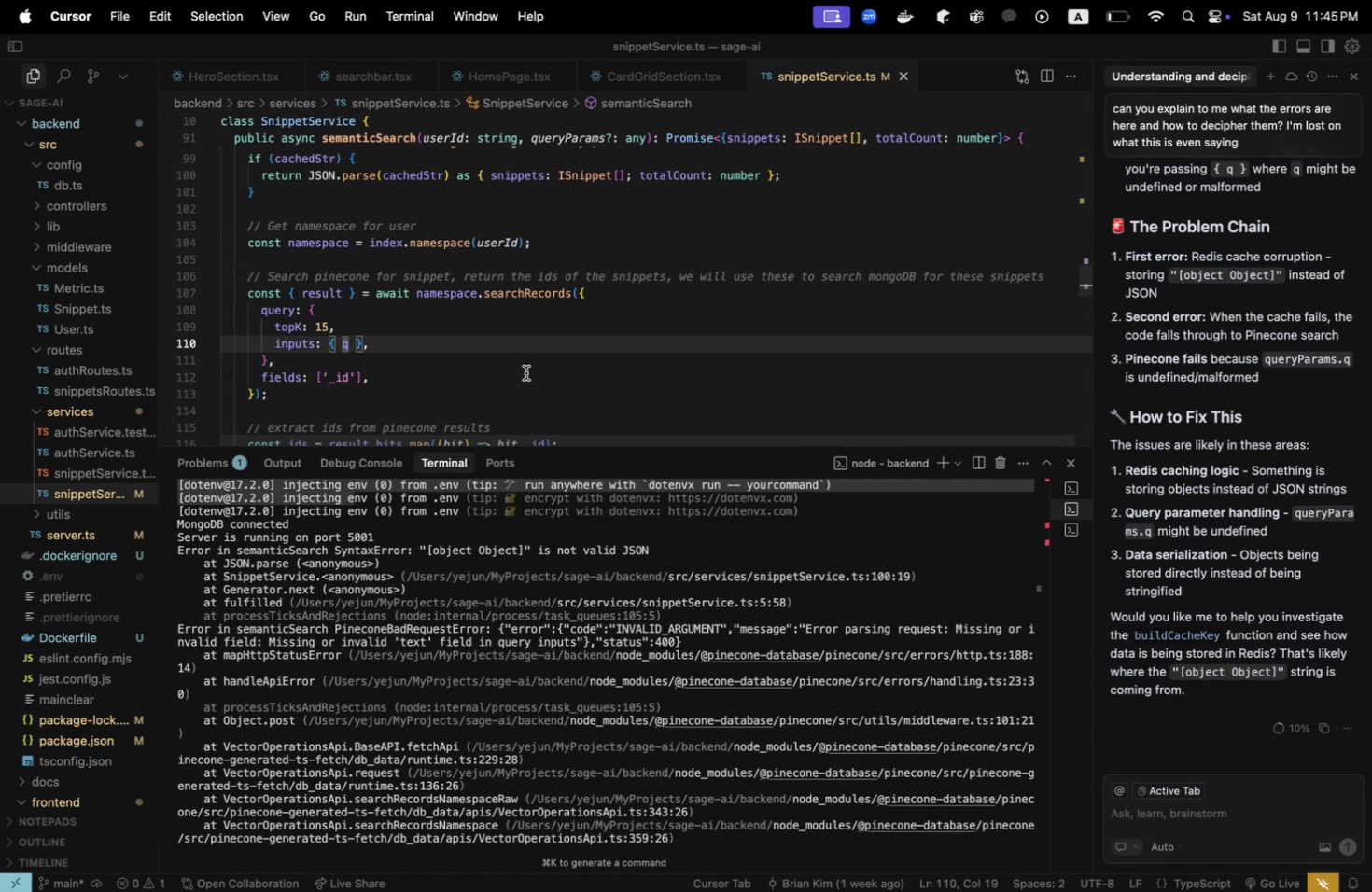 
type(text: )
 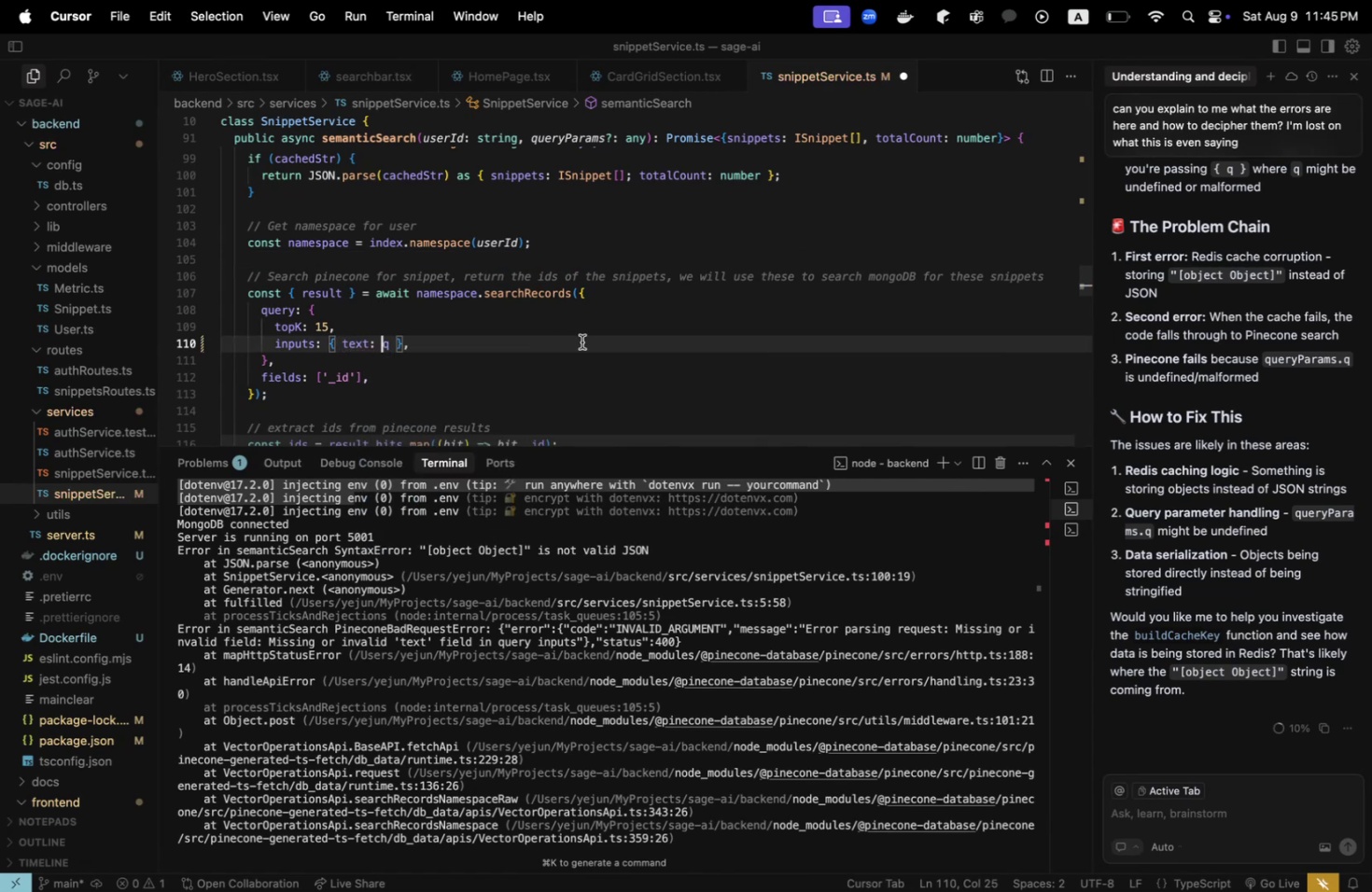 
key(Meta+CommandLeft)
 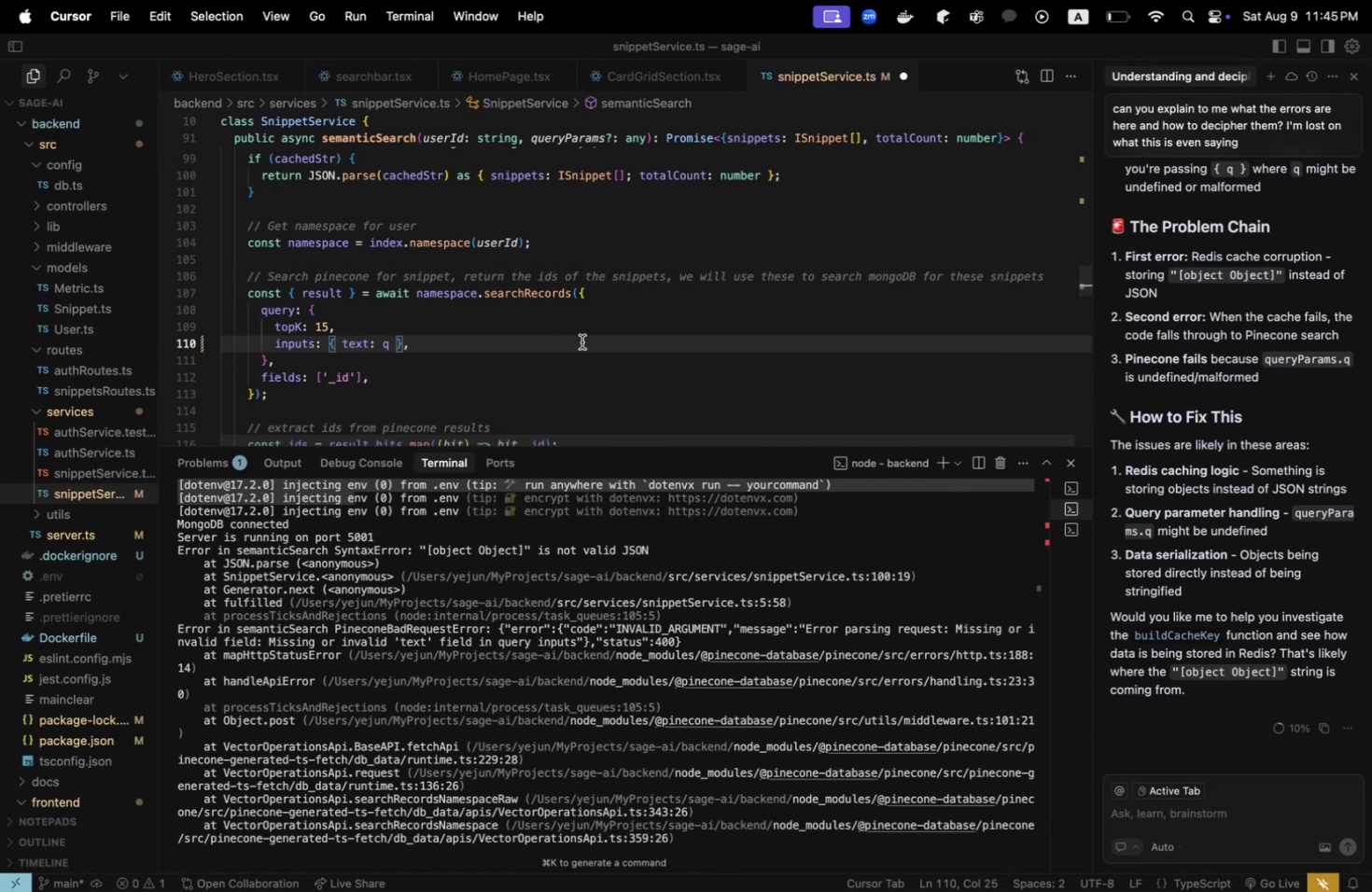 
key(Meta+S)
 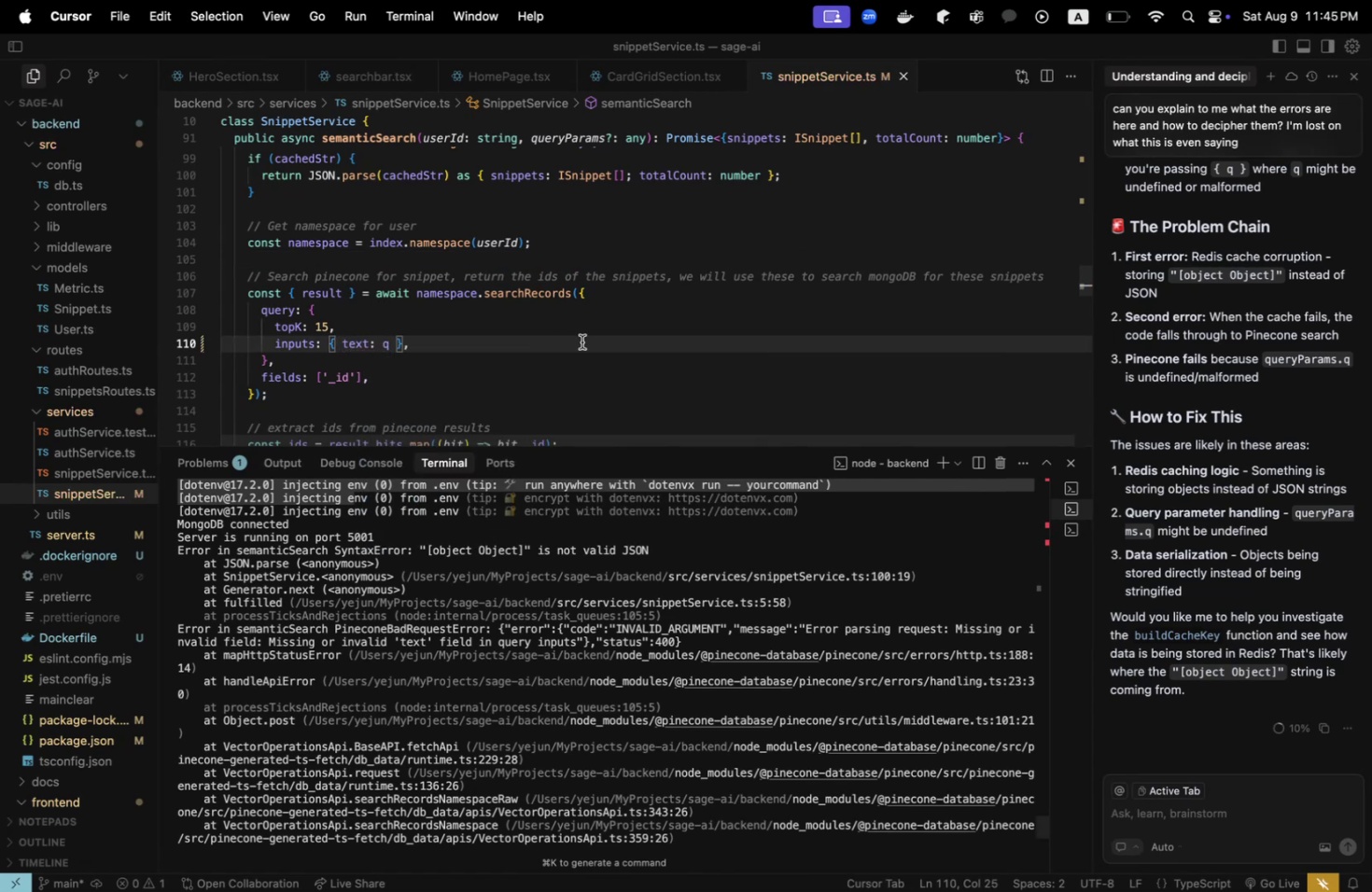 
key(Meta+CommandLeft)
 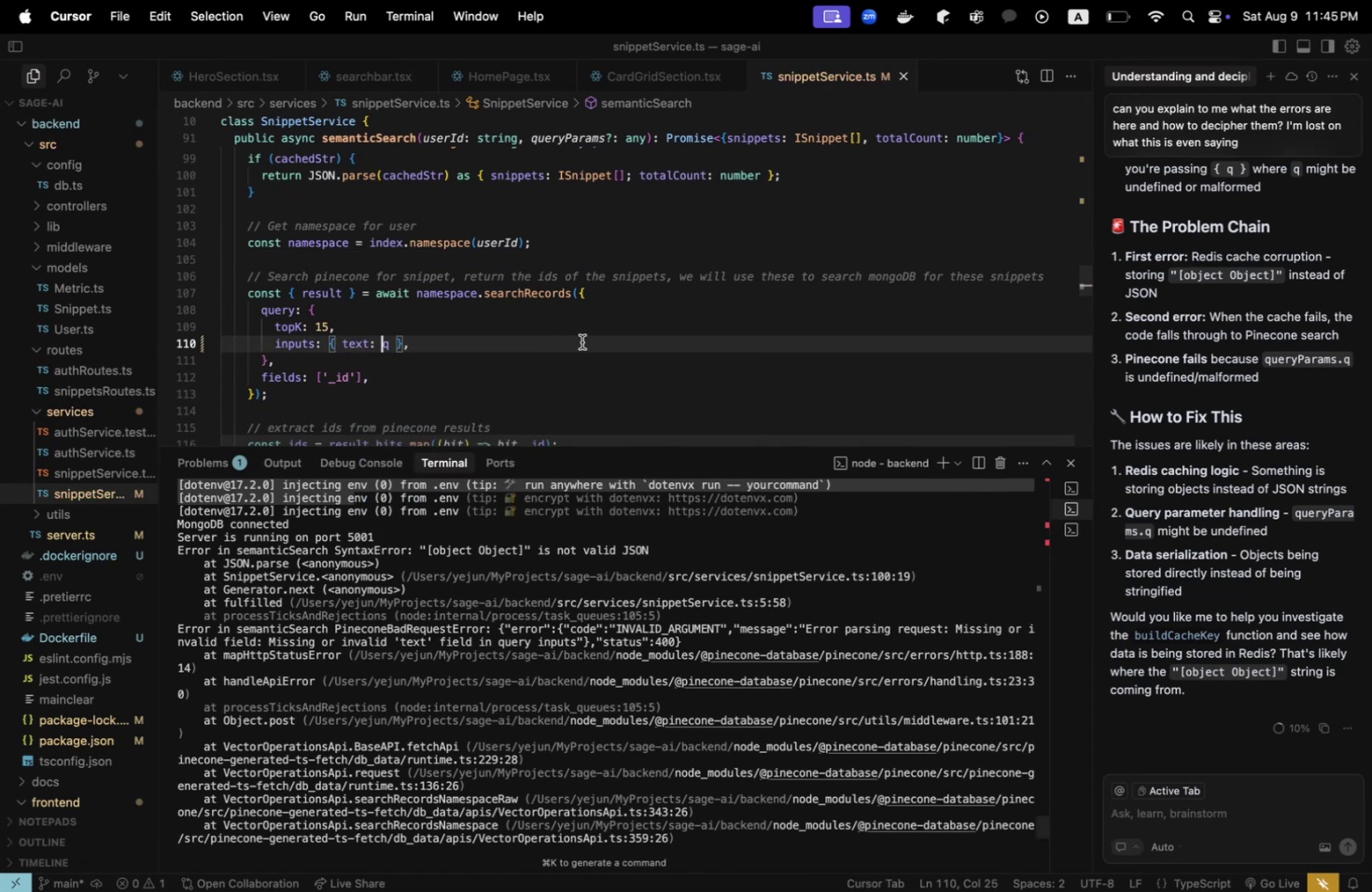 
key(Meta+Tab)
 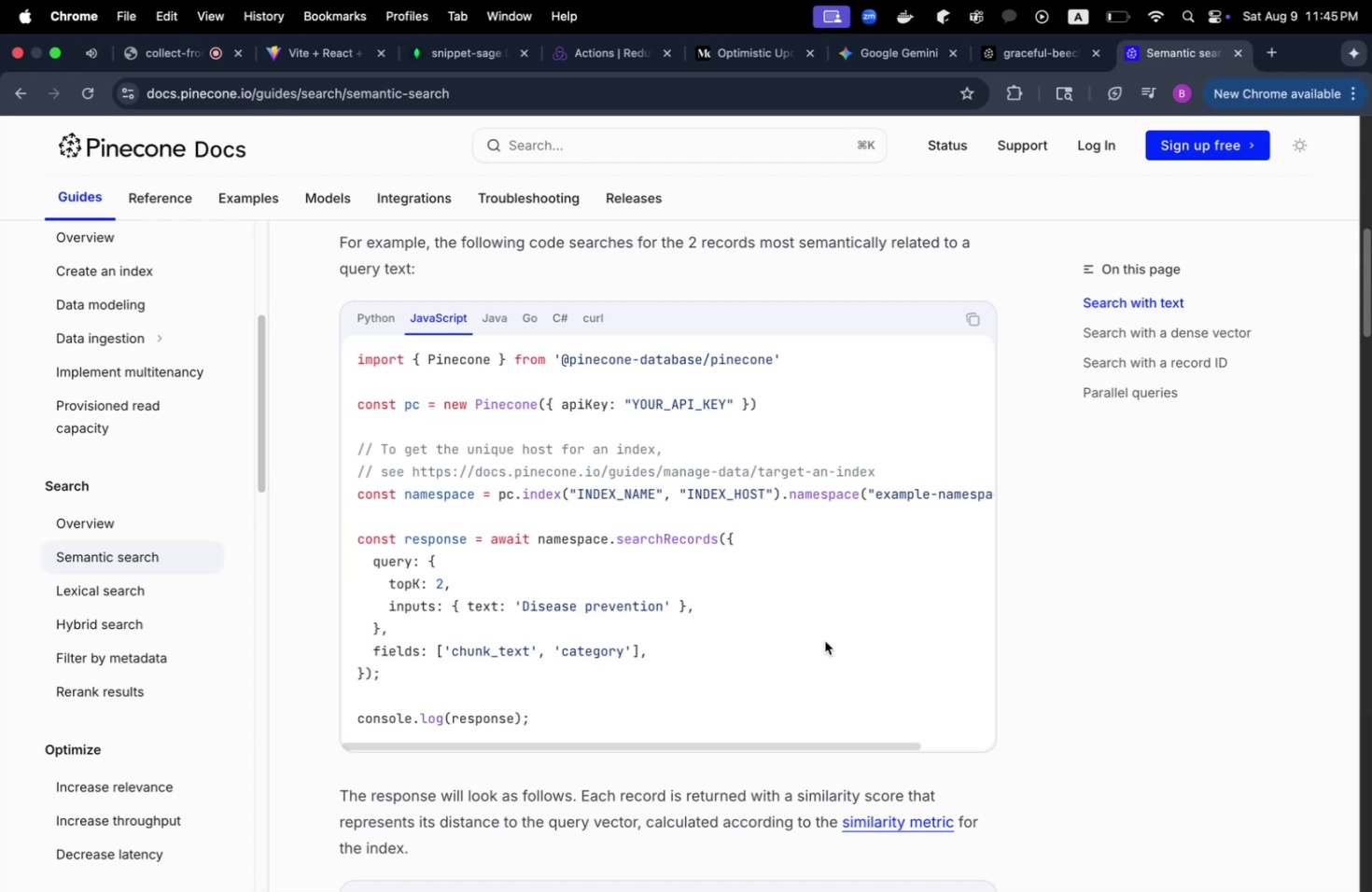 
wait(6.56)
 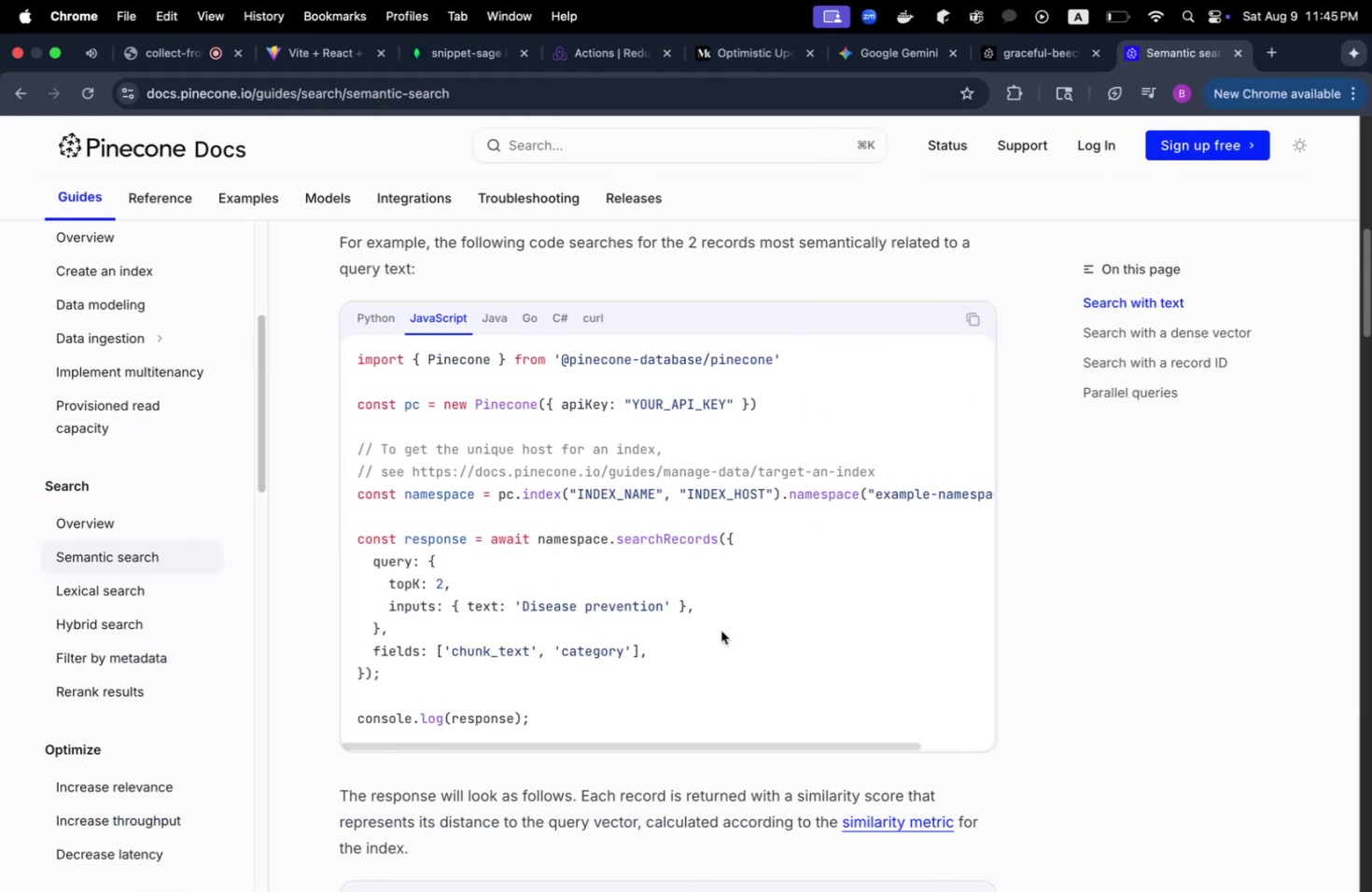 
scroll: coordinate [824, 640], scroll_direction: down, amount: 1.0
 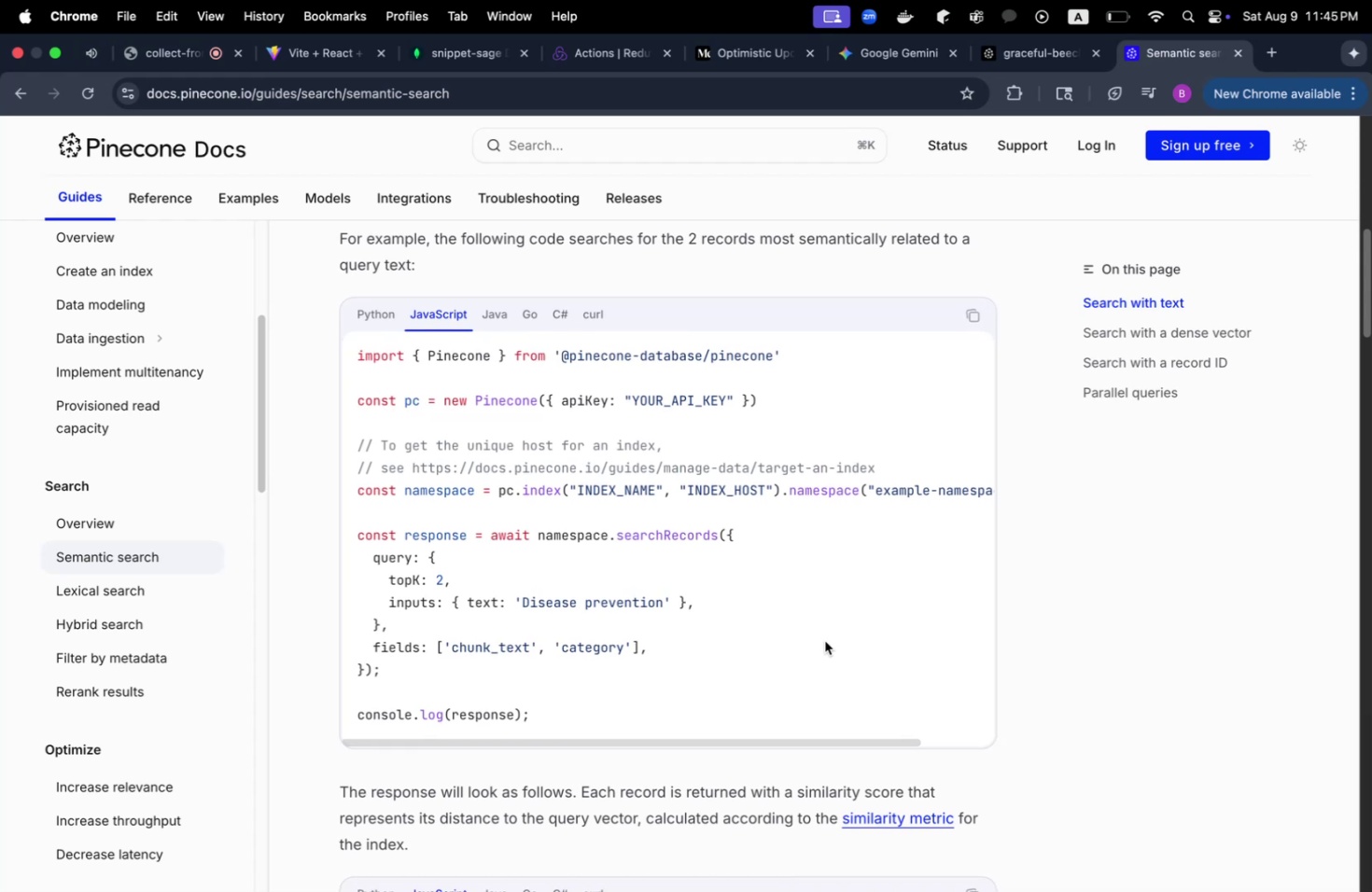 
scroll: coordinate [823, 640], scroll_direction: up, amount: 14.0
 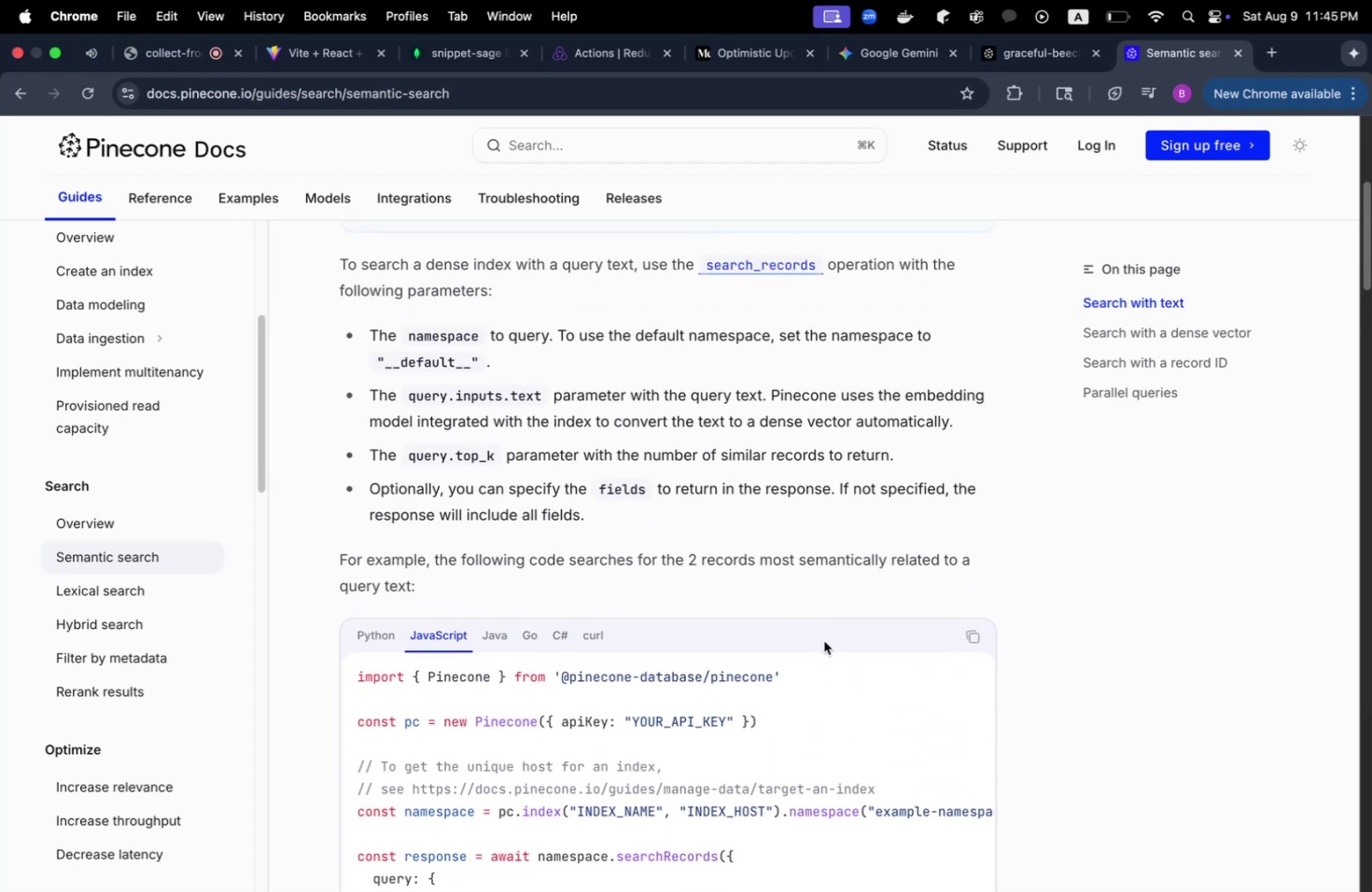 
scroll: coordinate [823, 640], scroll_direction: down, amount: 15.0
 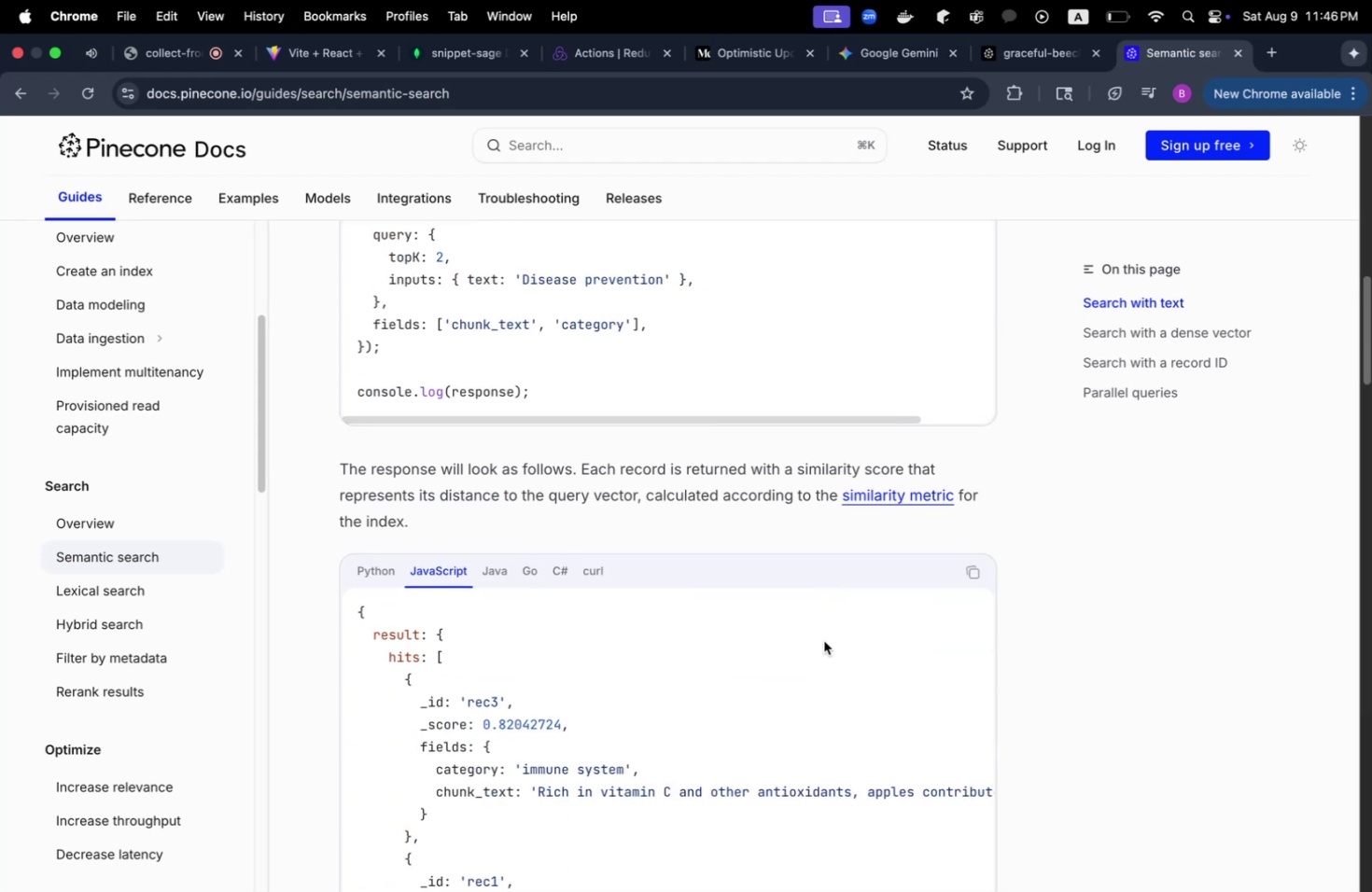 
scroll: coordinate [823, 640], scroll_direction: up, amount: 4.0
 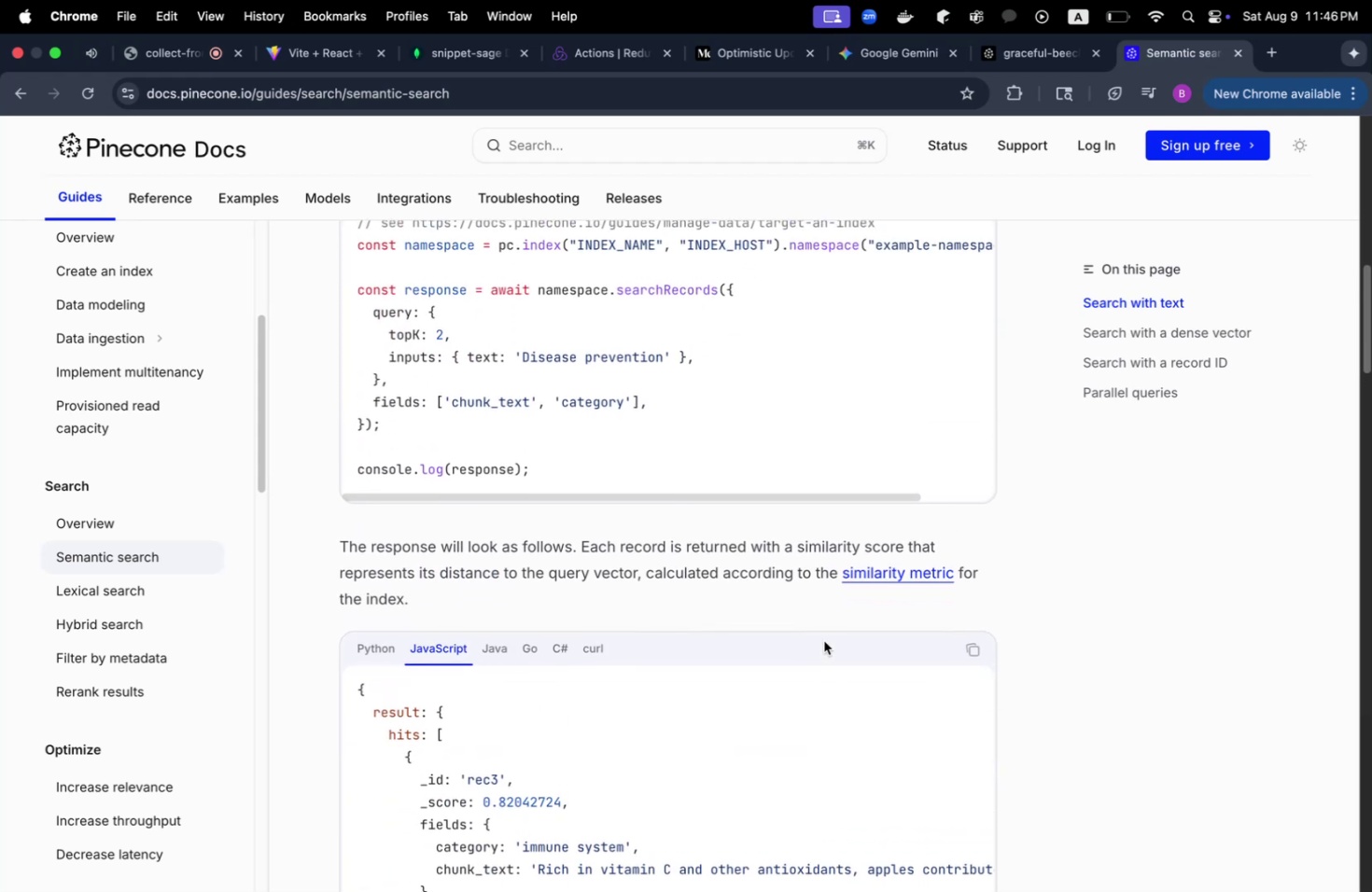 
scroll: coordinate [823, 640], scroll_direction: down, amount: 8.0
 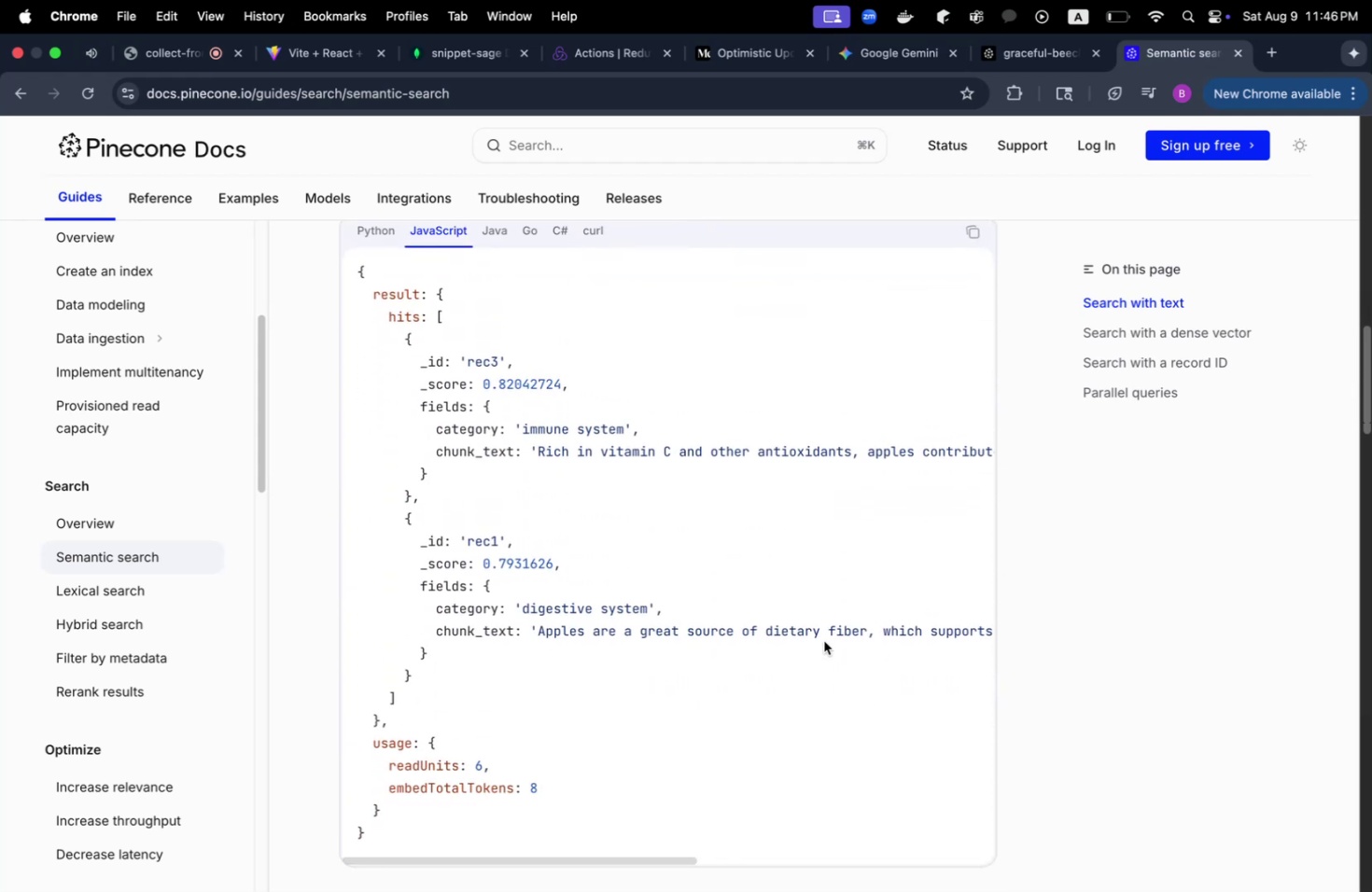 
scroll: coordinate [823, 640], scroll_direction: up, amount: 23.0
 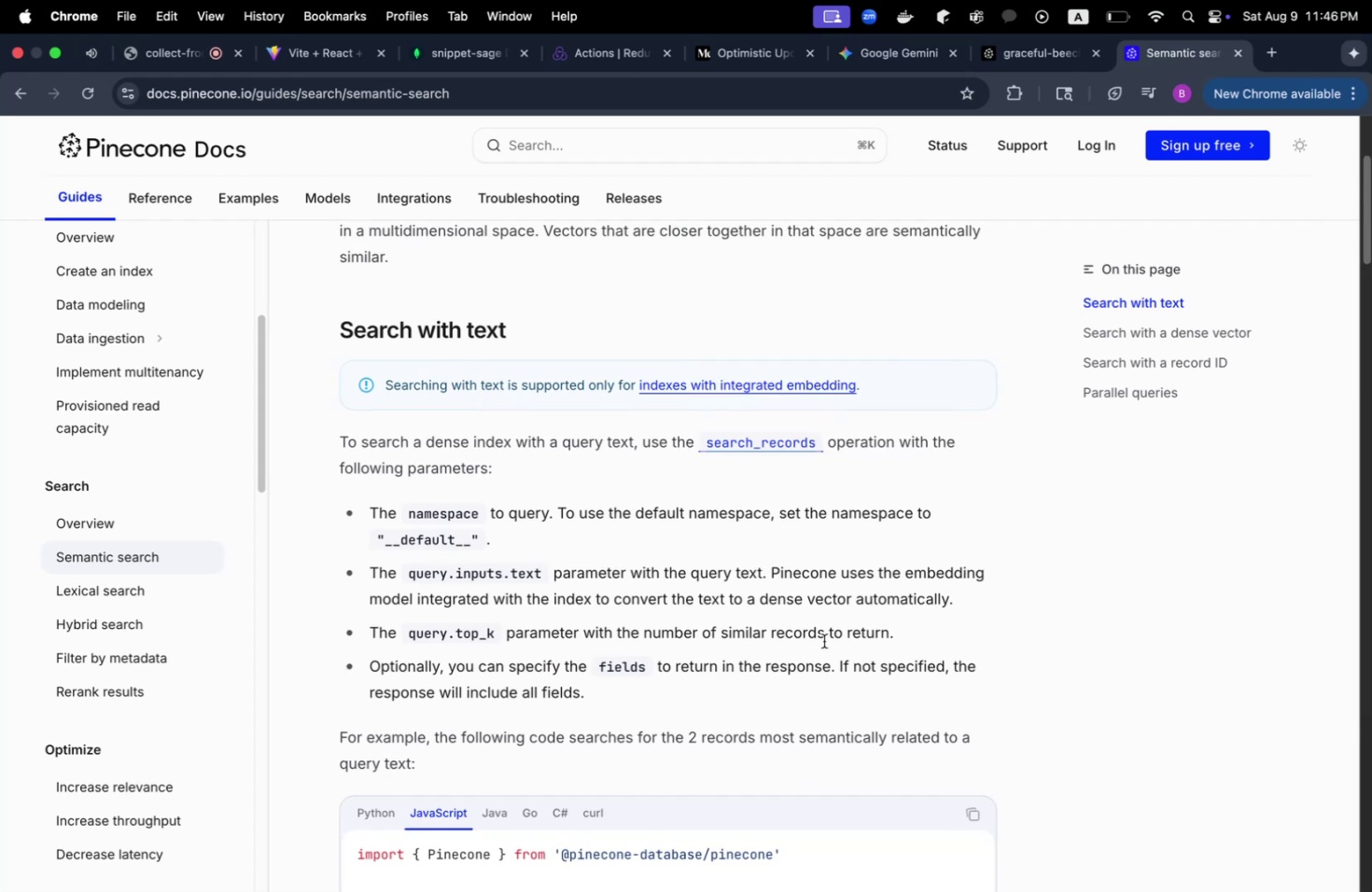 
scroll: coordinate [821, 639], scroll_direction: down, amount: 31.0
 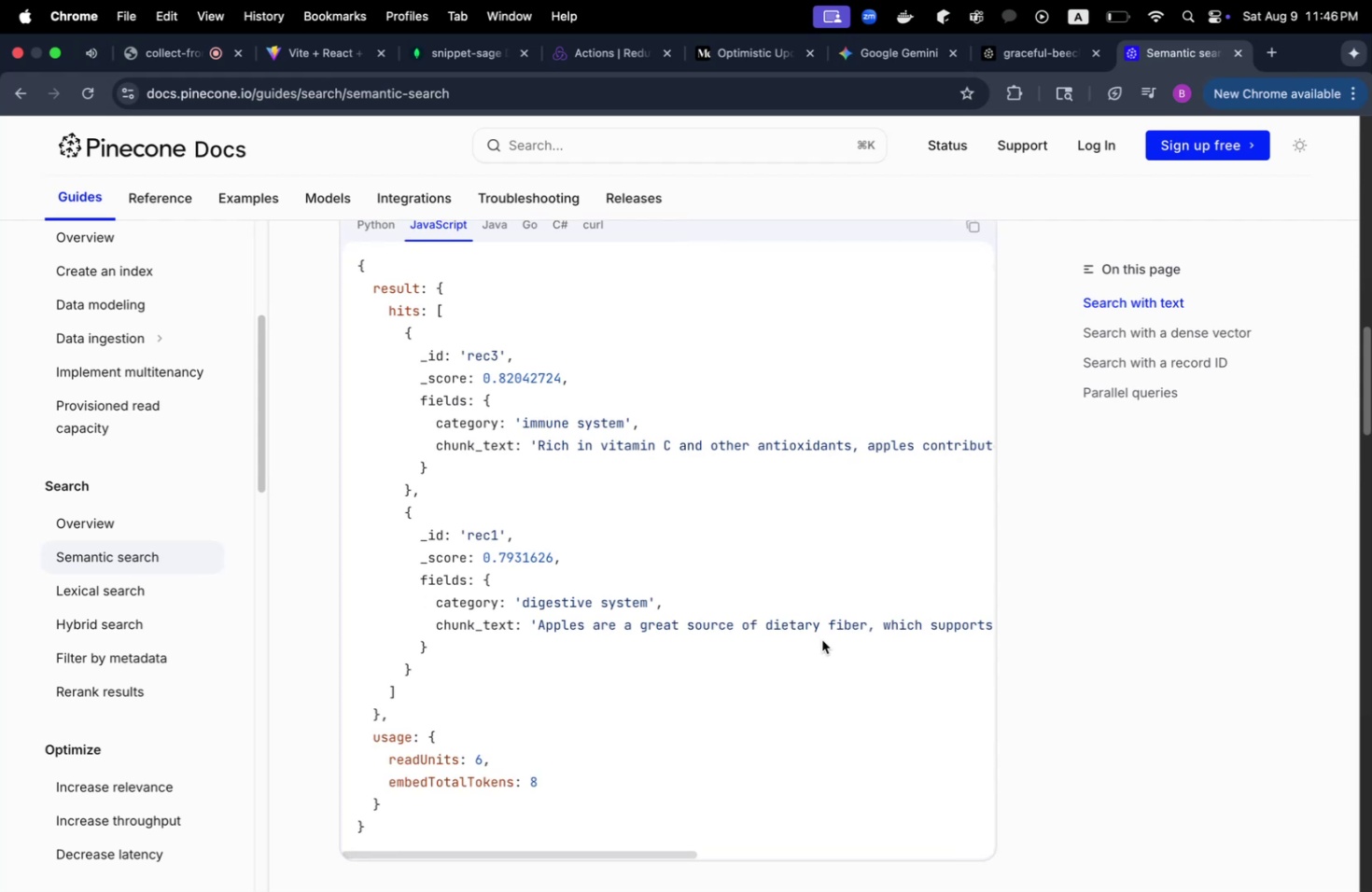 
scroll: coordinate [821, 639], scroll_direction: up, amount: 6.0
 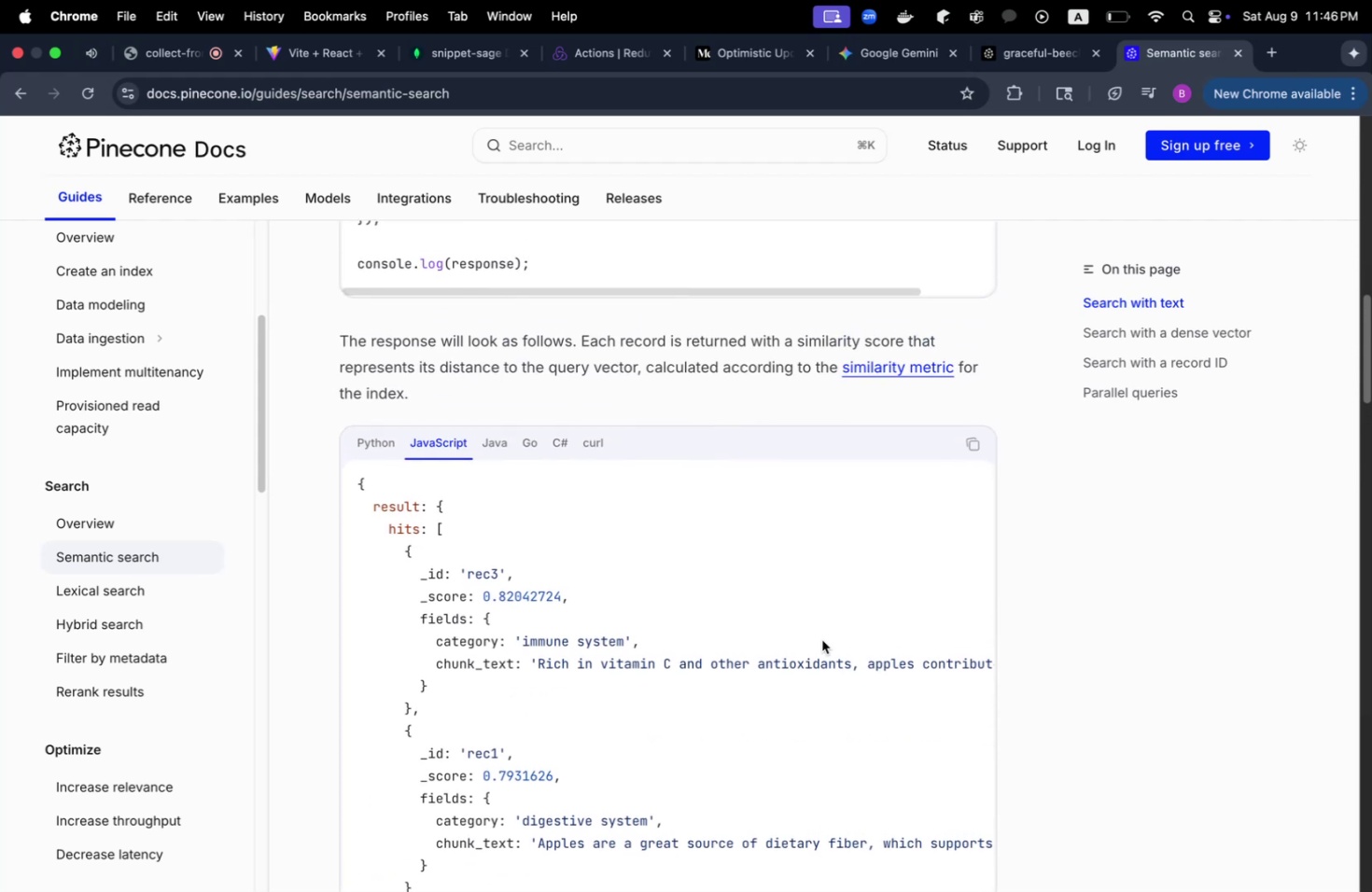 
scroll: coordinate [821, 639], scroll_direction: down, amount: 3.0
 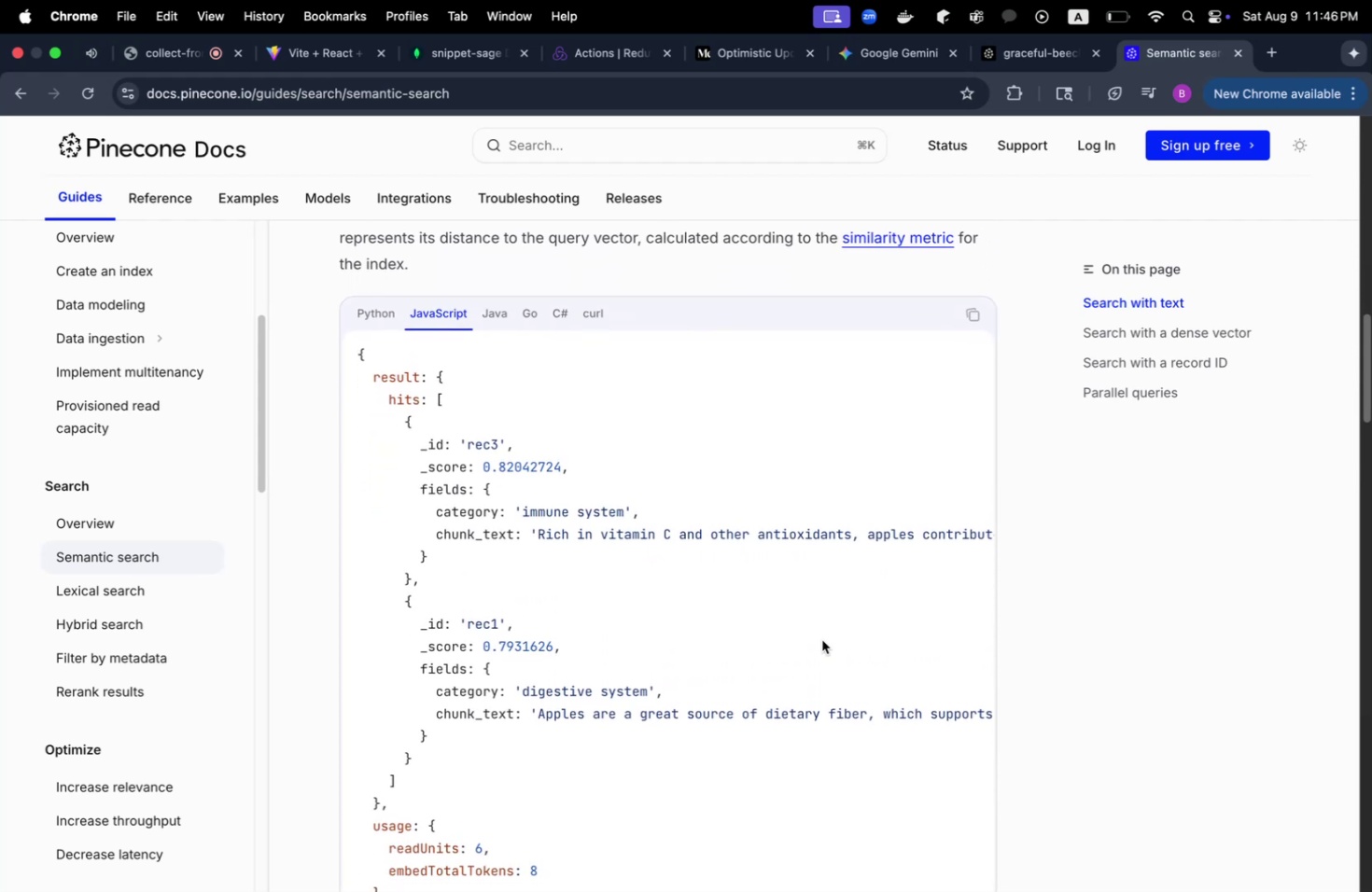 
scroll: coordinate [821, 639], scroll_direction: up, amount: 13.0
 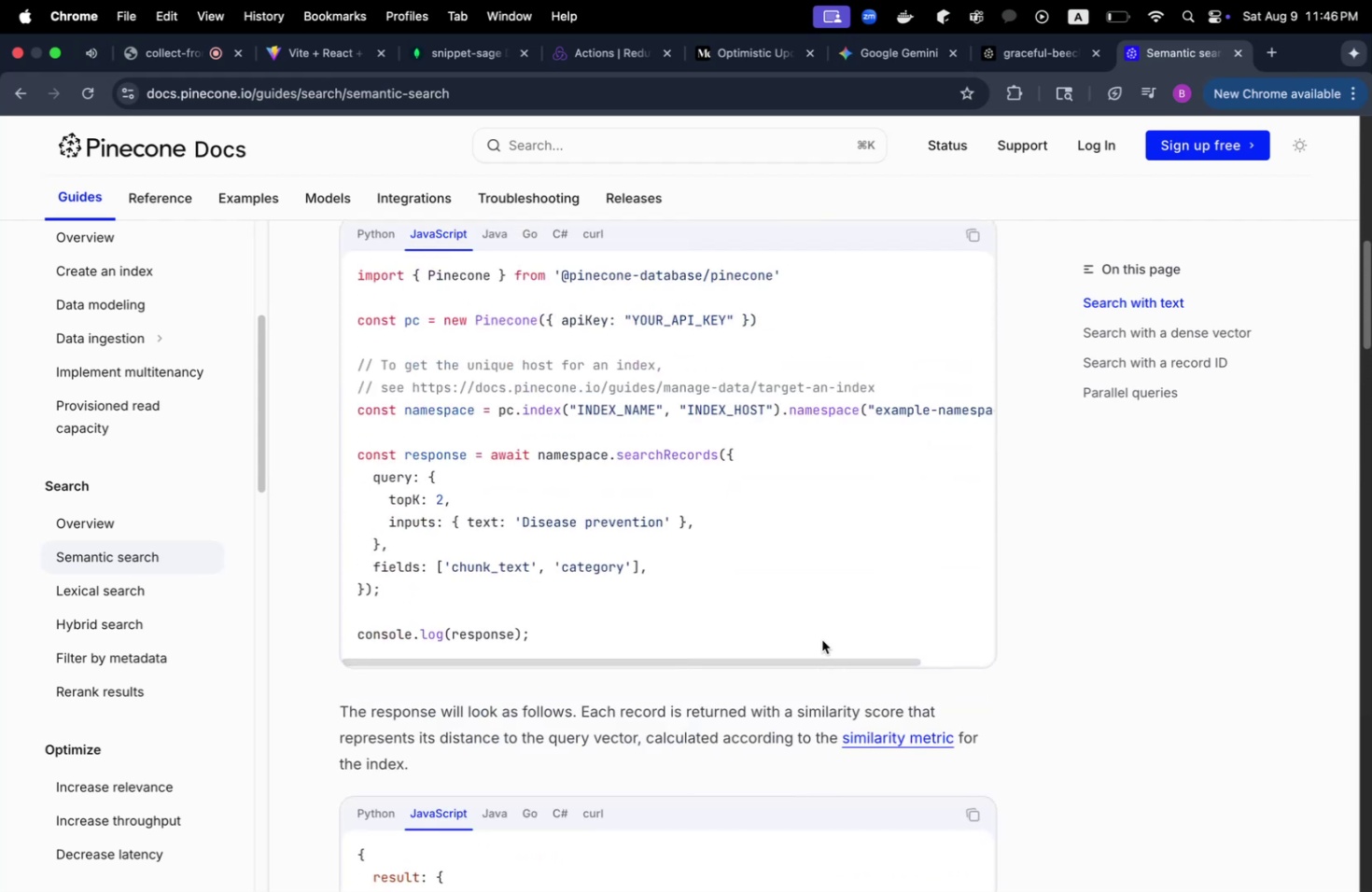 
scroll: coordinate [821, 639], scroll_direction: down, amount: 11.0
 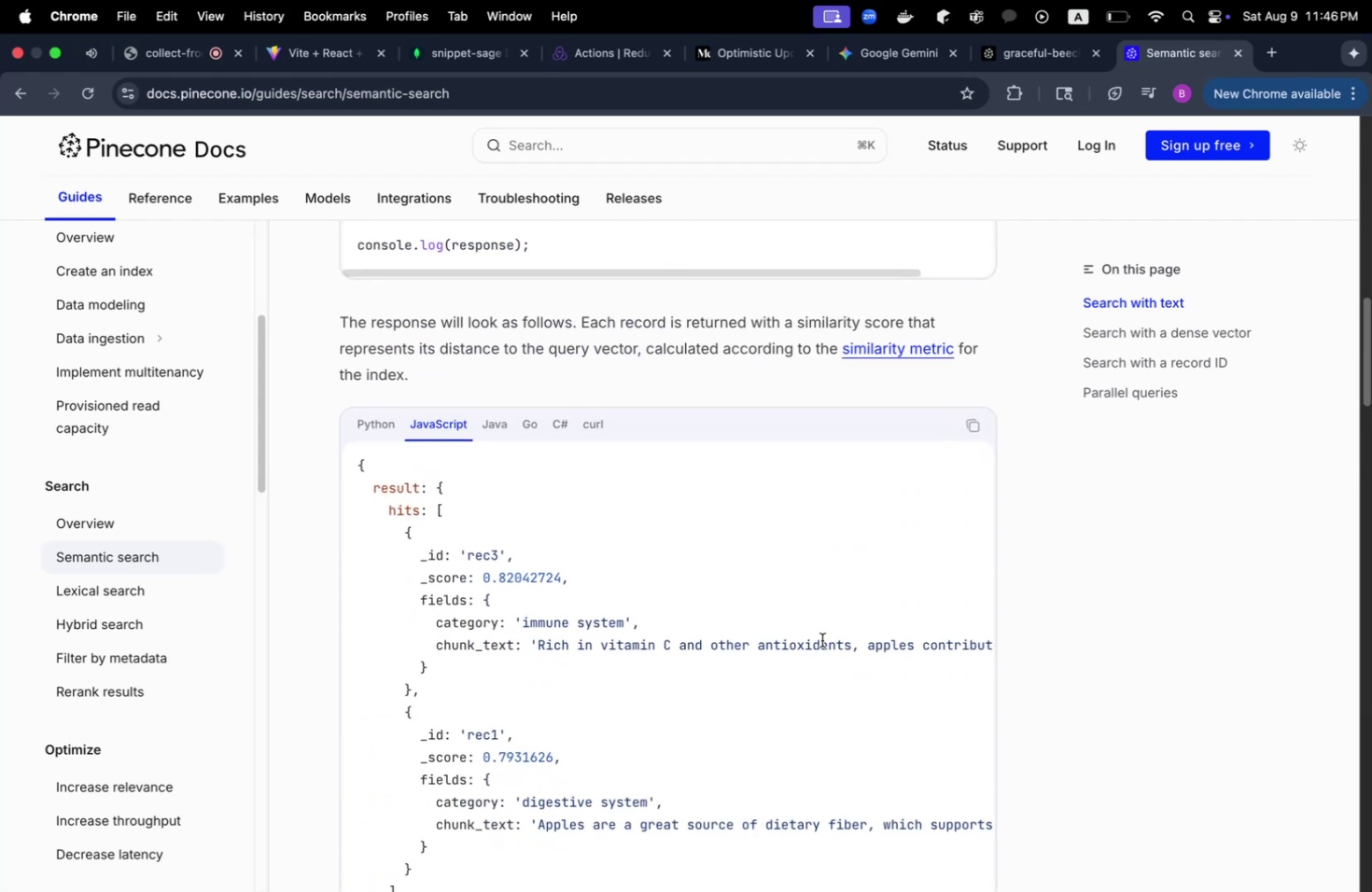 
scroll: coordinate [821, 639], scroll_direction: up, amount: 7.0
 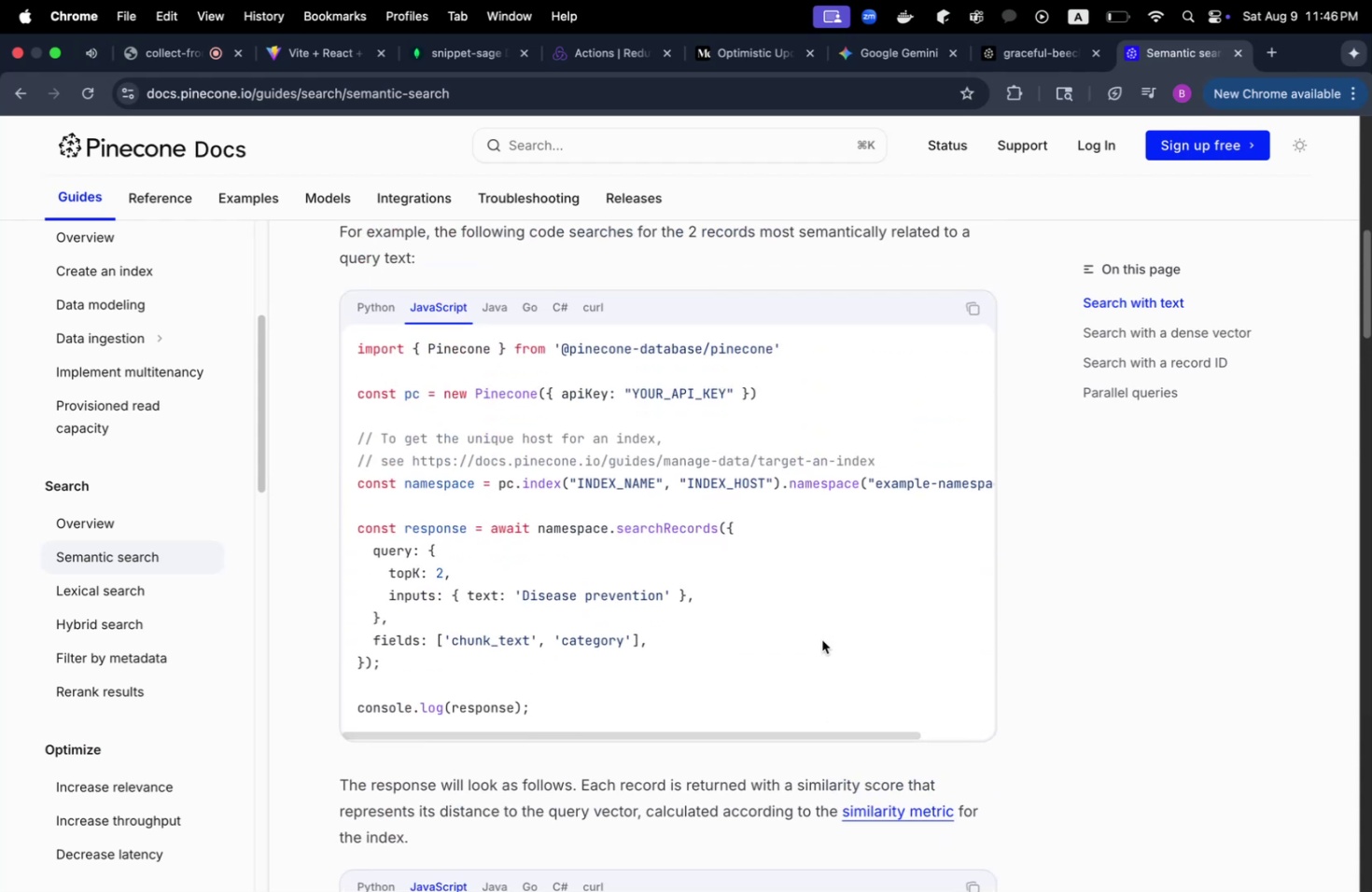 
wait(8.14)
 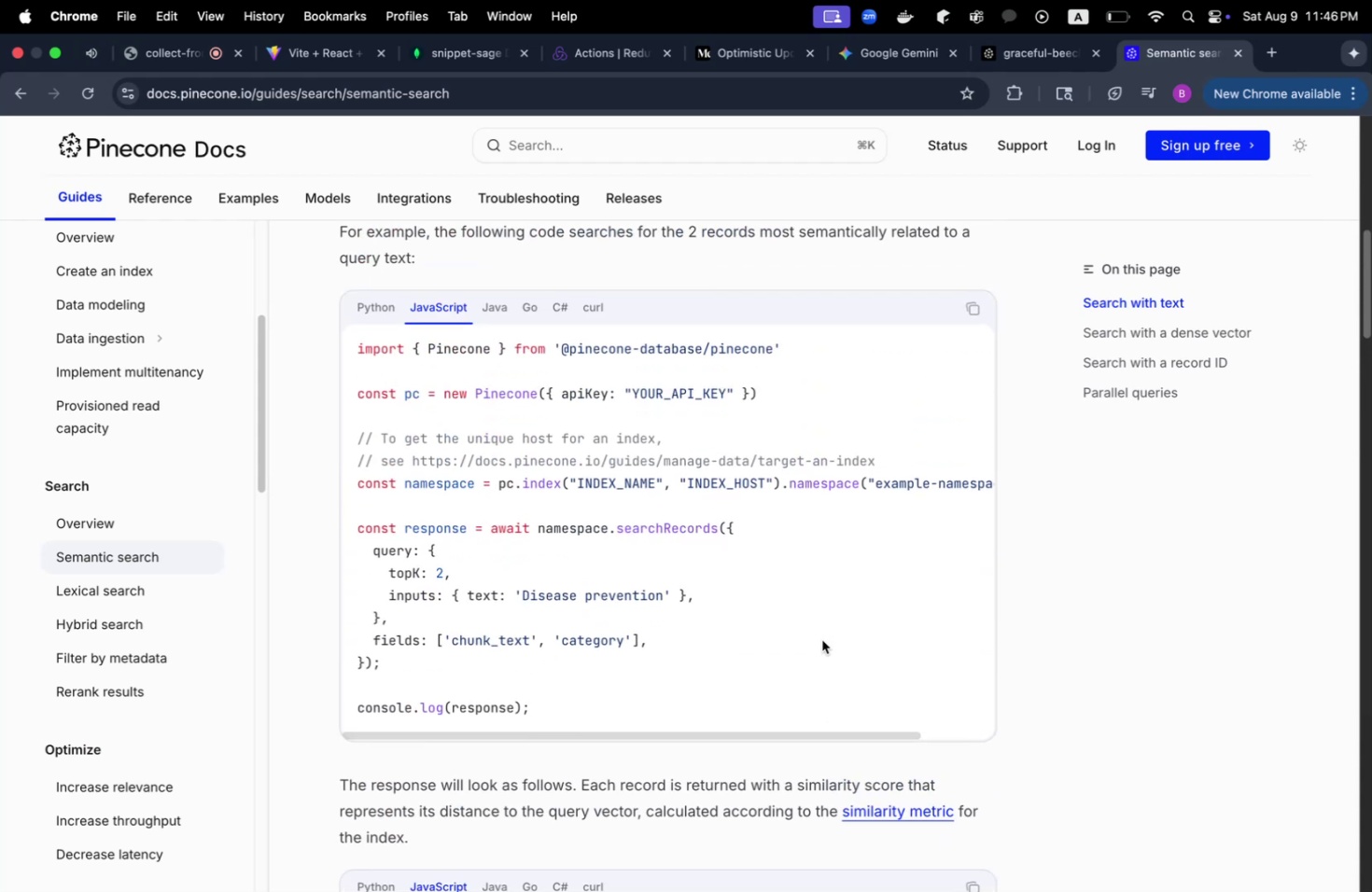 
scroll: coordinate [783, 636], scroll_direction: down, amount: 10.0
 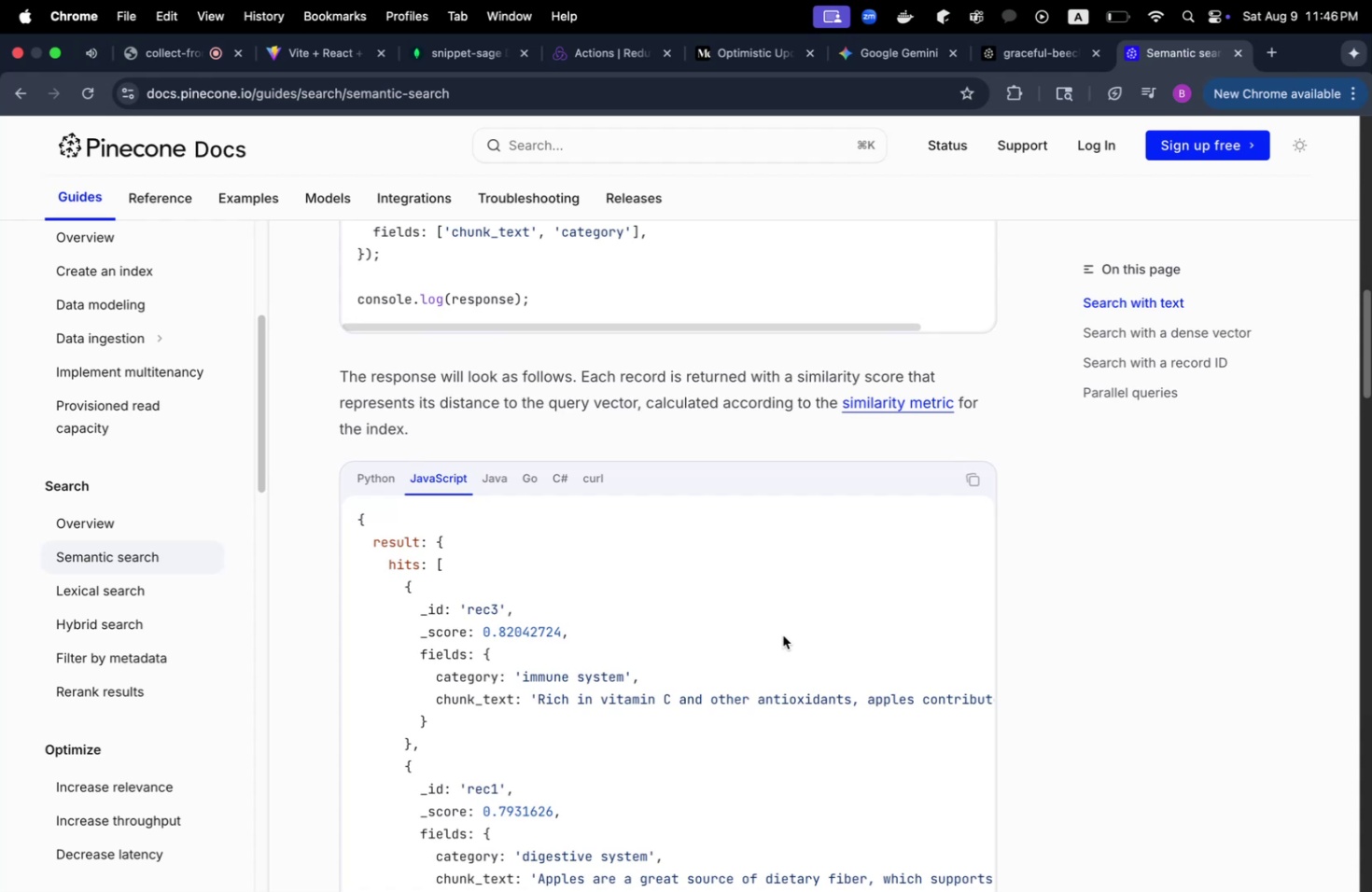 
scroll: coordinate [782, 634], scroll_direction: up, amount: 7.0
 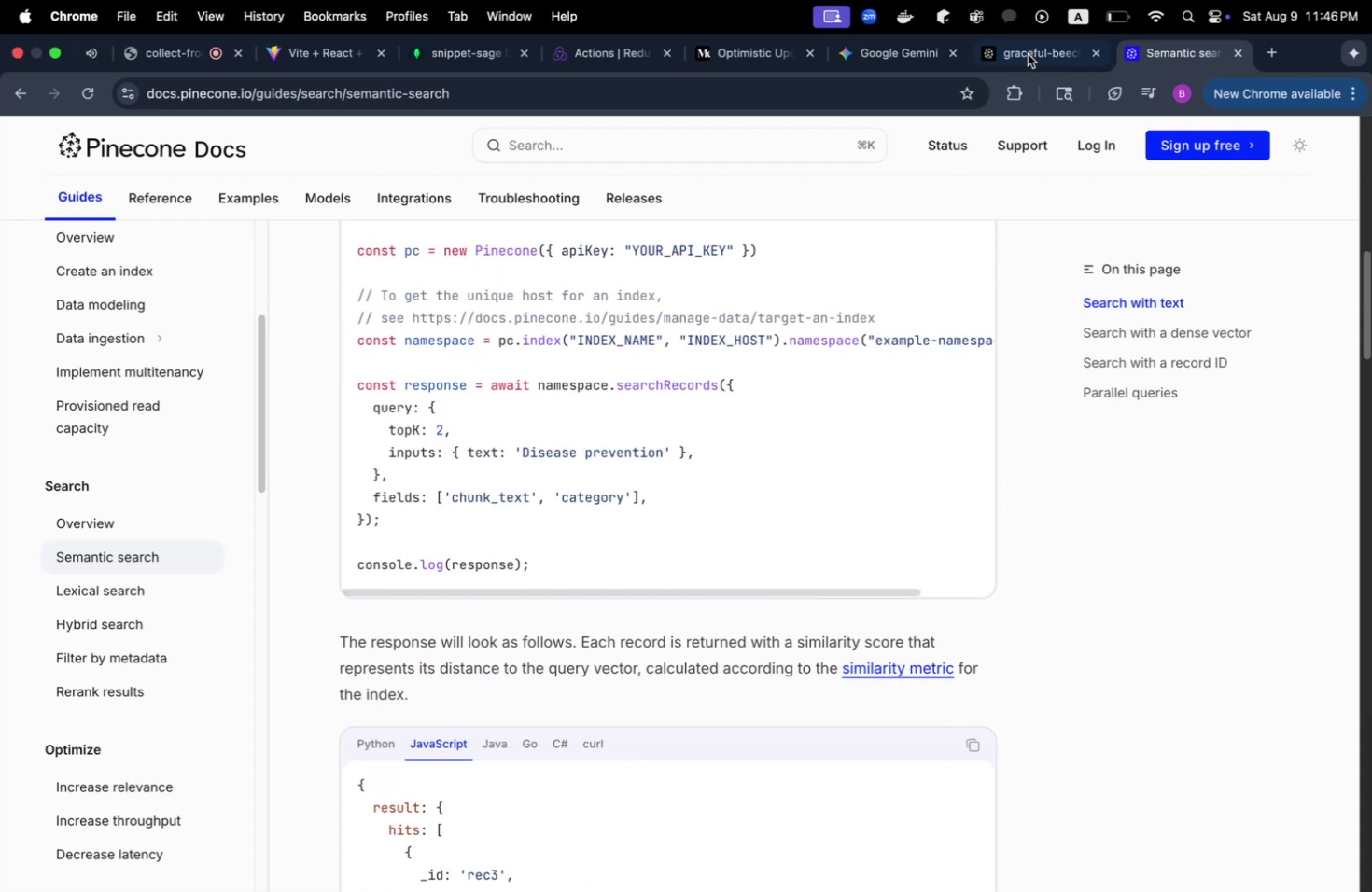 
left_click([1027, 50])
 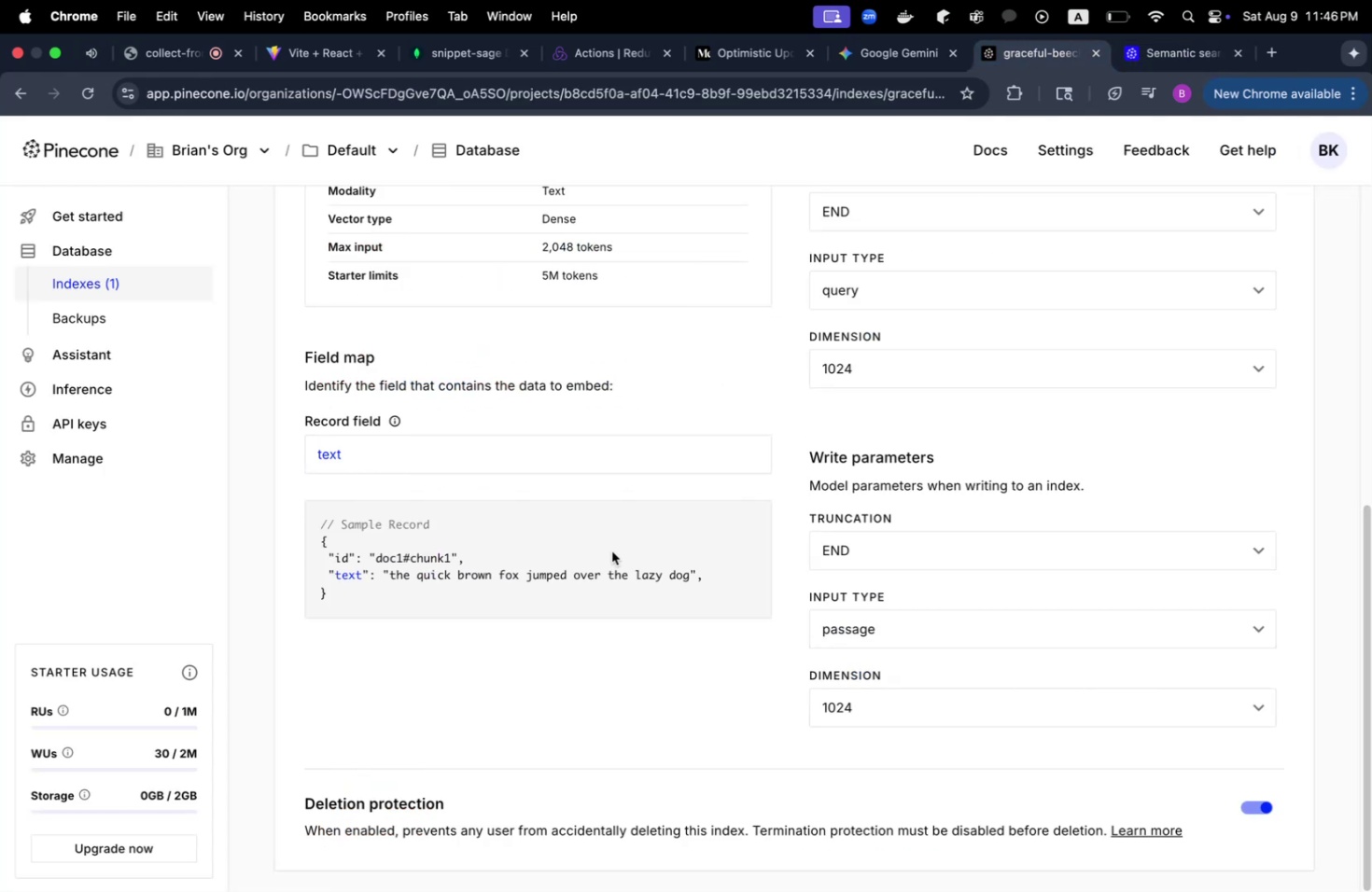 
scroll: coordinate [569, 560], scroll_direction: up, amount: 6.0
 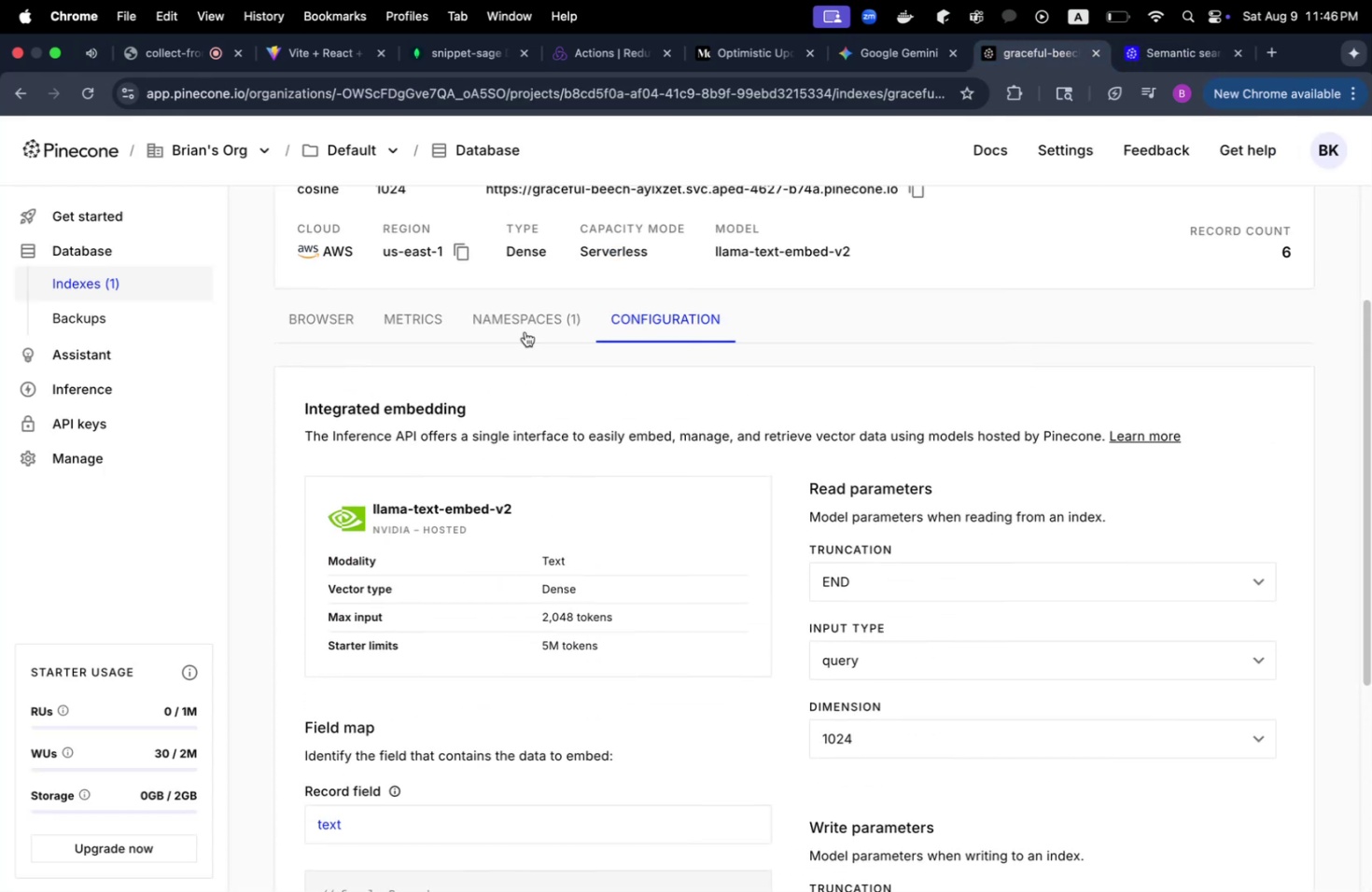 
left_click([525, 326])
 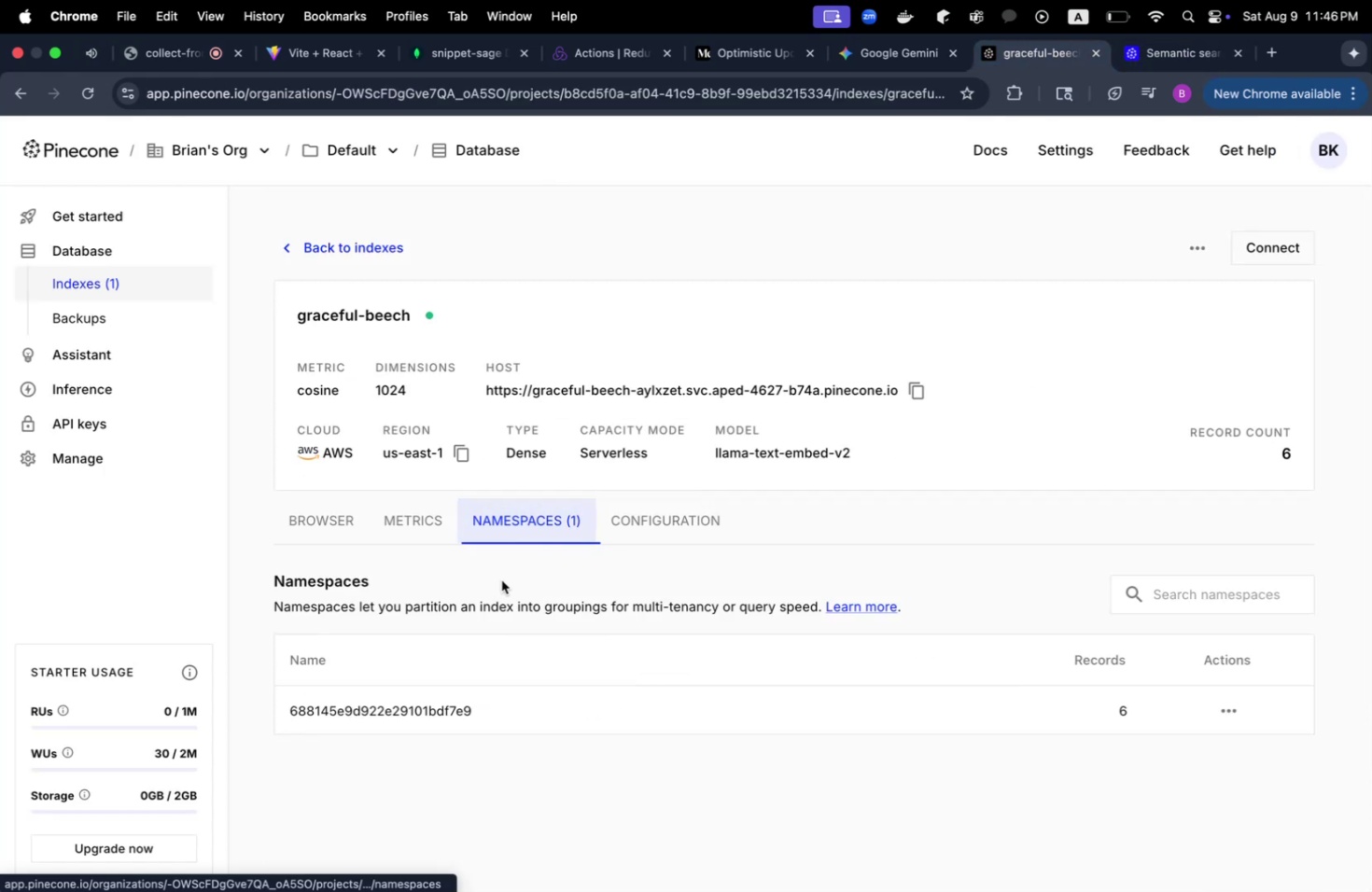 
scroll: coordinate [503, 697], scroll_direction: down, amount: 16.0
 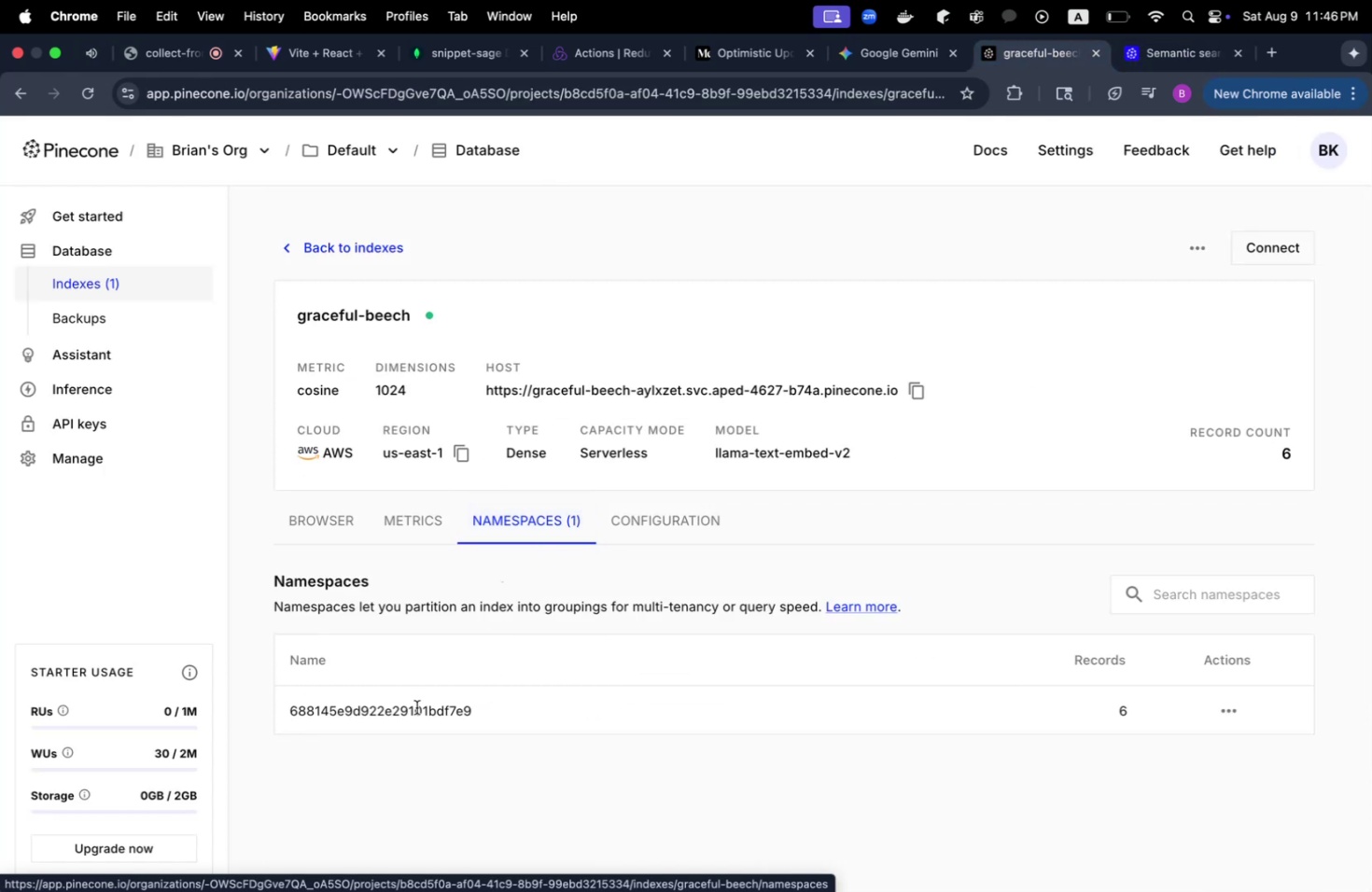 
left_click([416, 706])
 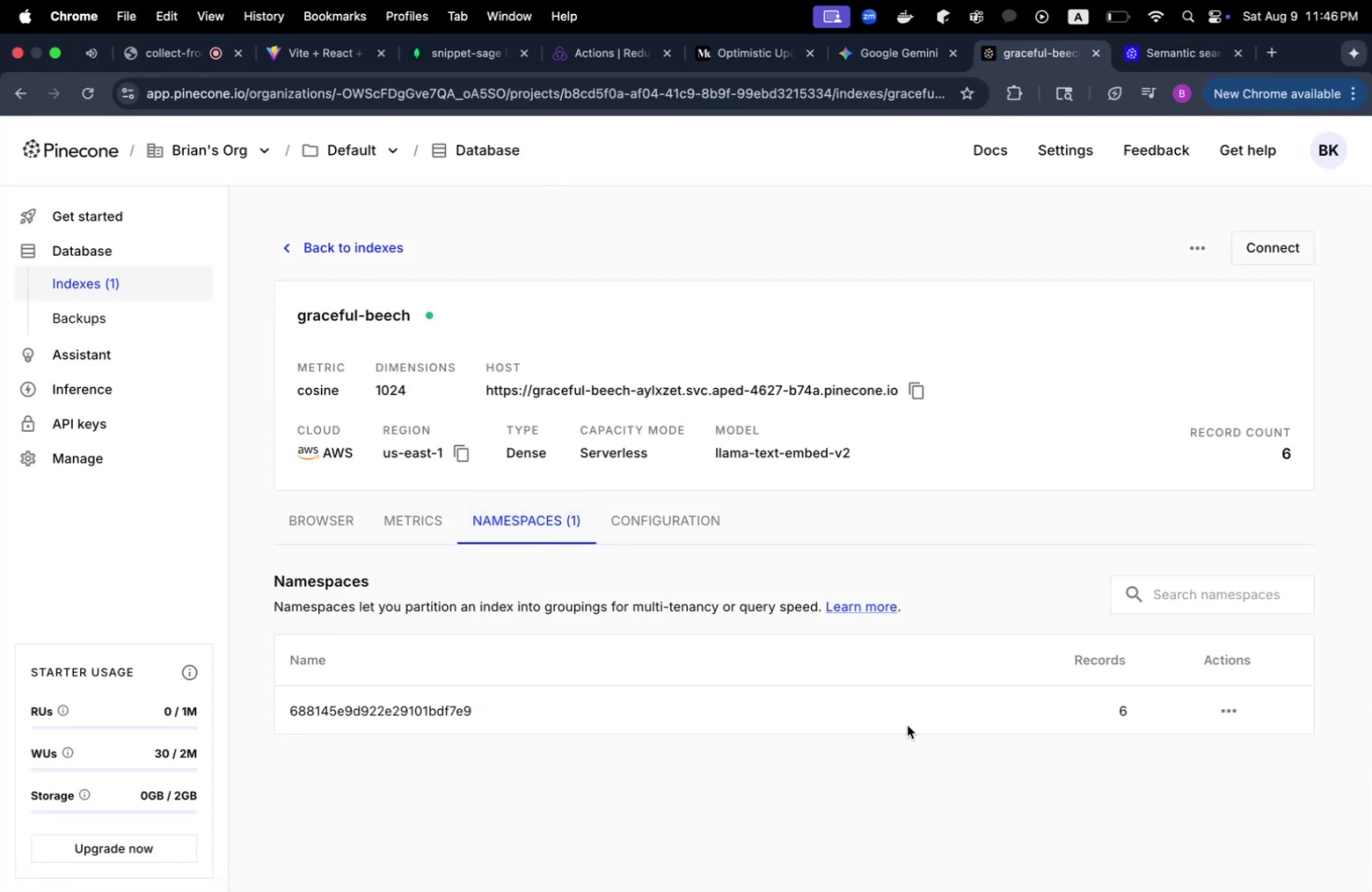 
left_click([906, 724])
 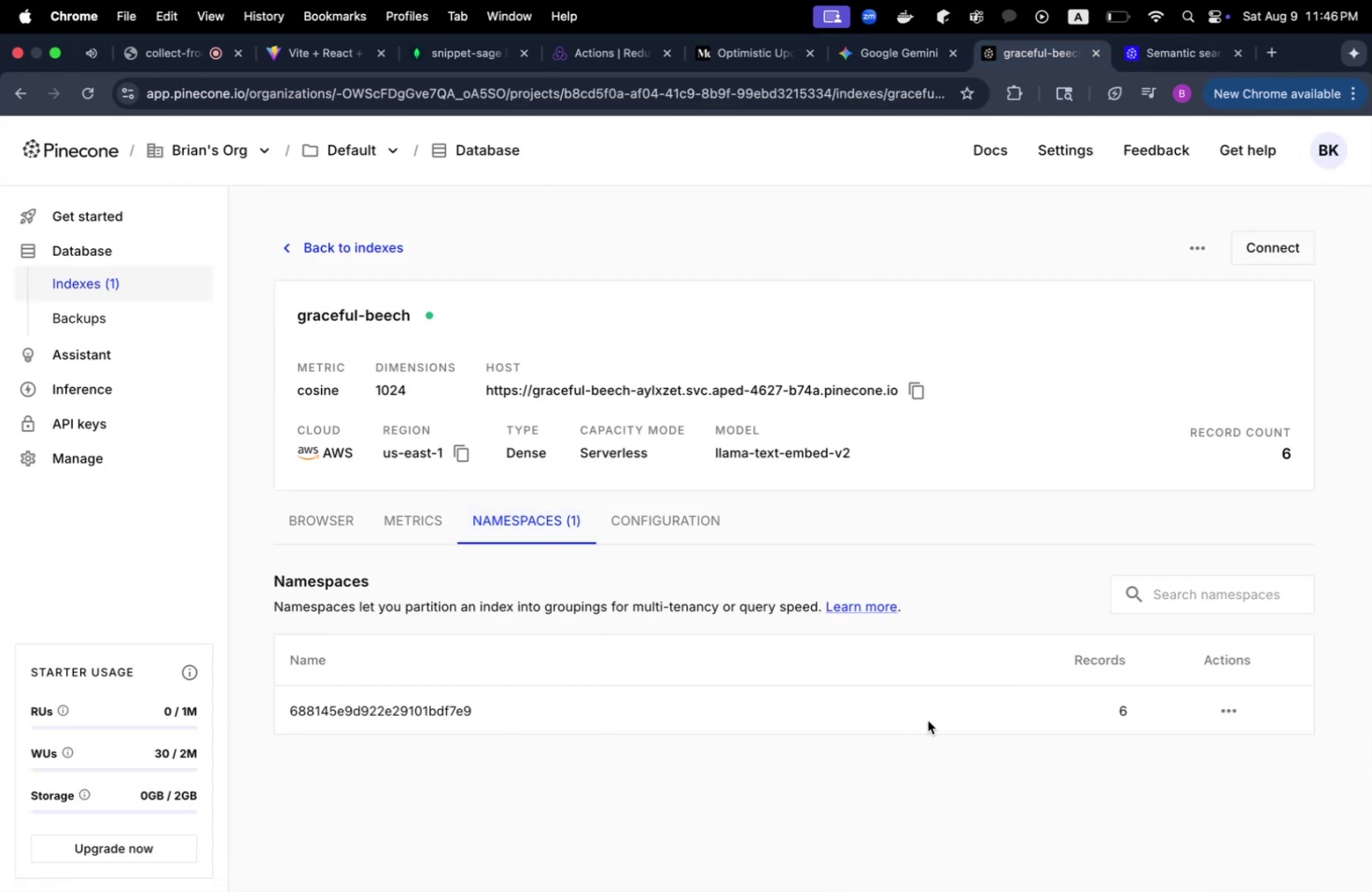 
left_click([424, 518])
 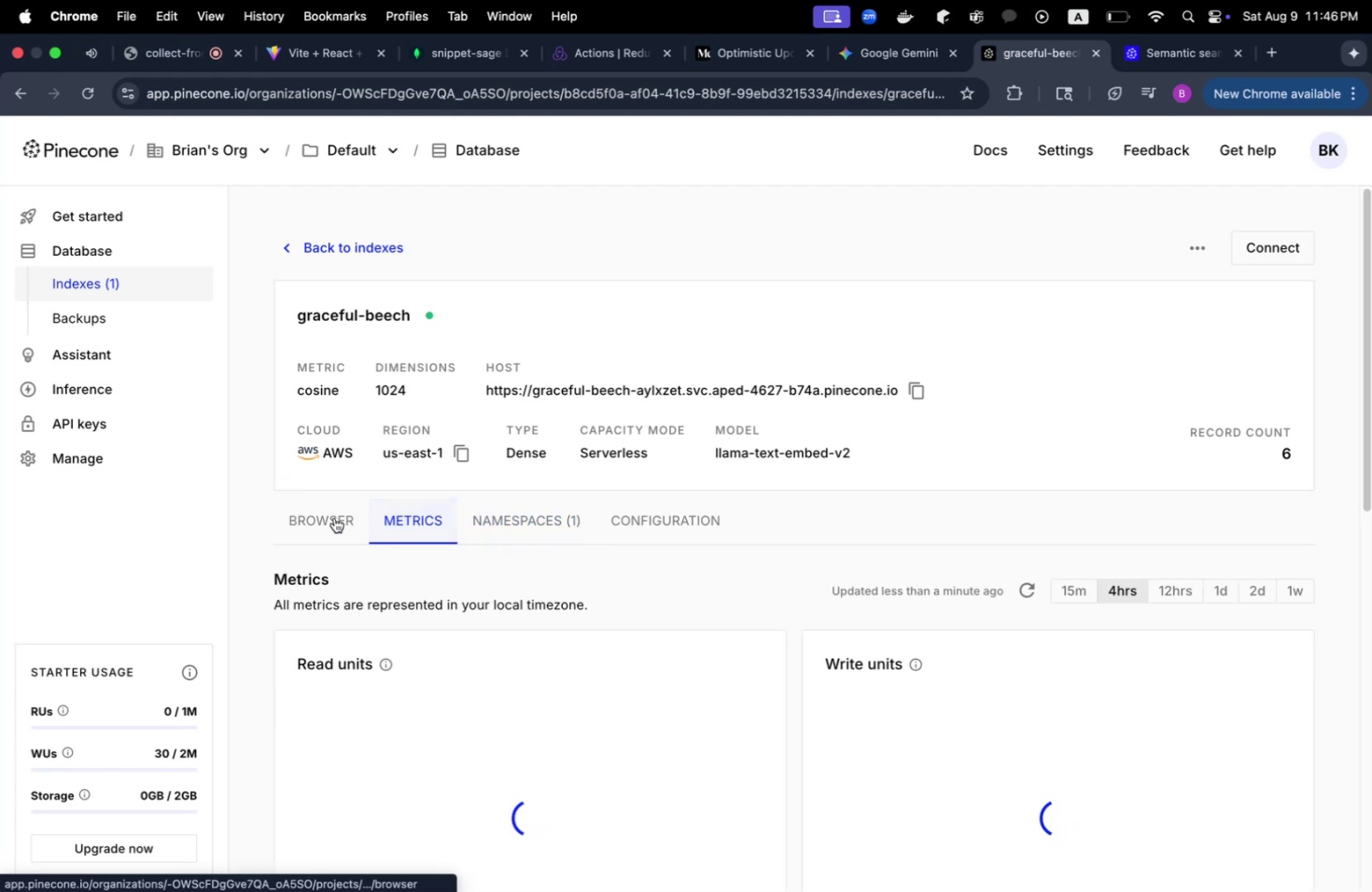 
left_click([334, 517])
 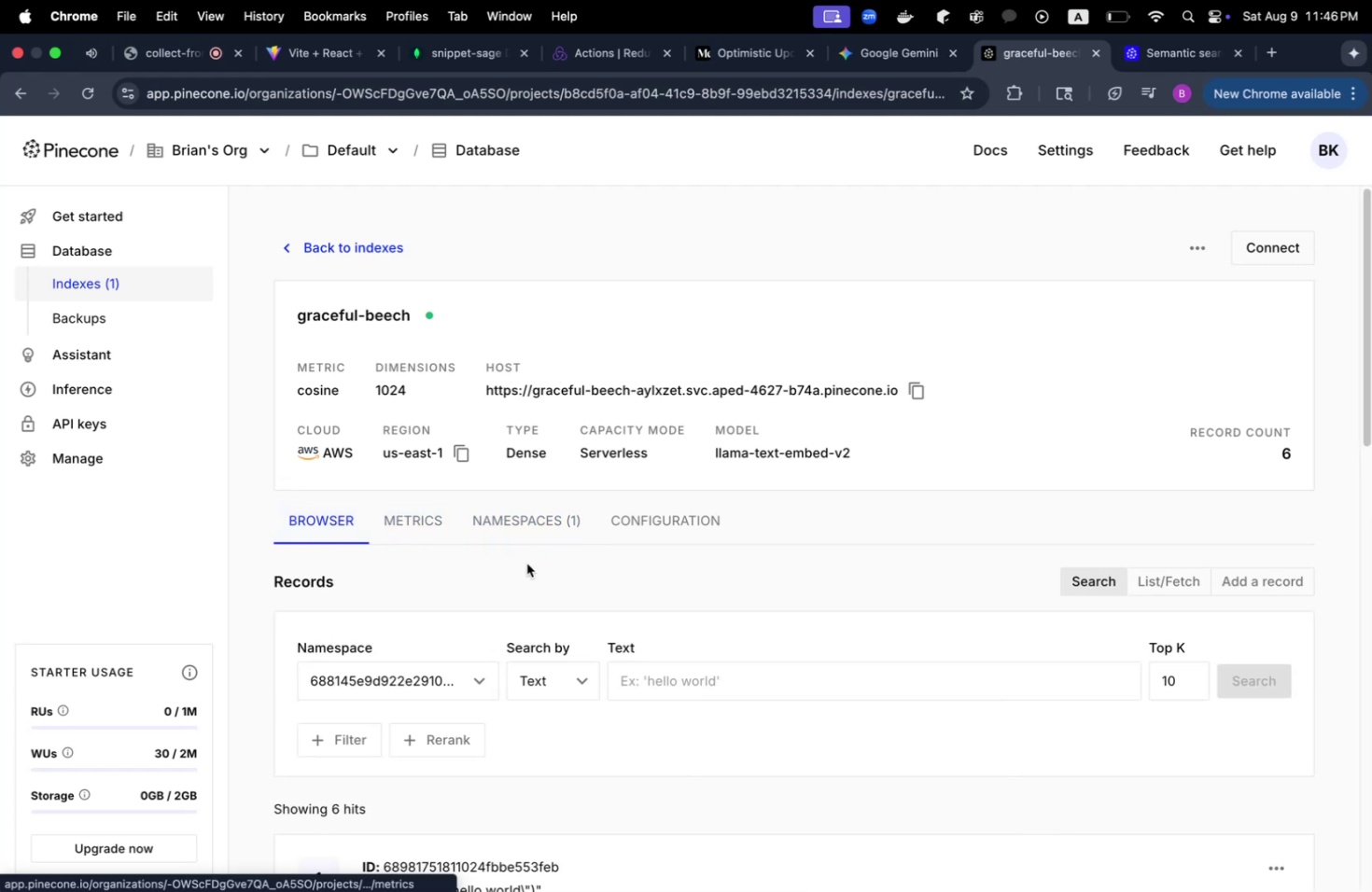 
scroll: coordinate [587, 595], scroll_direction: down, amount: 15.0
 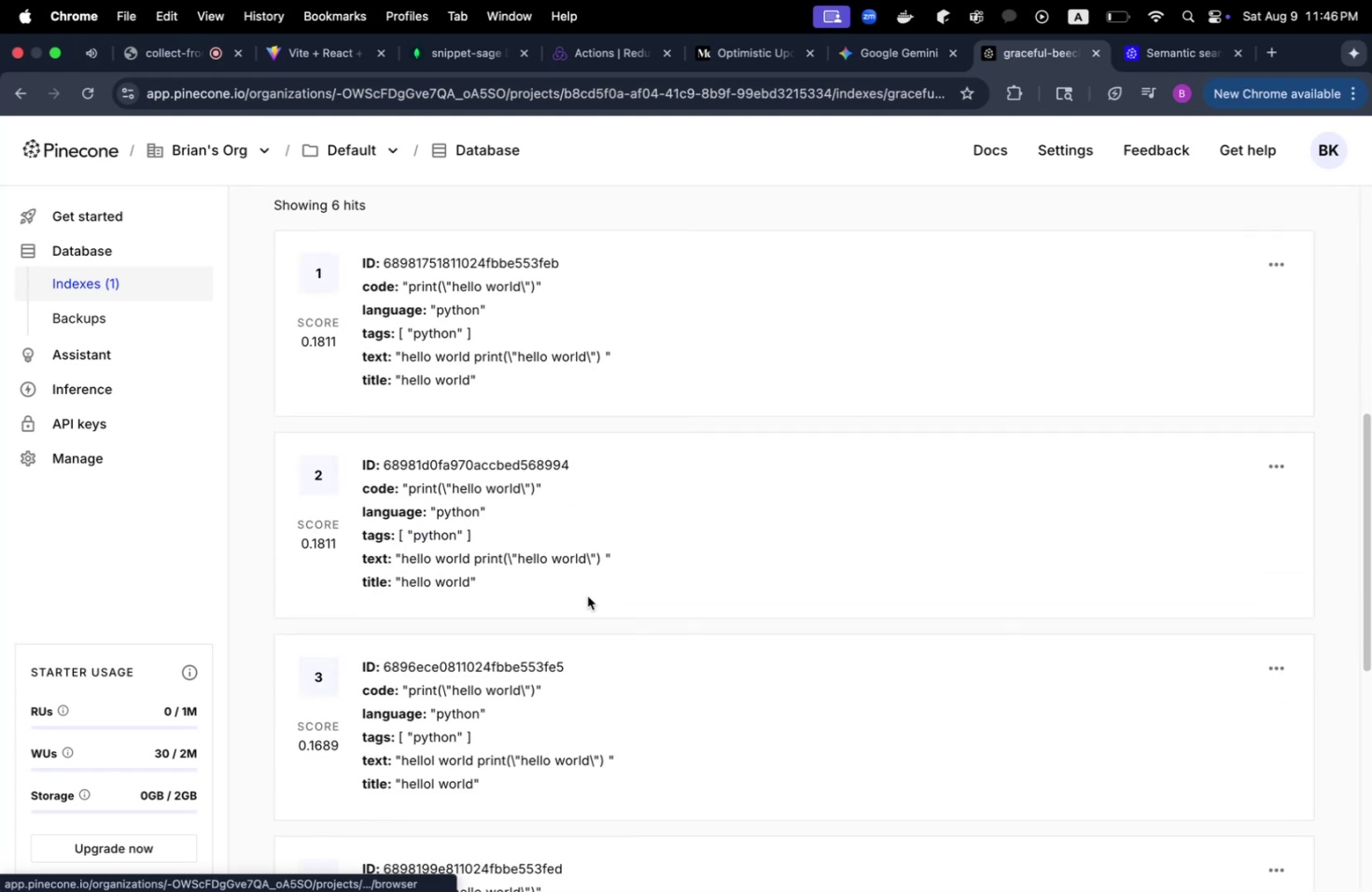 
scroll: coordinate [586, 595], scroll_direction: up, amount: 4.0
 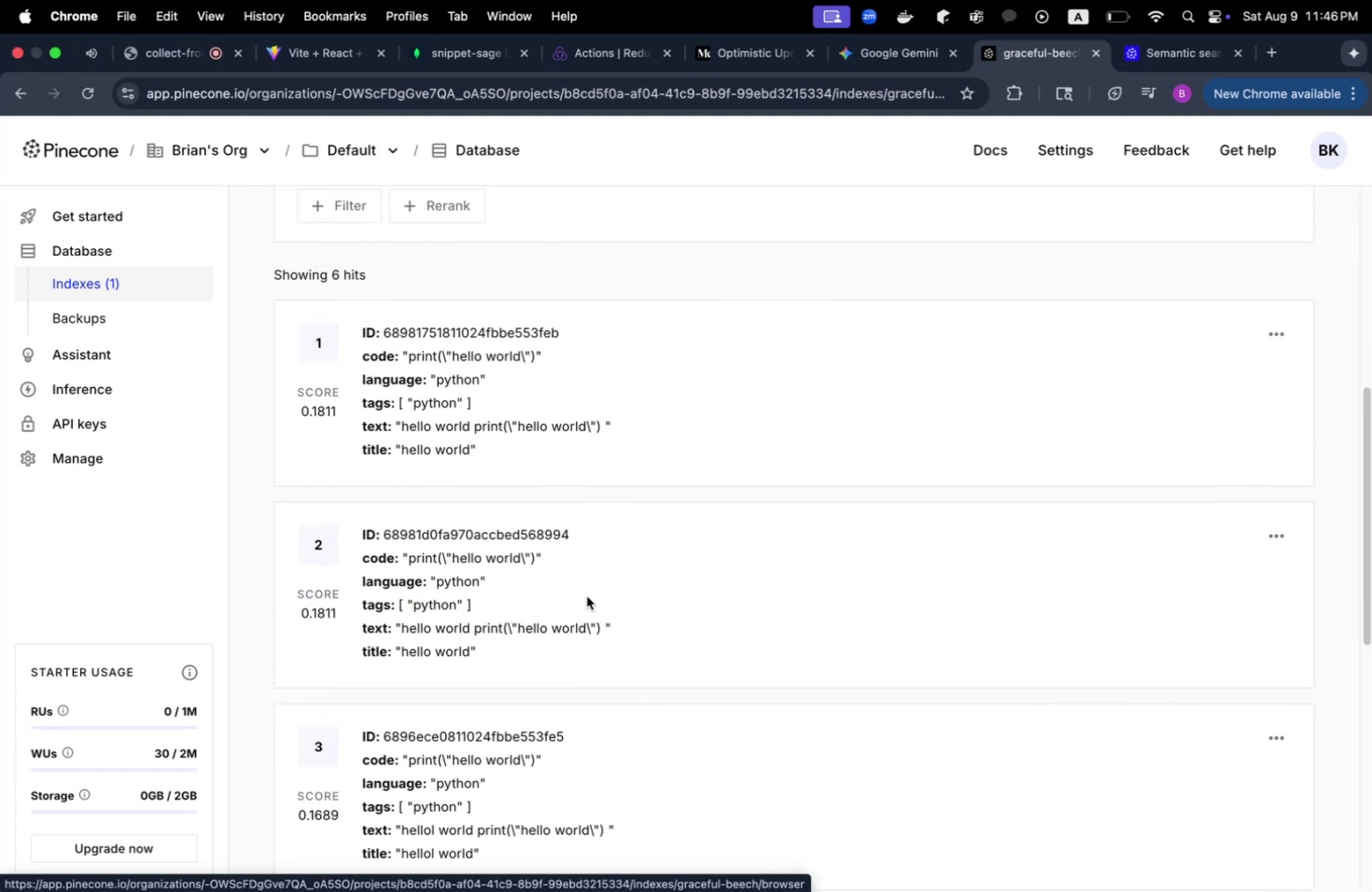 
scroll: coordinate [586, 595], scroll_direction: down, amount: 6.0
 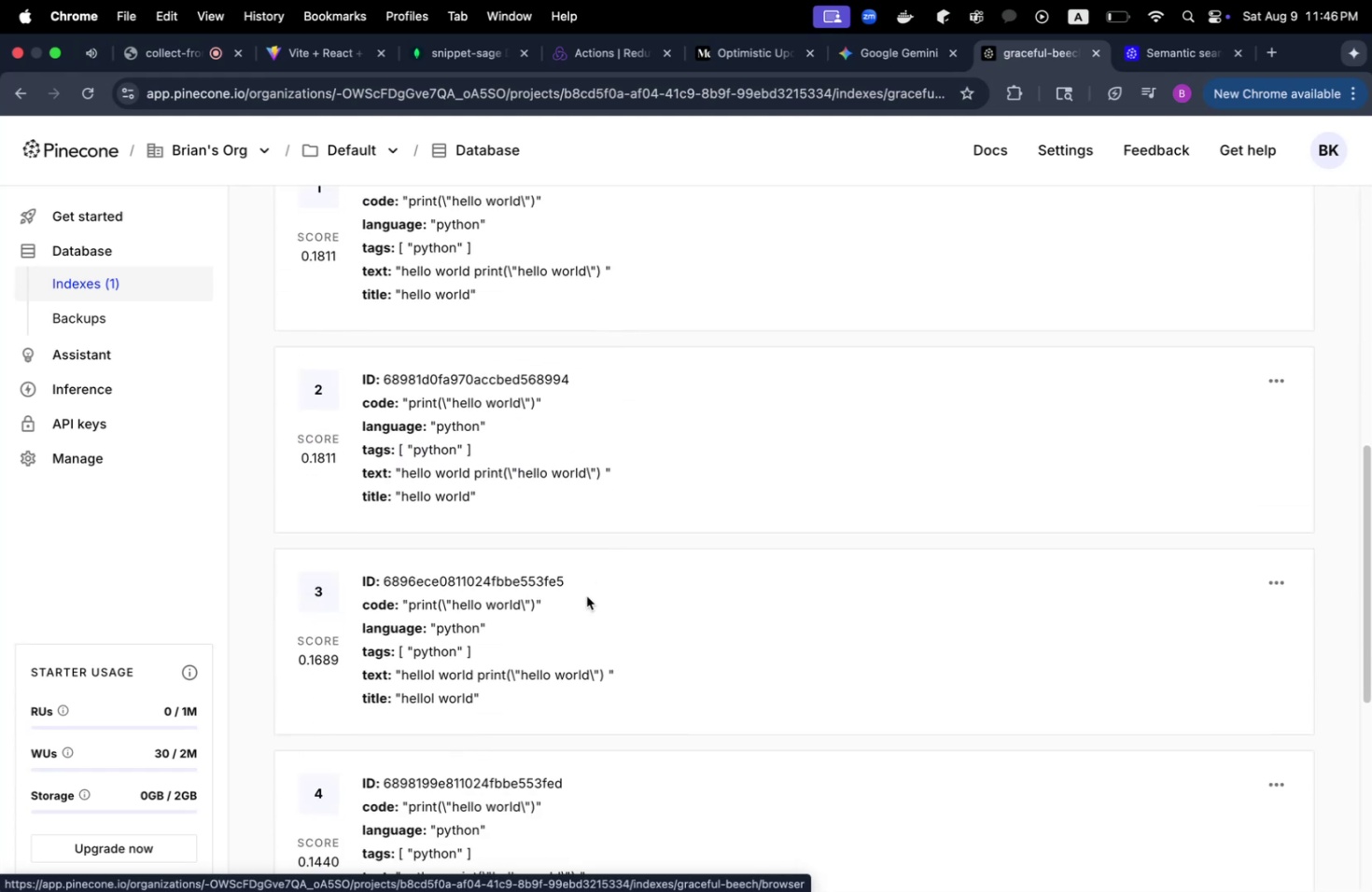 
scroll: coordinate [586, 595], scroll_direction: up, amount: 8.0
 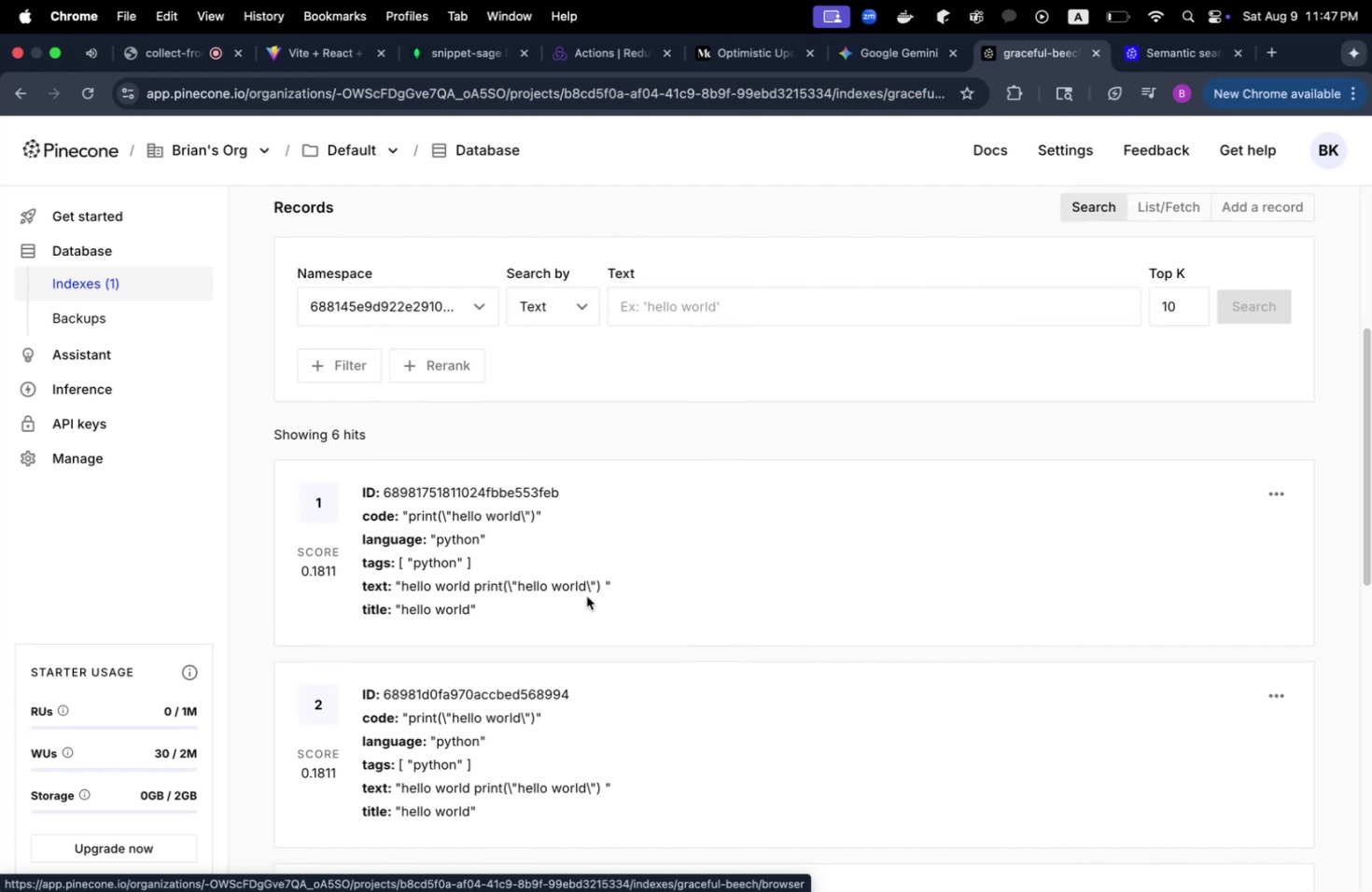 
scroll: coordinate [586, 595], scroll_direction: down, amount: 34.0
 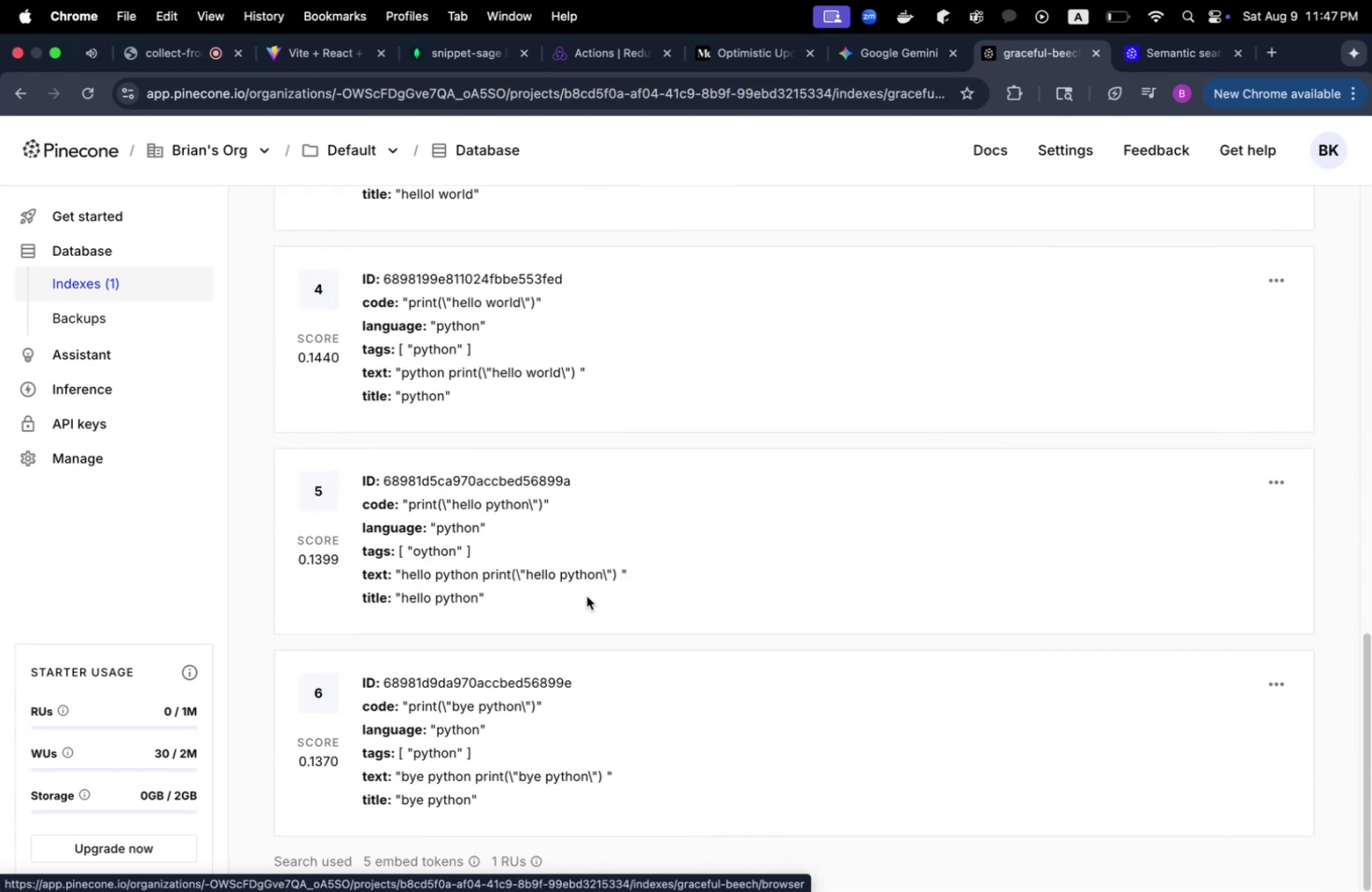 
scroll: coordinate [586, 595], scroll_direction: up, amount: 27.0
 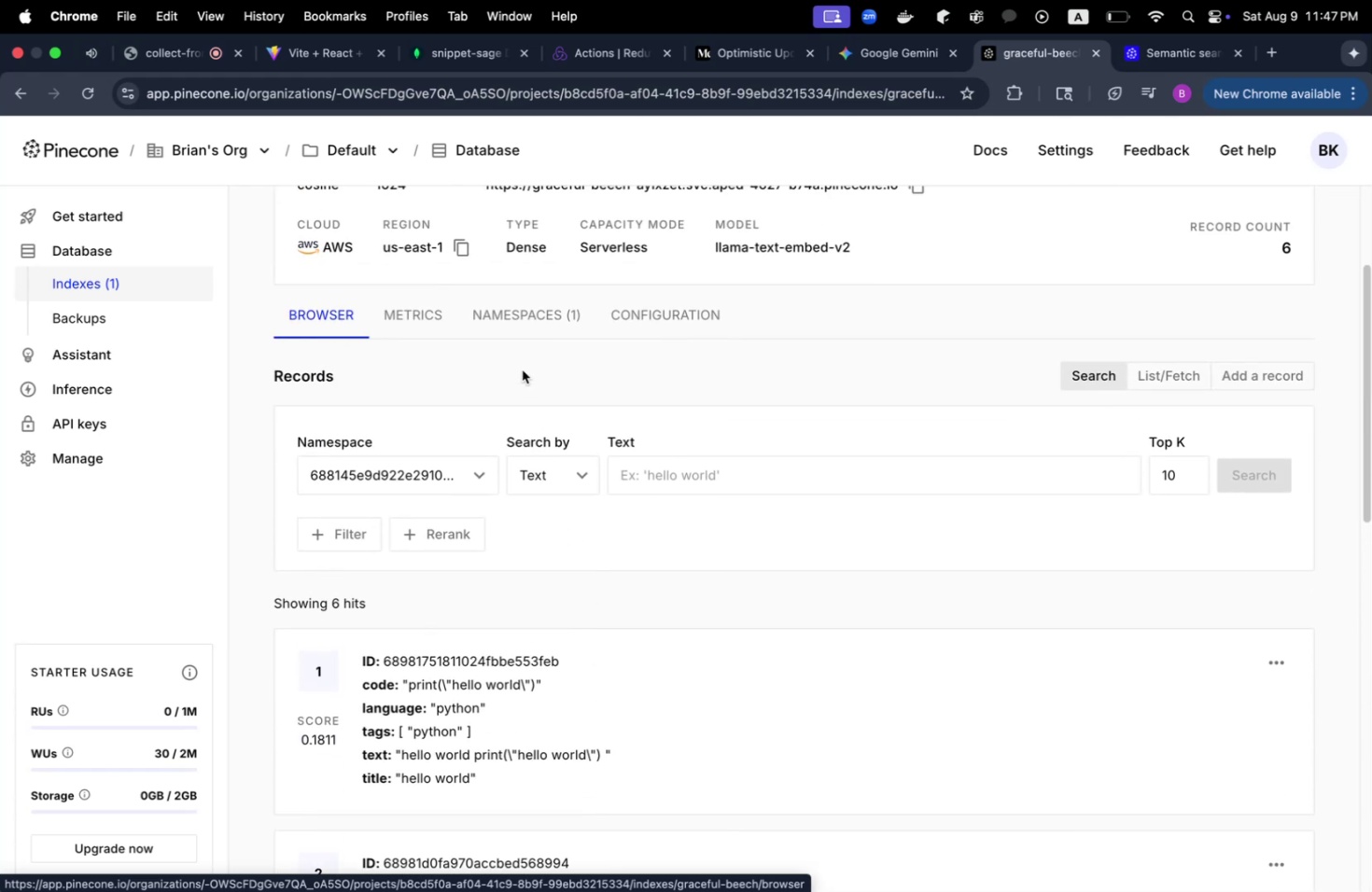 
left_click([527, 320])
 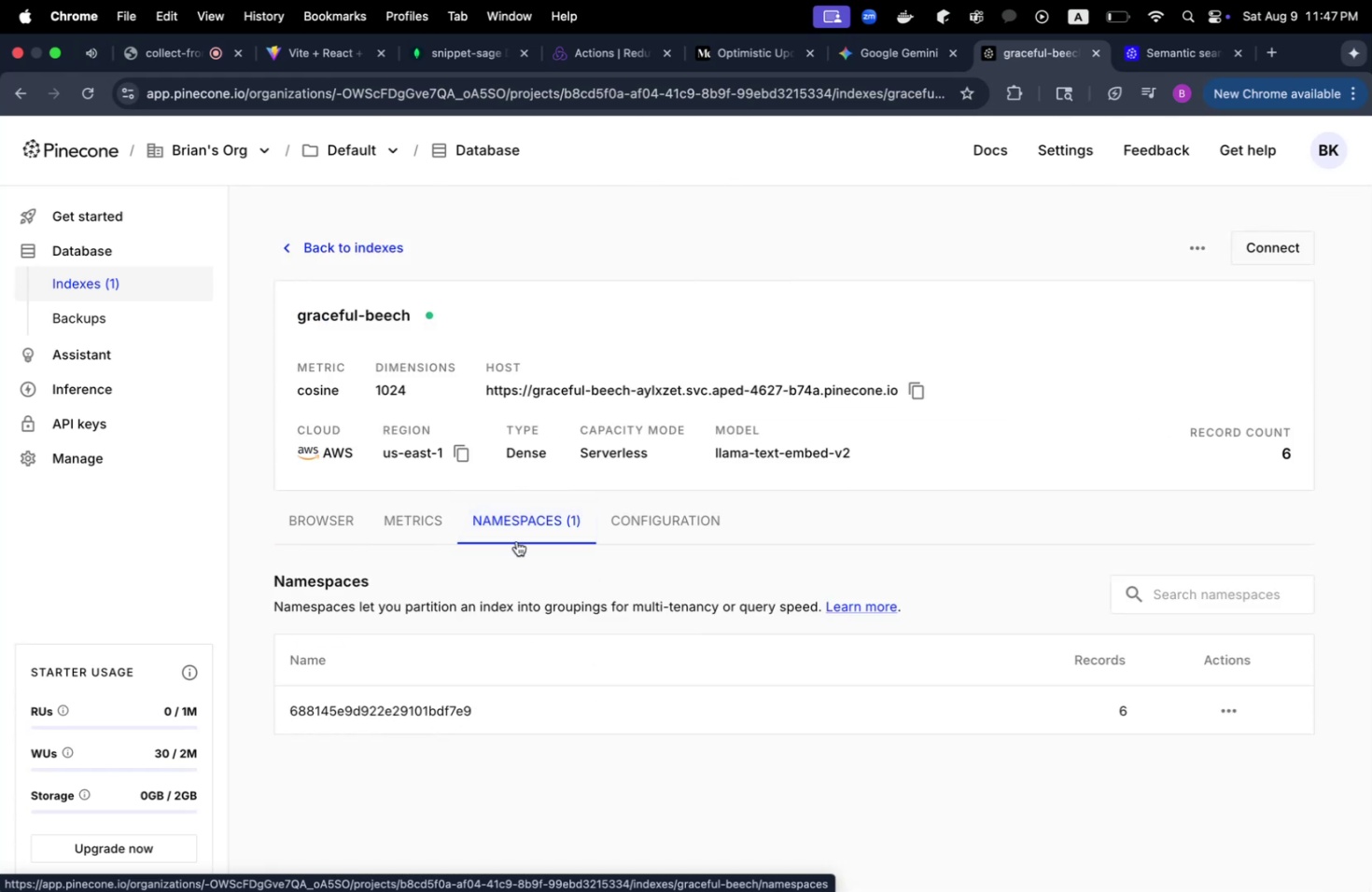 
scroll: coordinate [516, 563], scroll_direction: down, amount: 6.0
 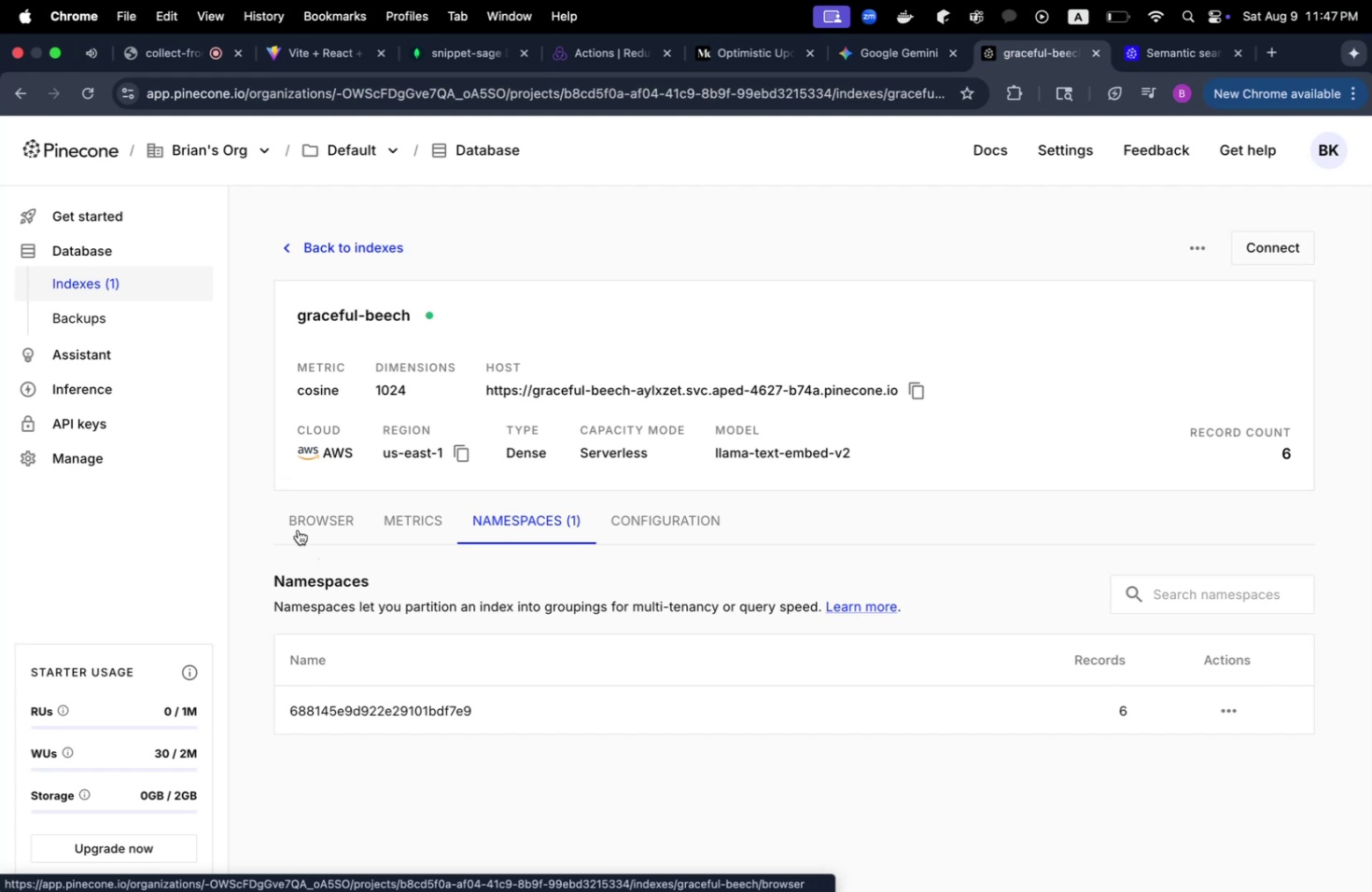 
left_click([294, 521])
 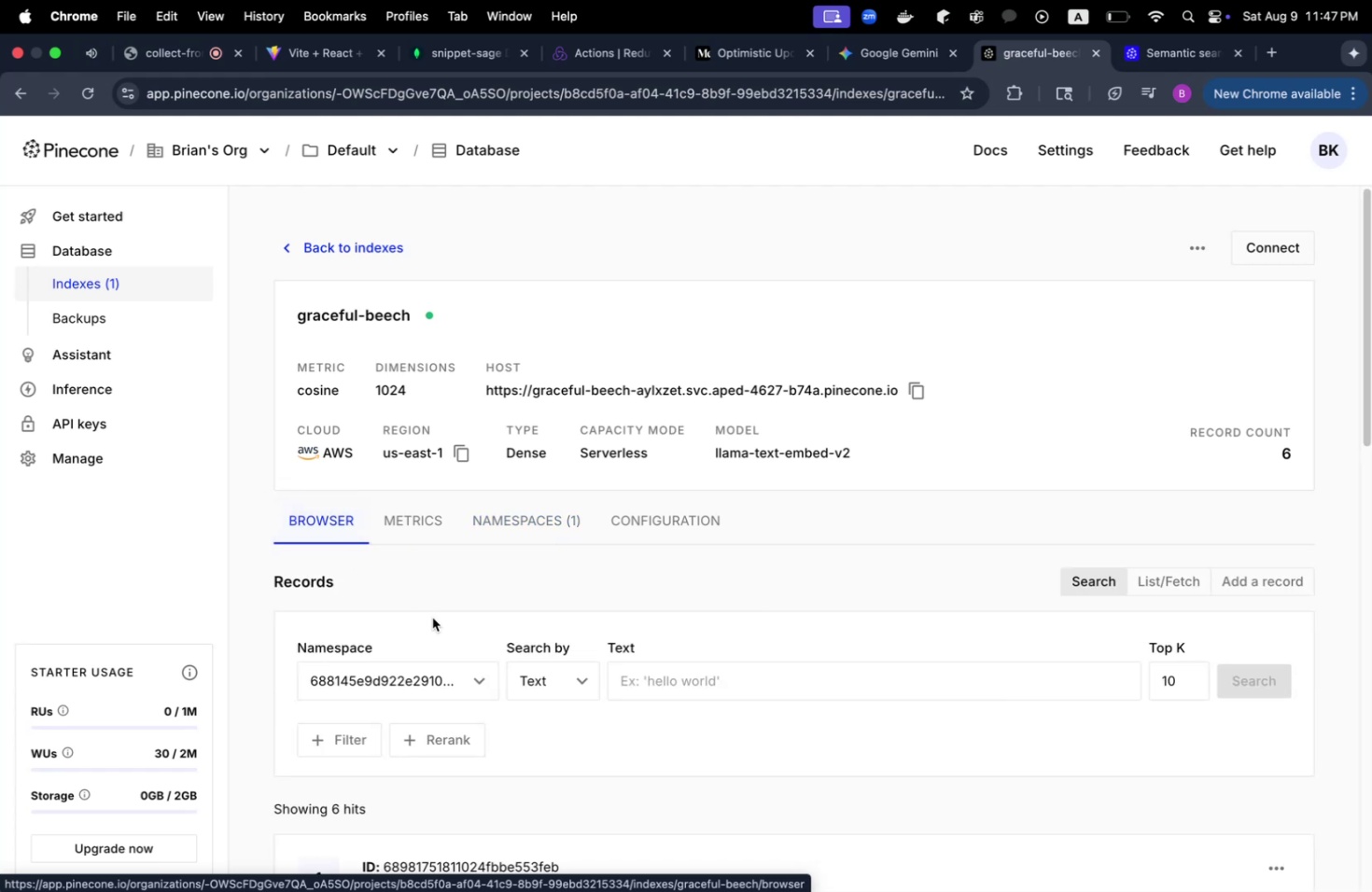 
scroll: coordinate [432, 617], scroll_direction: down, amount: 18.0
 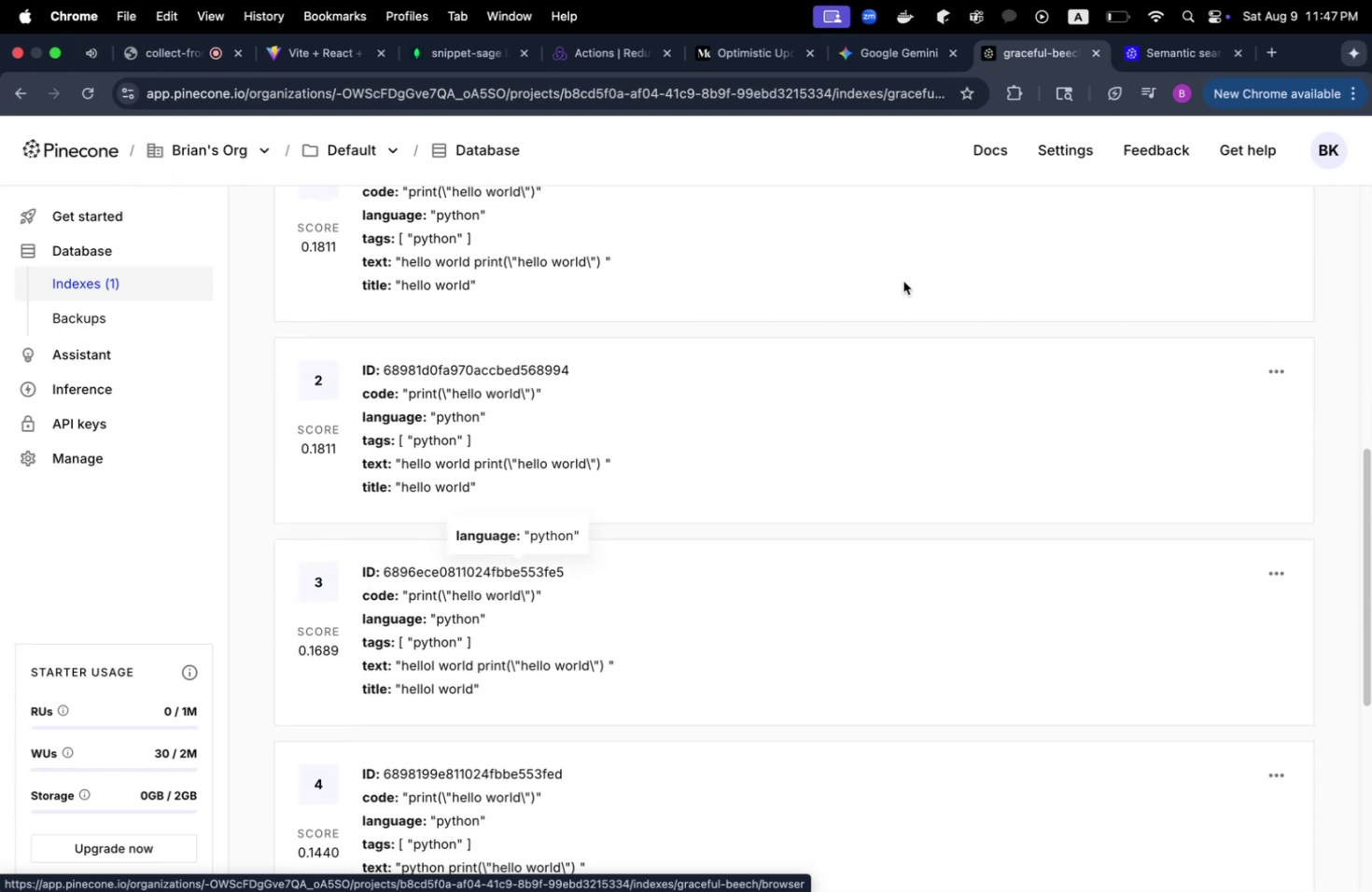 
scroll: coordinate [861, 550], scroll_direction: up, amount: 14.0
 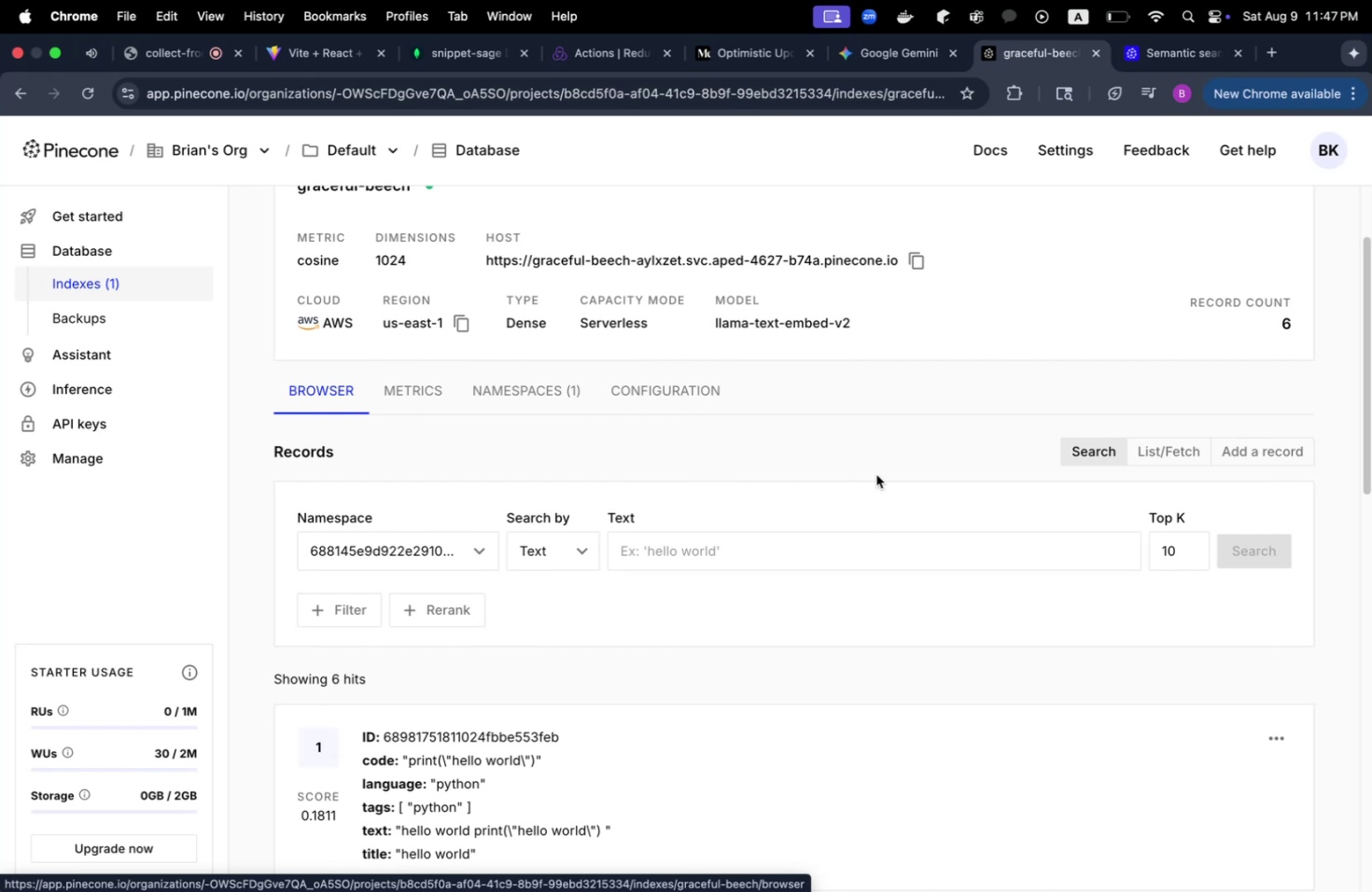 
left_click([1156, 51])
 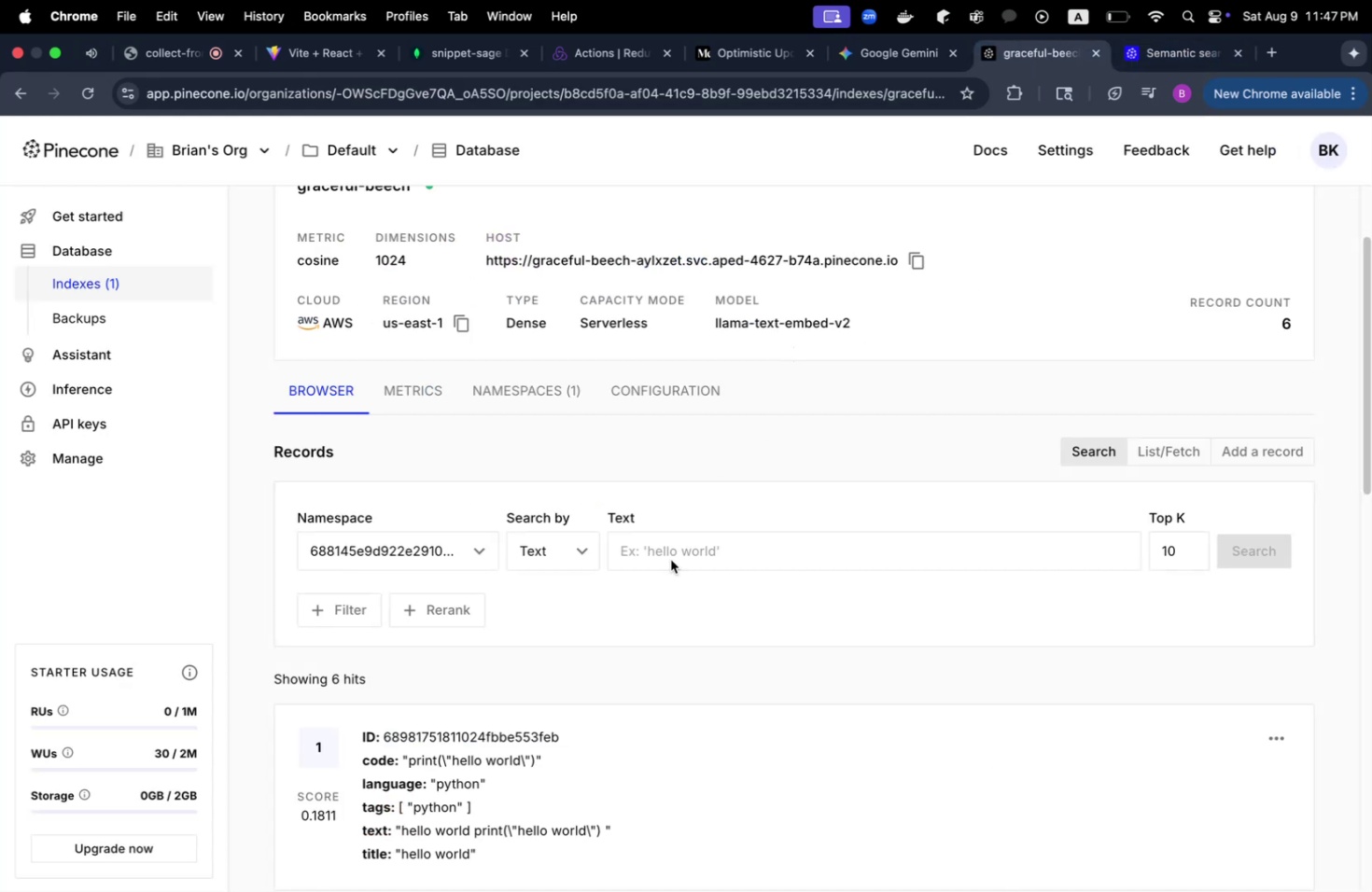 
left_click([510, 386])
 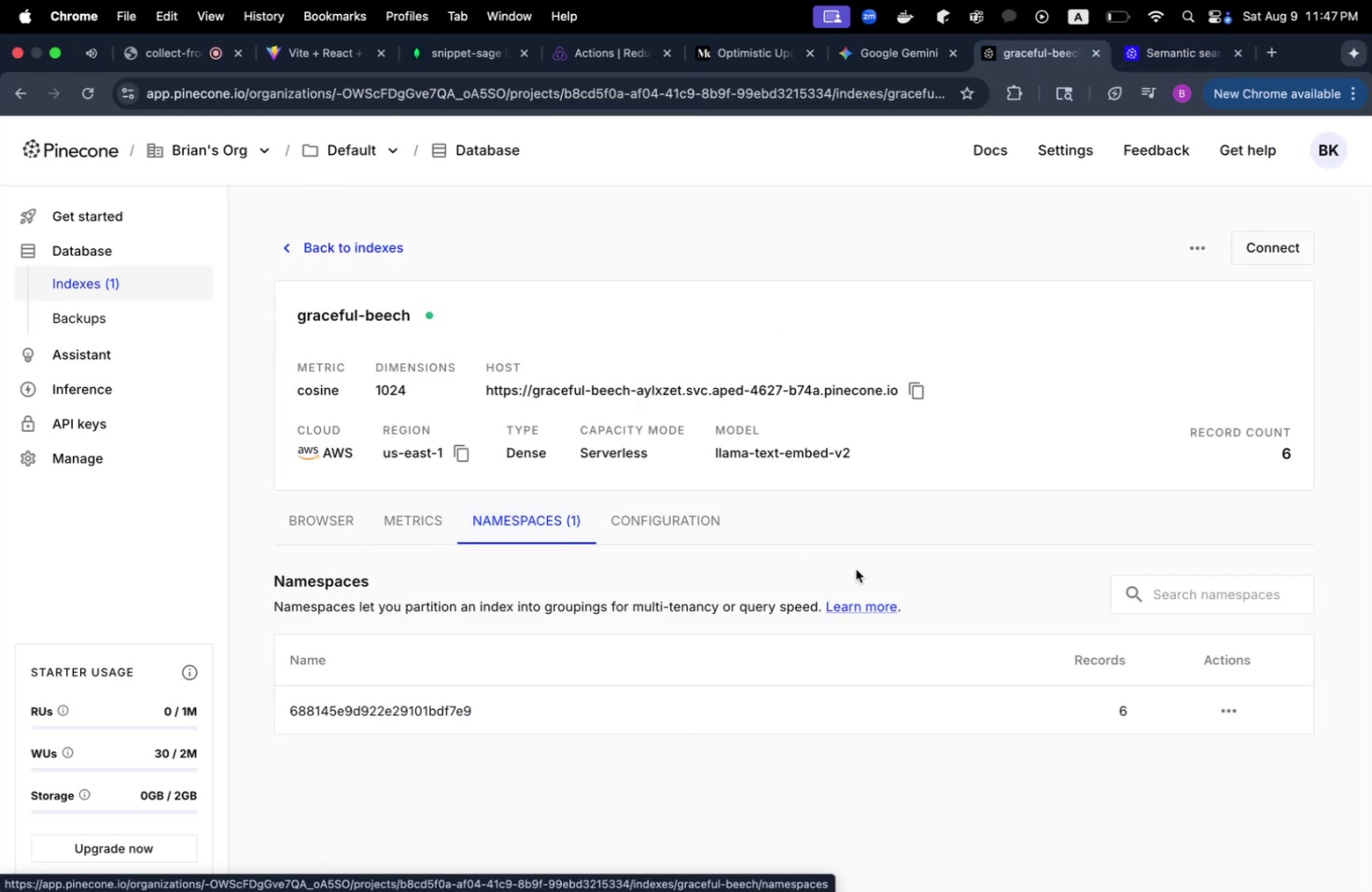 
left_click([868, 608])
 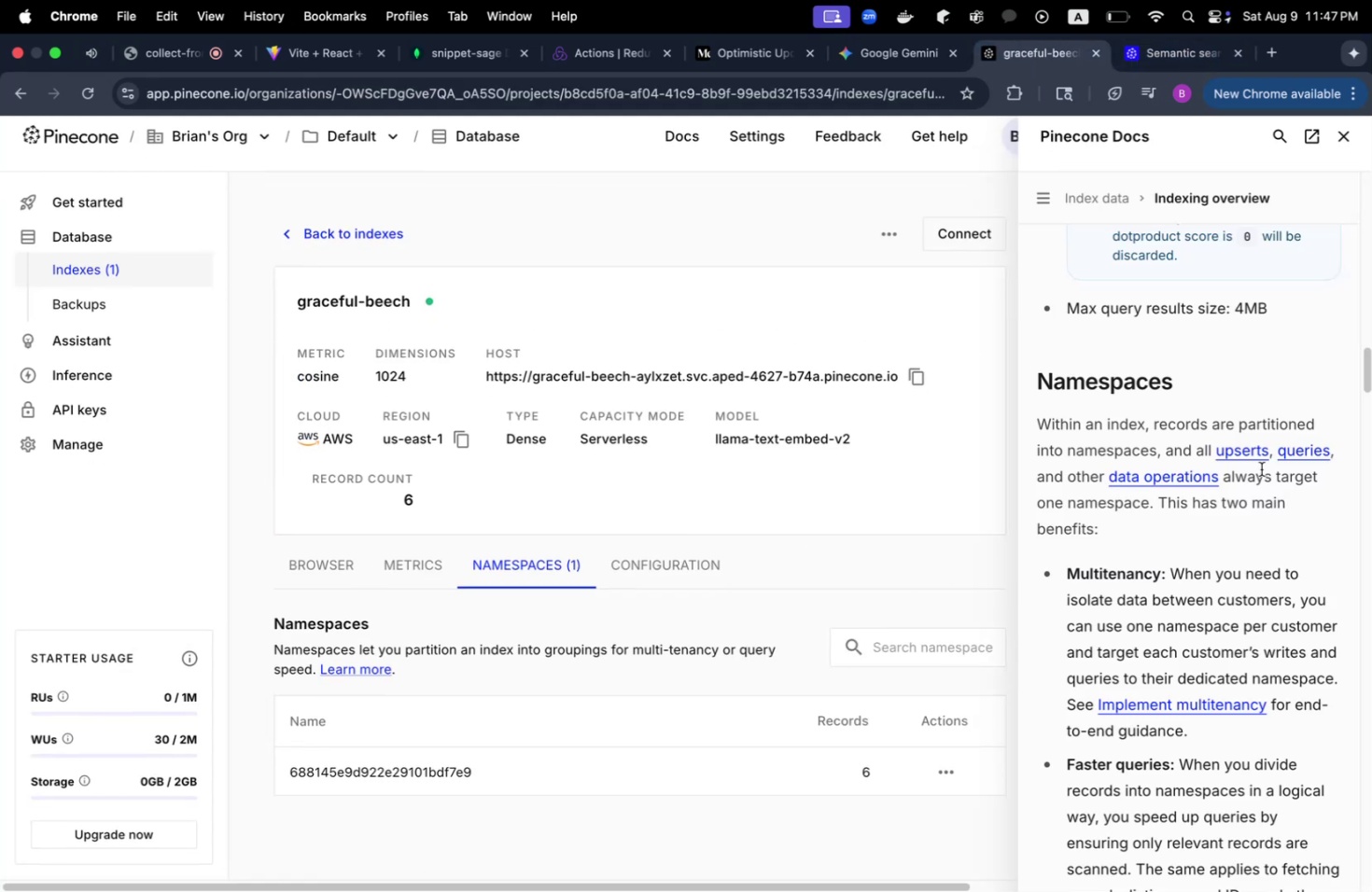 
scroll: coordinate [1258, 538], scroll_direction: down, amount: 34.0
 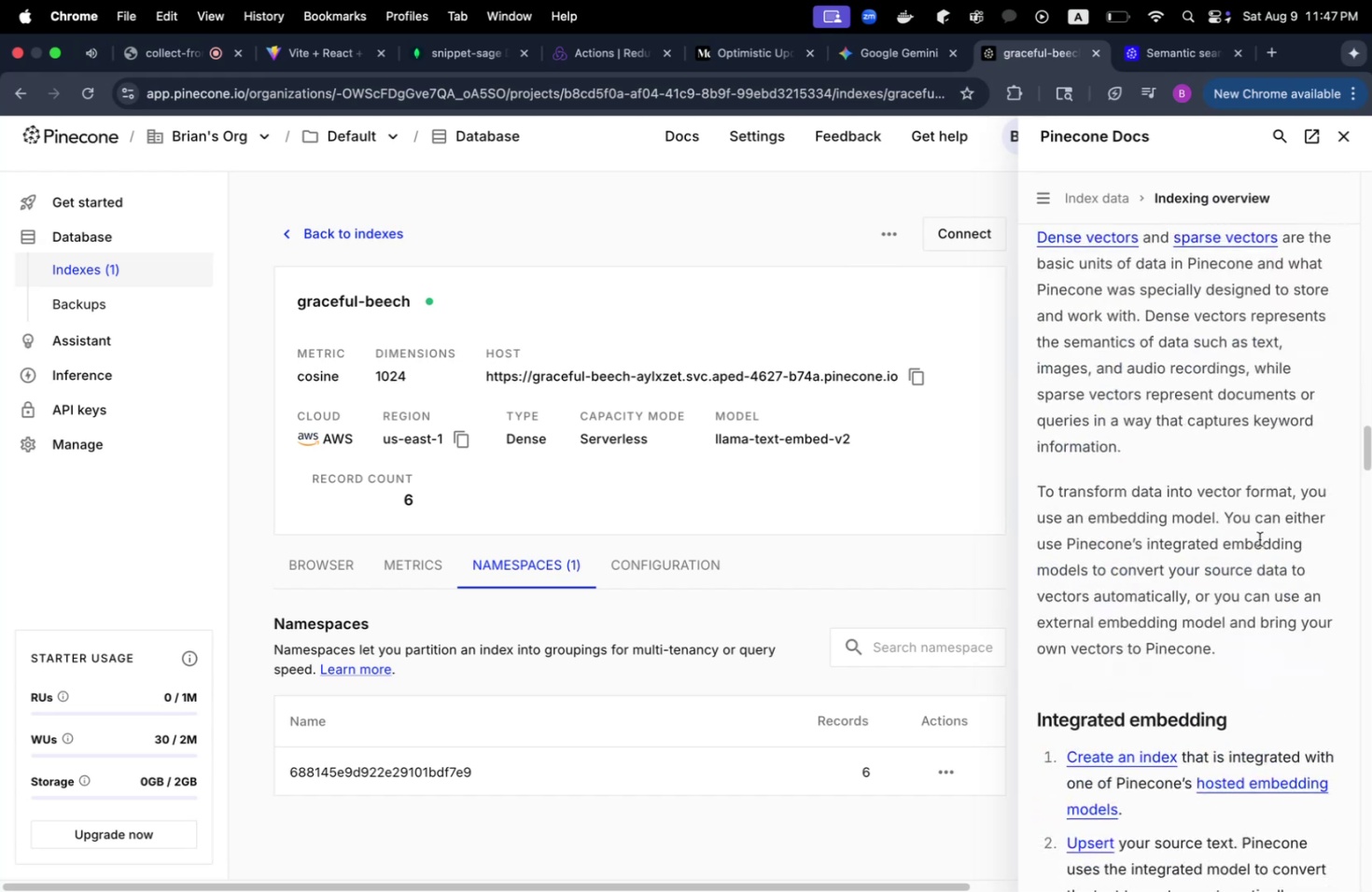 
scroll: coordinate [1258, 538], scroll_direction: up, amount: 13.0
 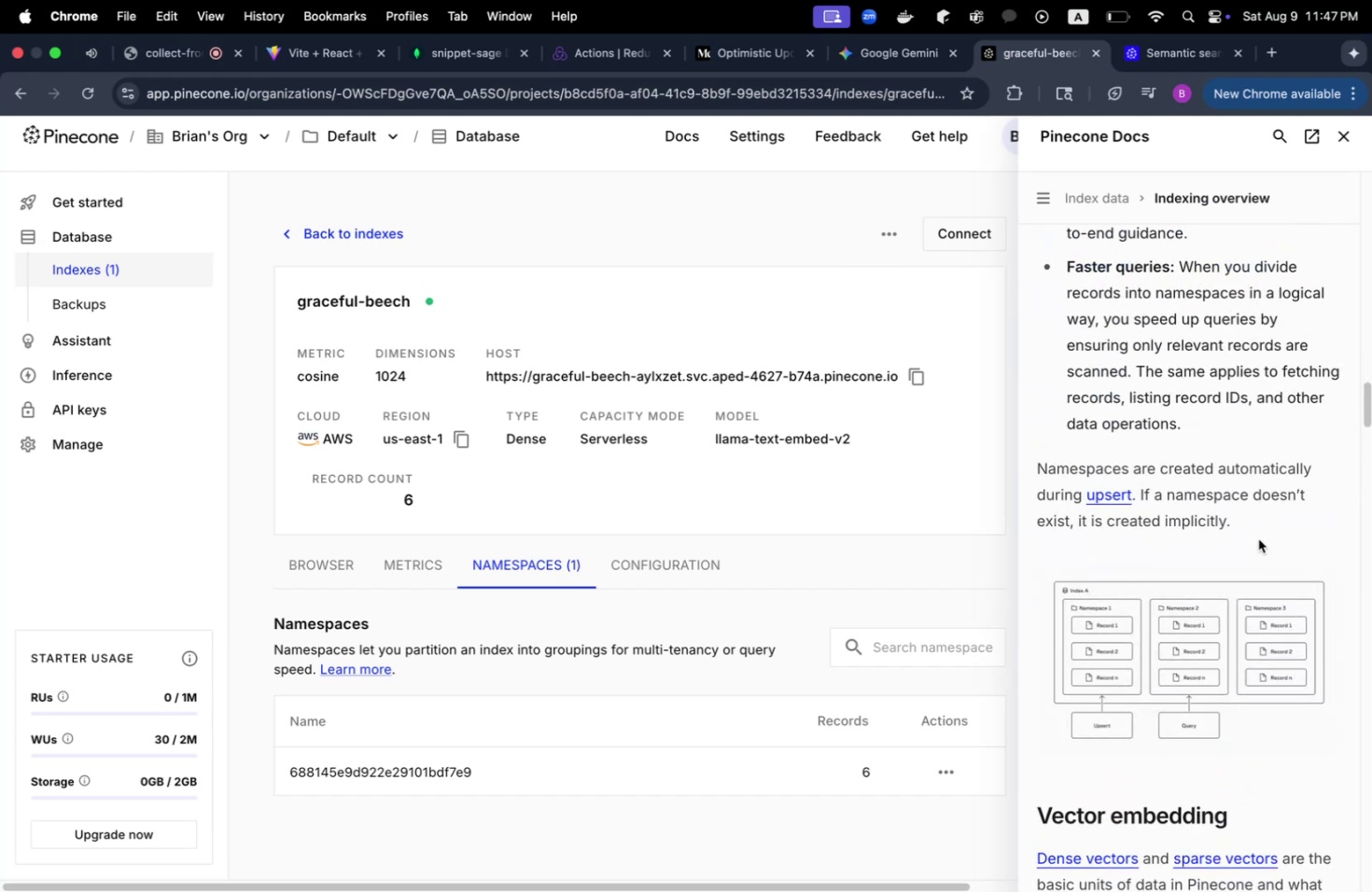 
scroll: coordinate [1257, 538], scroll_direction: down, amount: 14.0
 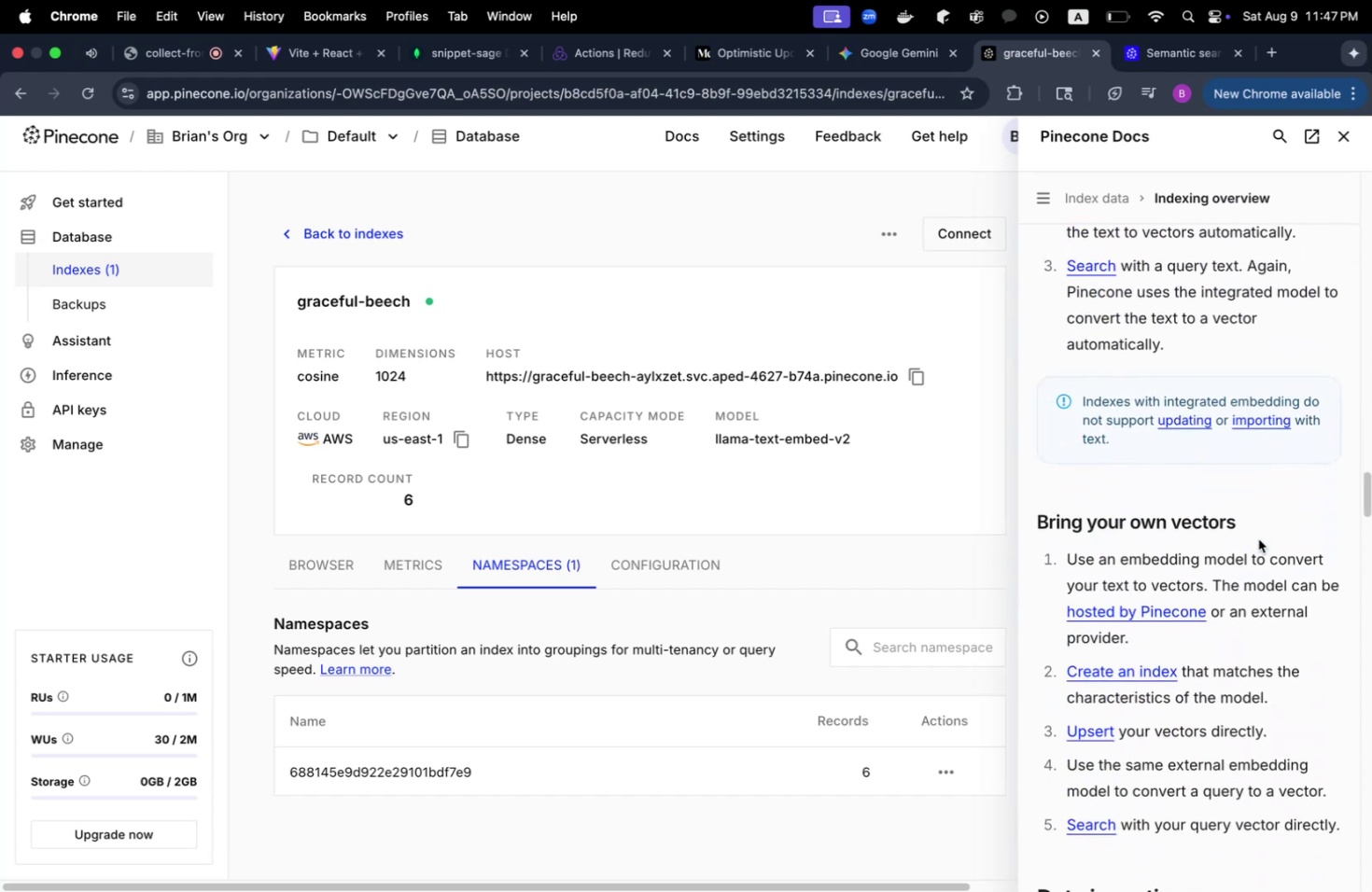 
scroll: coordinate [1257, 538], scroll_direction: up, amount: 47.0
 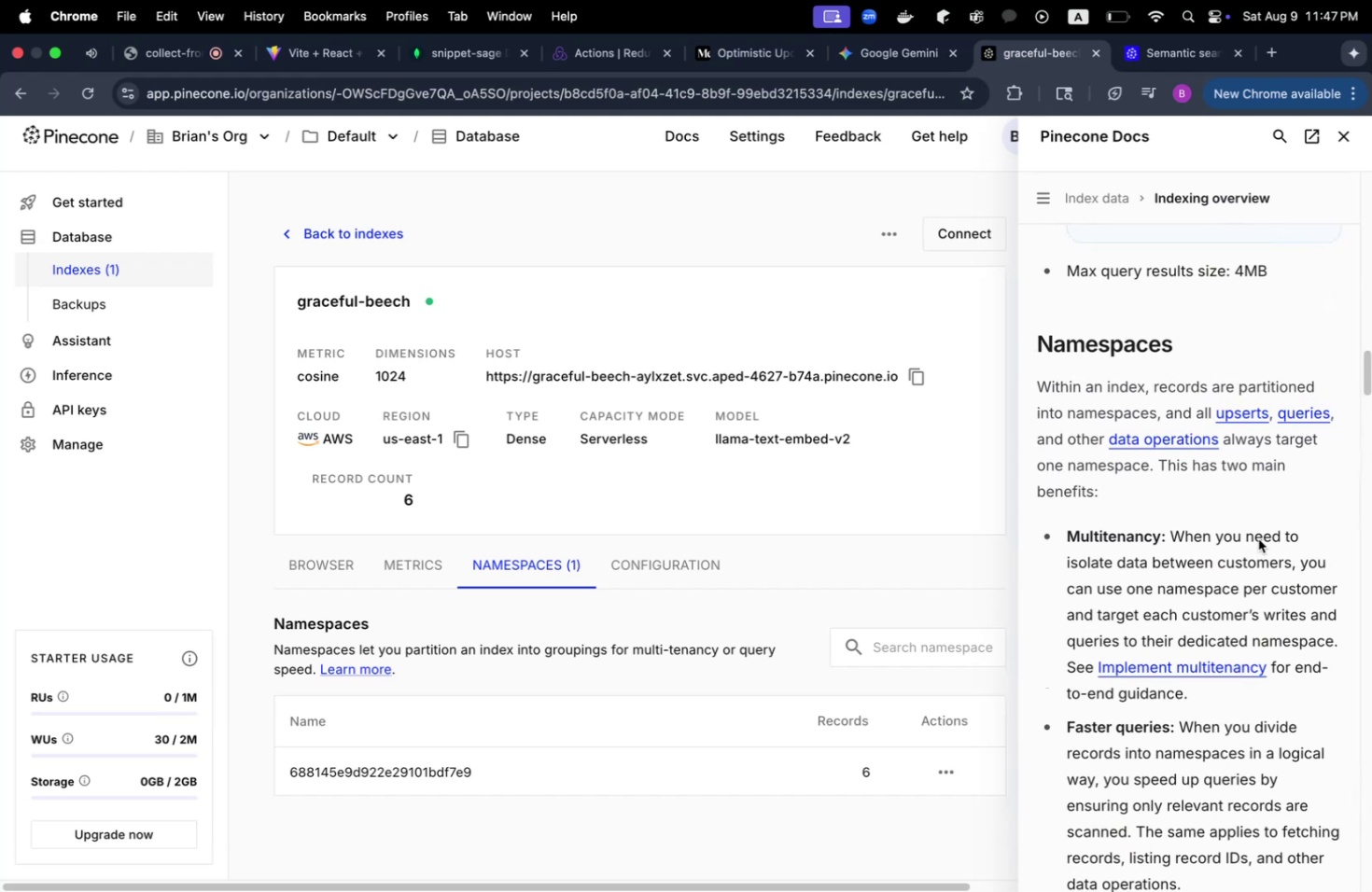 
scroll: coordinate [1257, 538], scroll_direction: down, amount: 6.0
 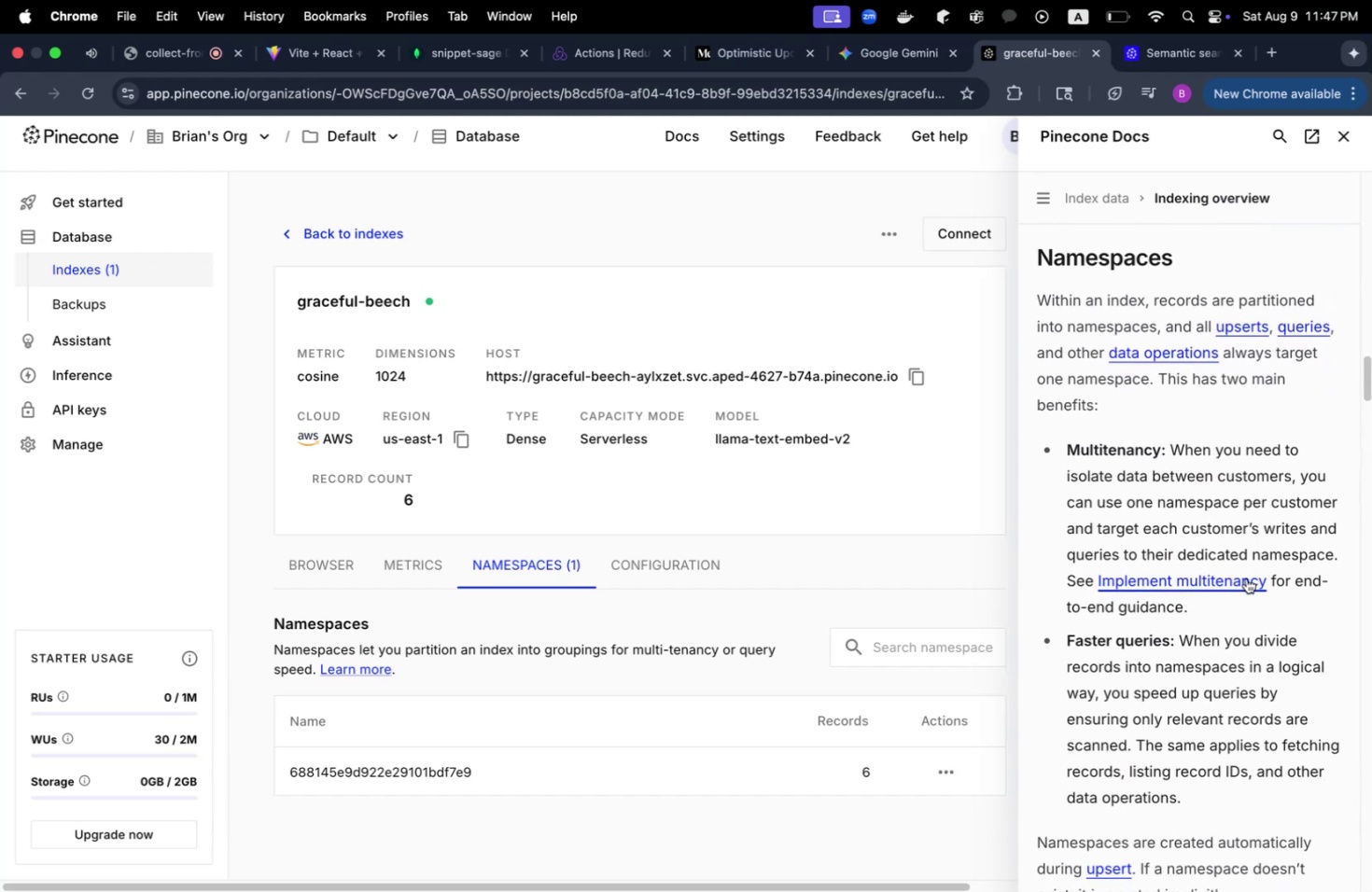 
left_click([1245, 577])
 